 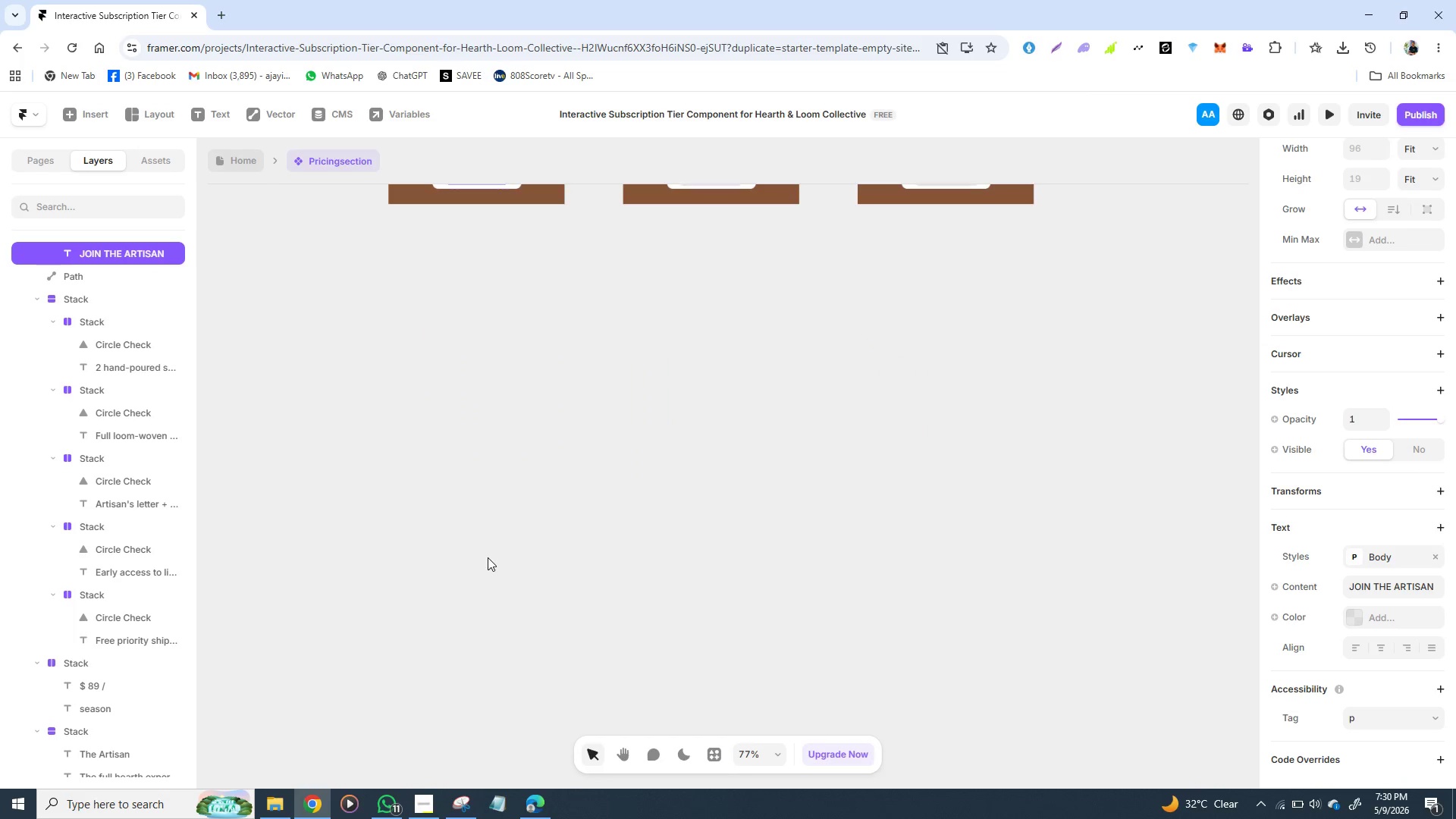 
scroll: coordinate [488, 557], scroll_direction: up, amount: 5.0
 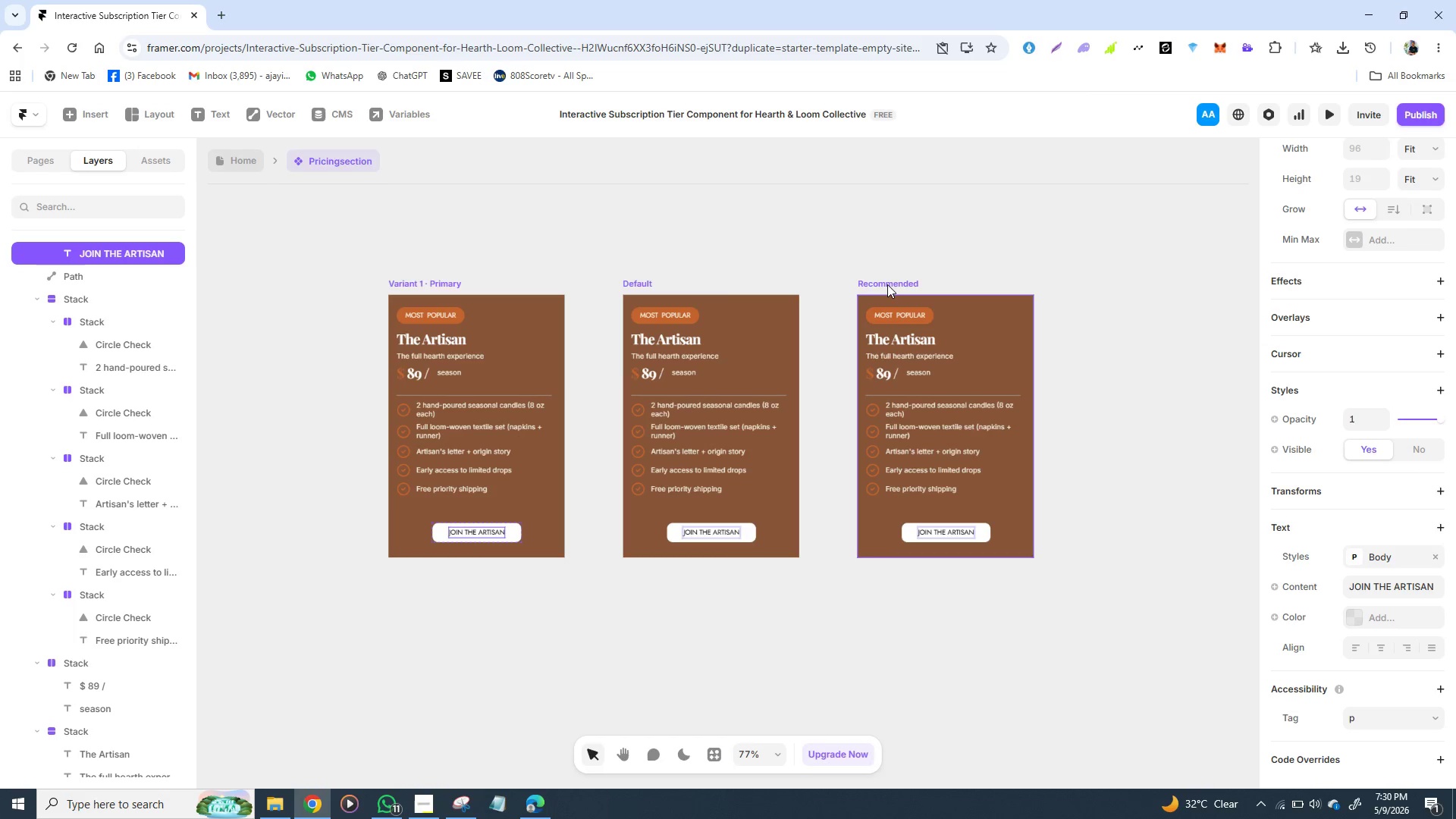 
left_click([880, 284])
 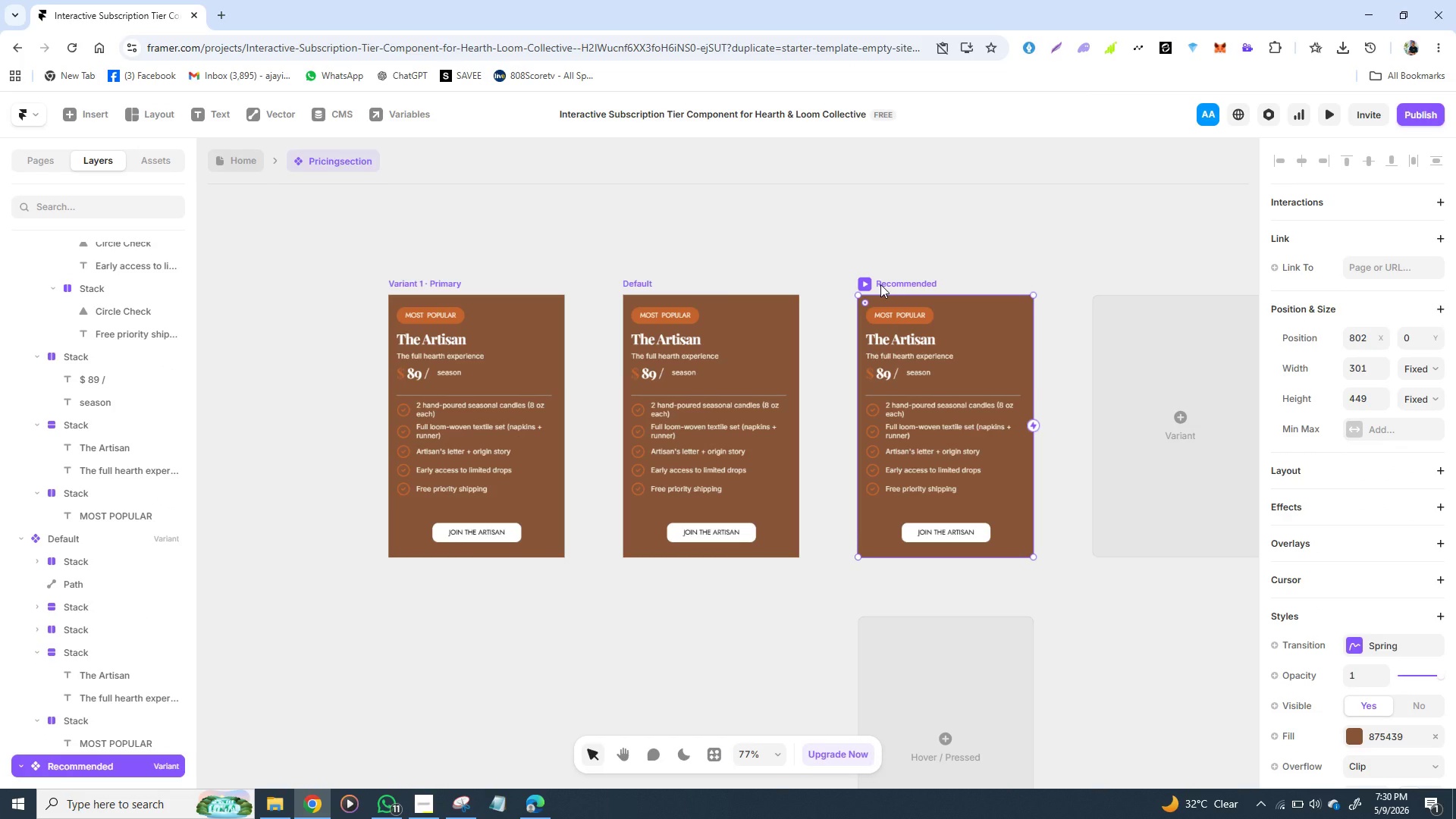 
key(Backspace)
 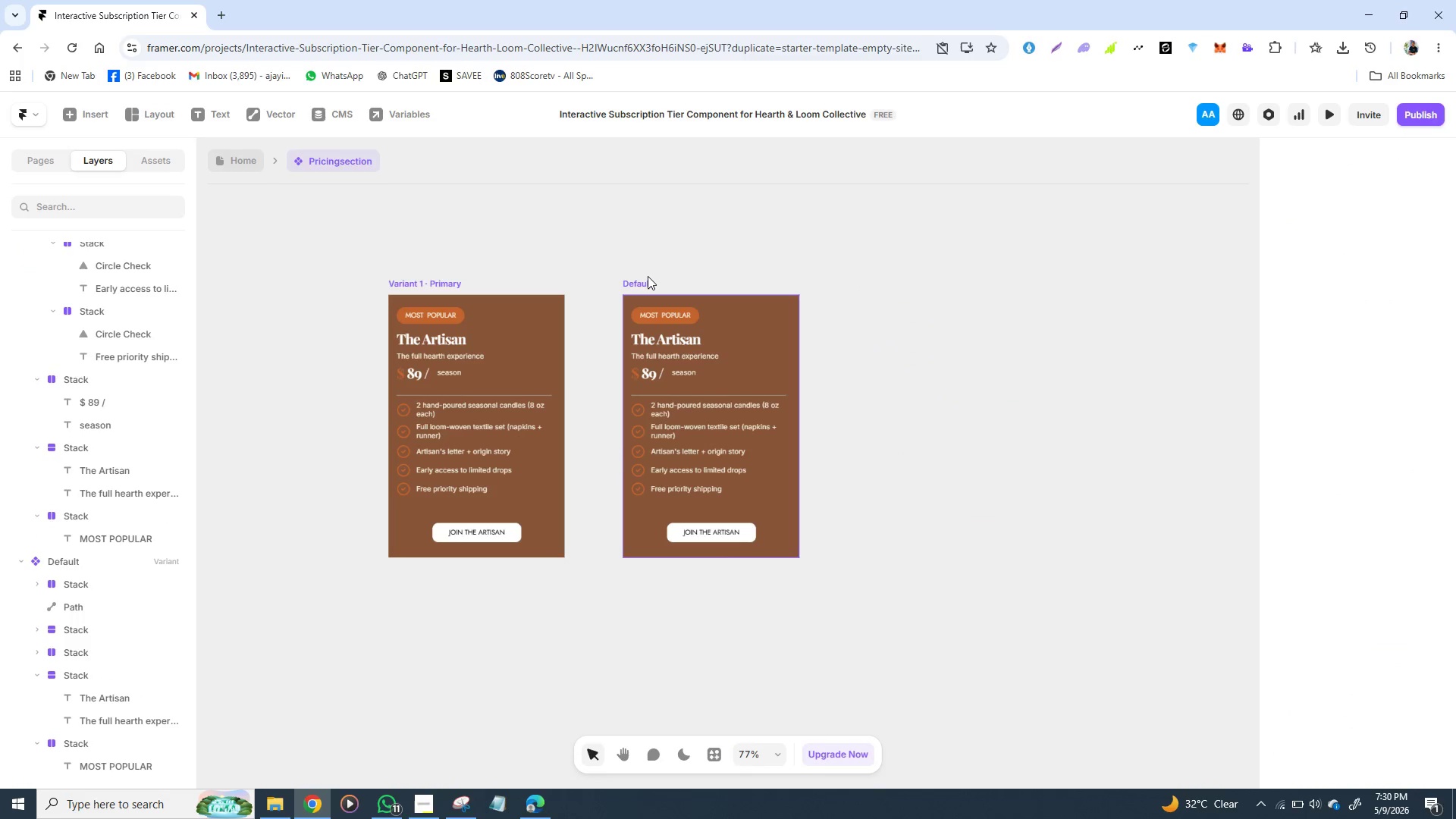 
left_click([644, 279])
 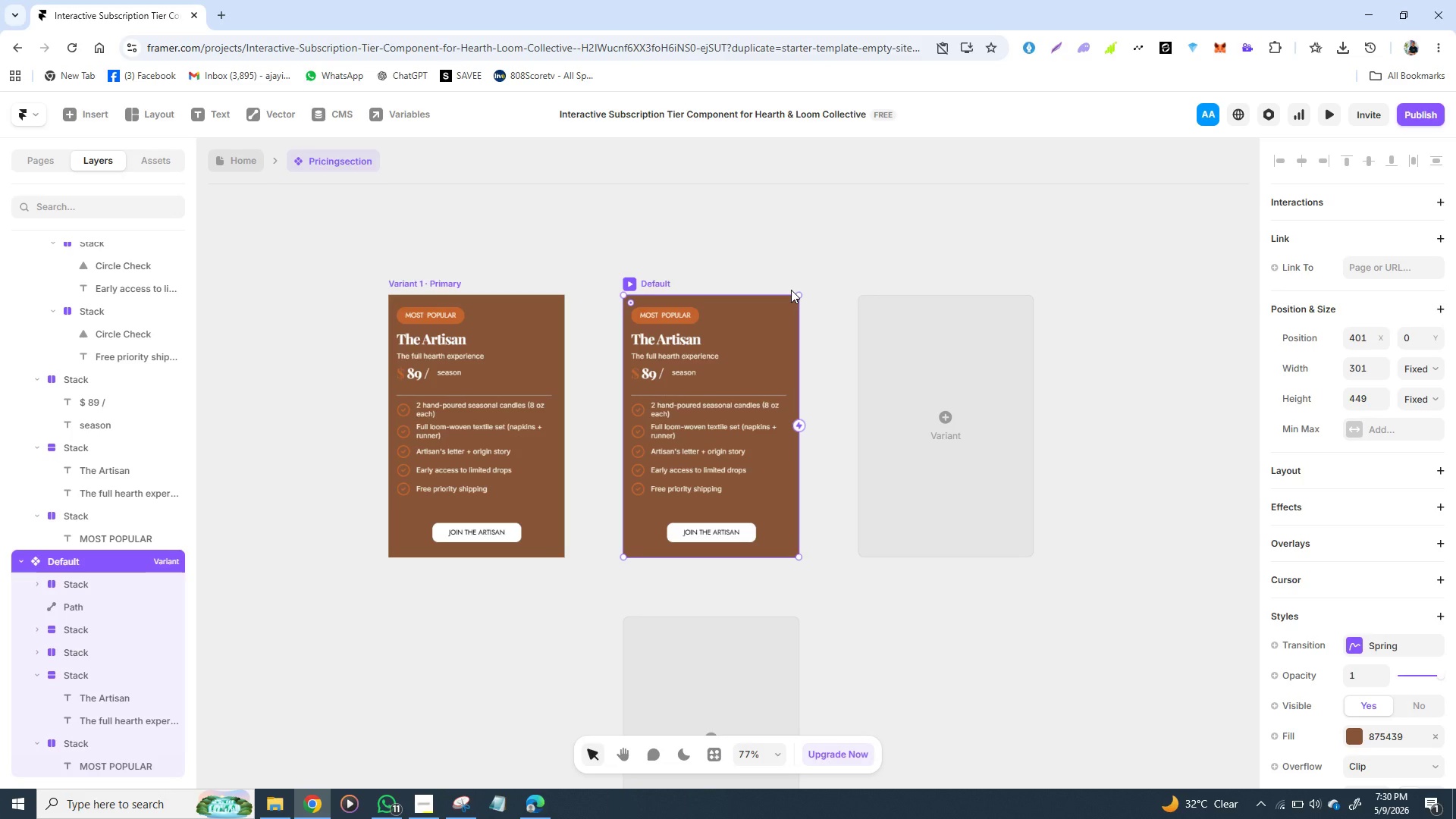 
key(Backspace)
 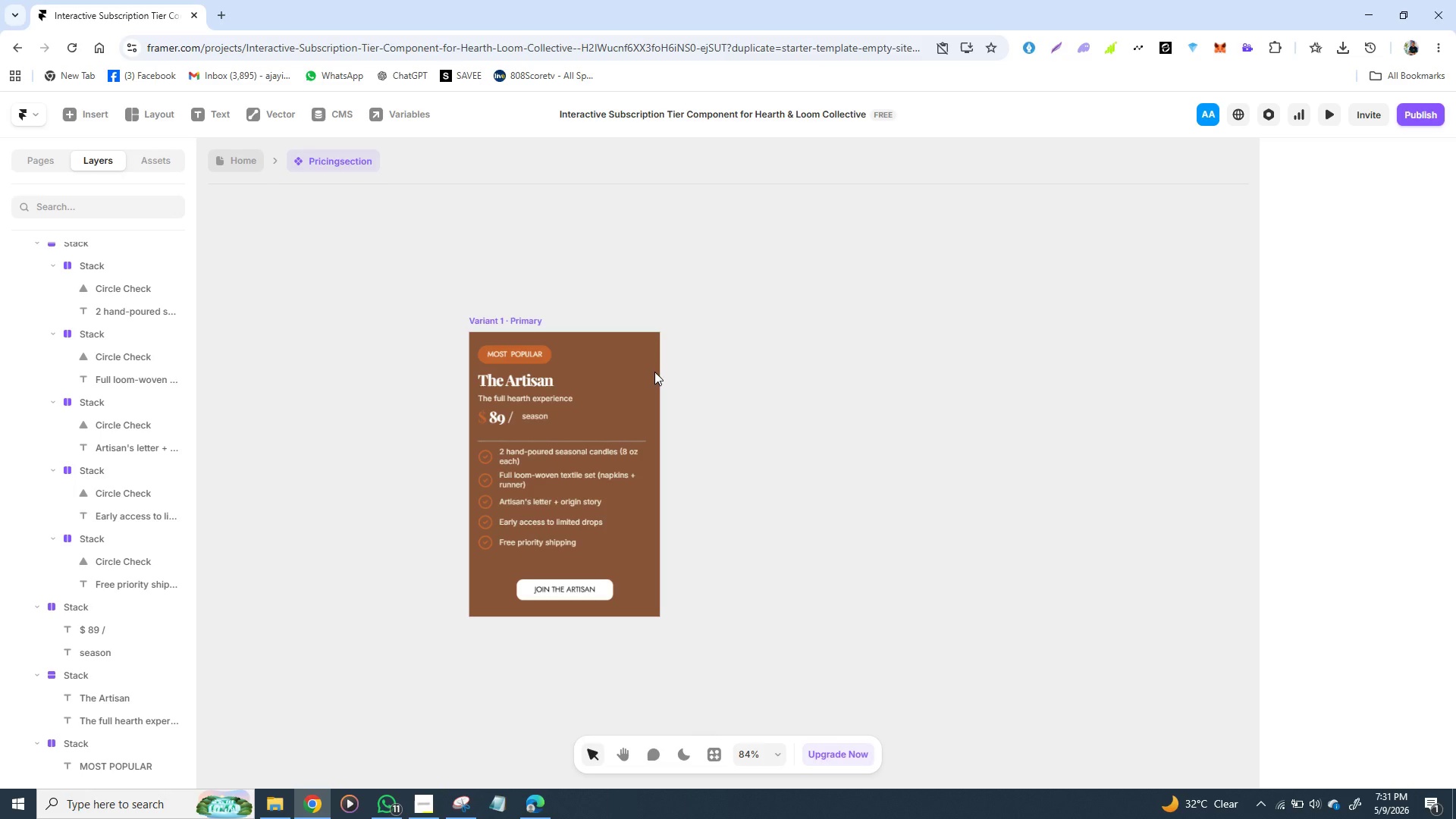 
wait(69.12)
 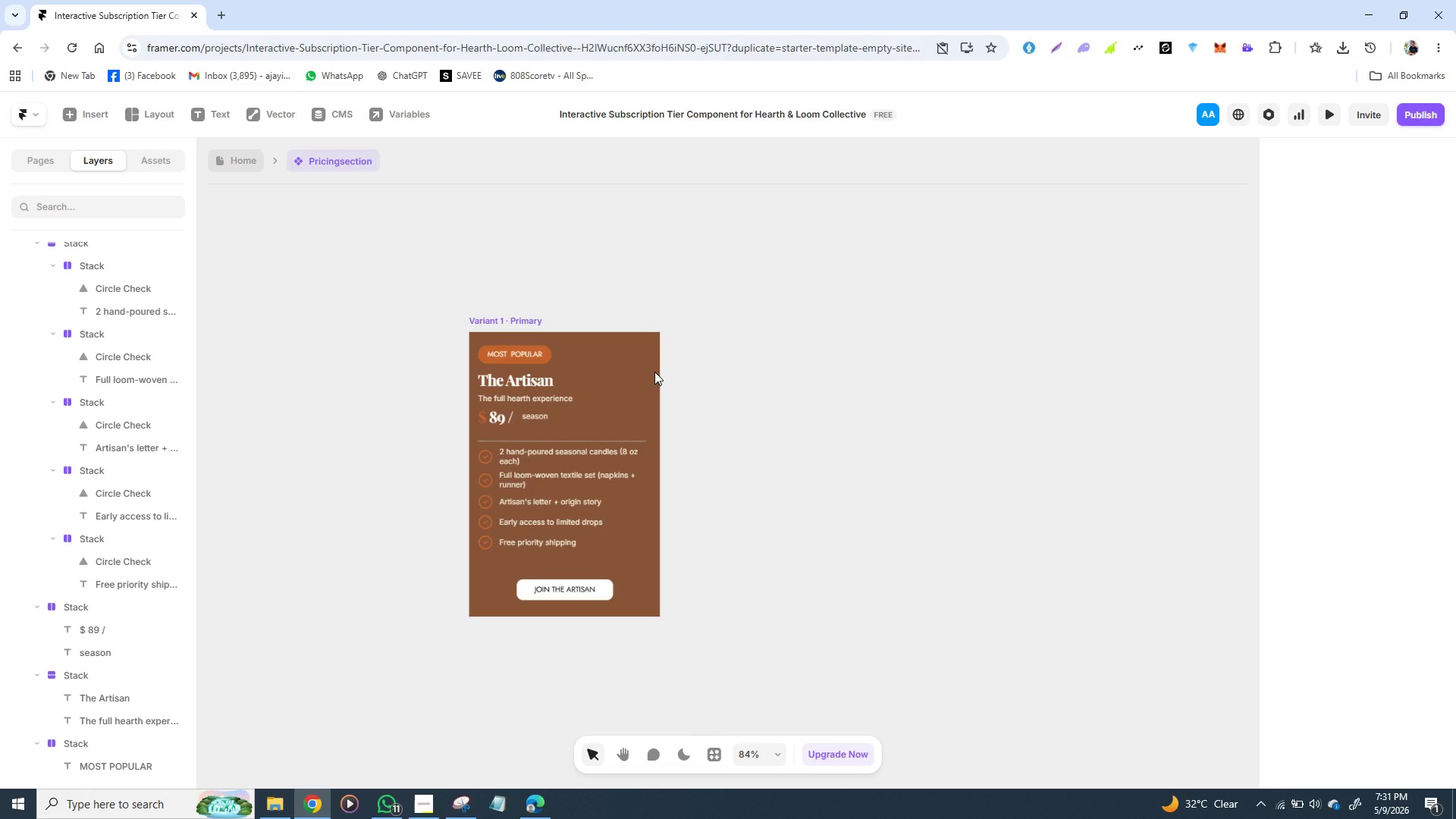 
double_click([570, 591])
 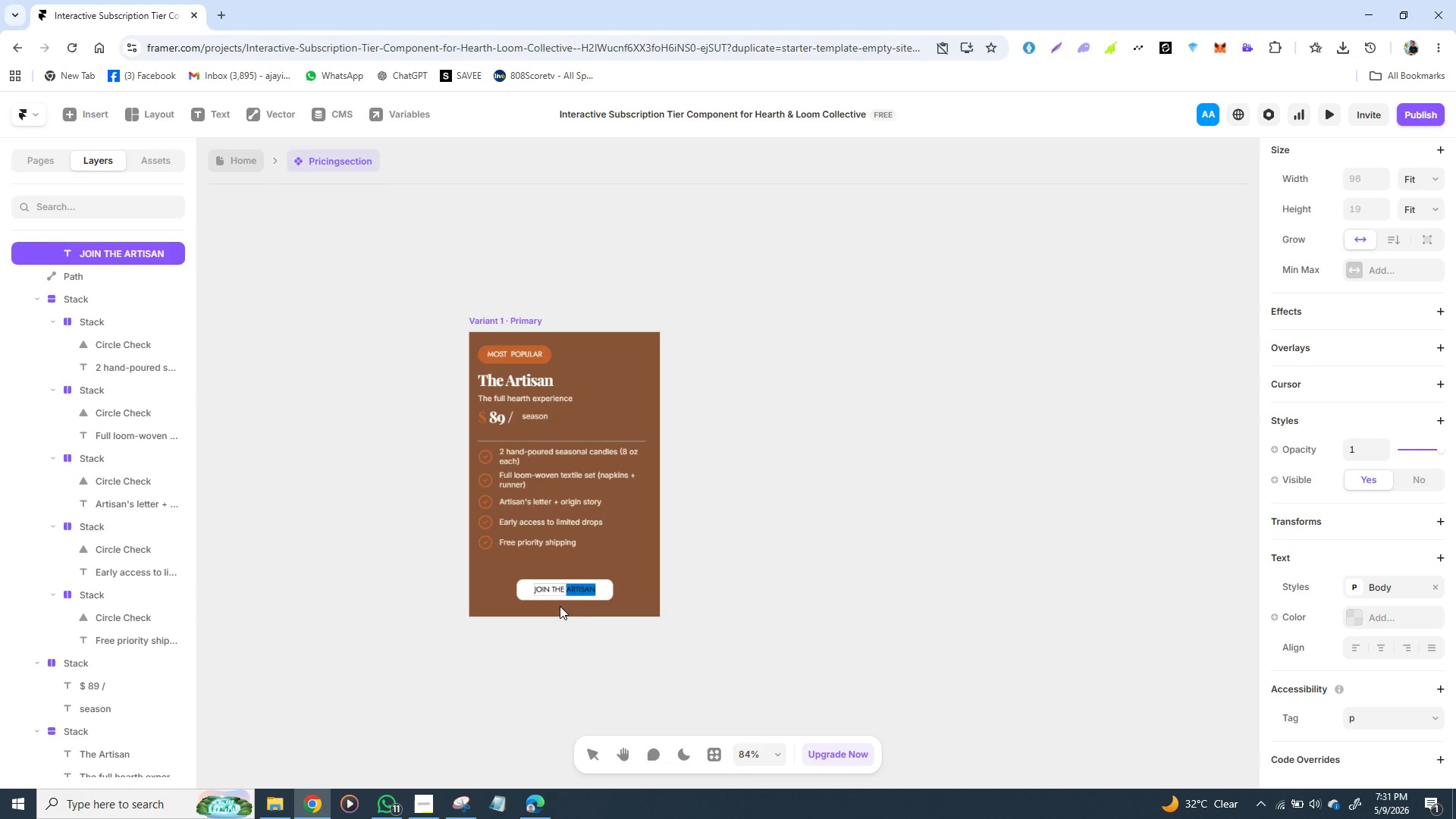 
left_click([558, 626])
 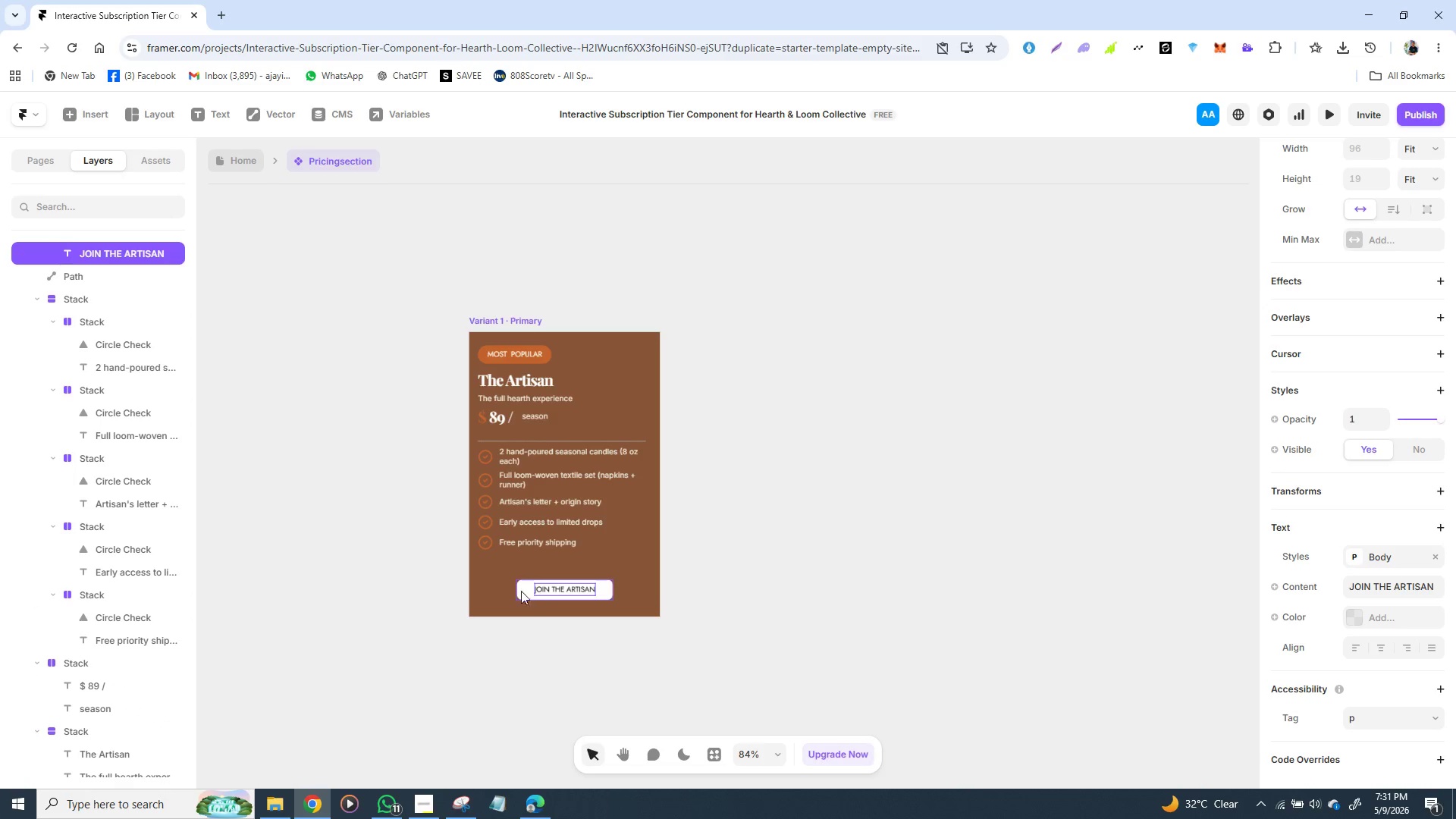 
left_click([516, 588])
 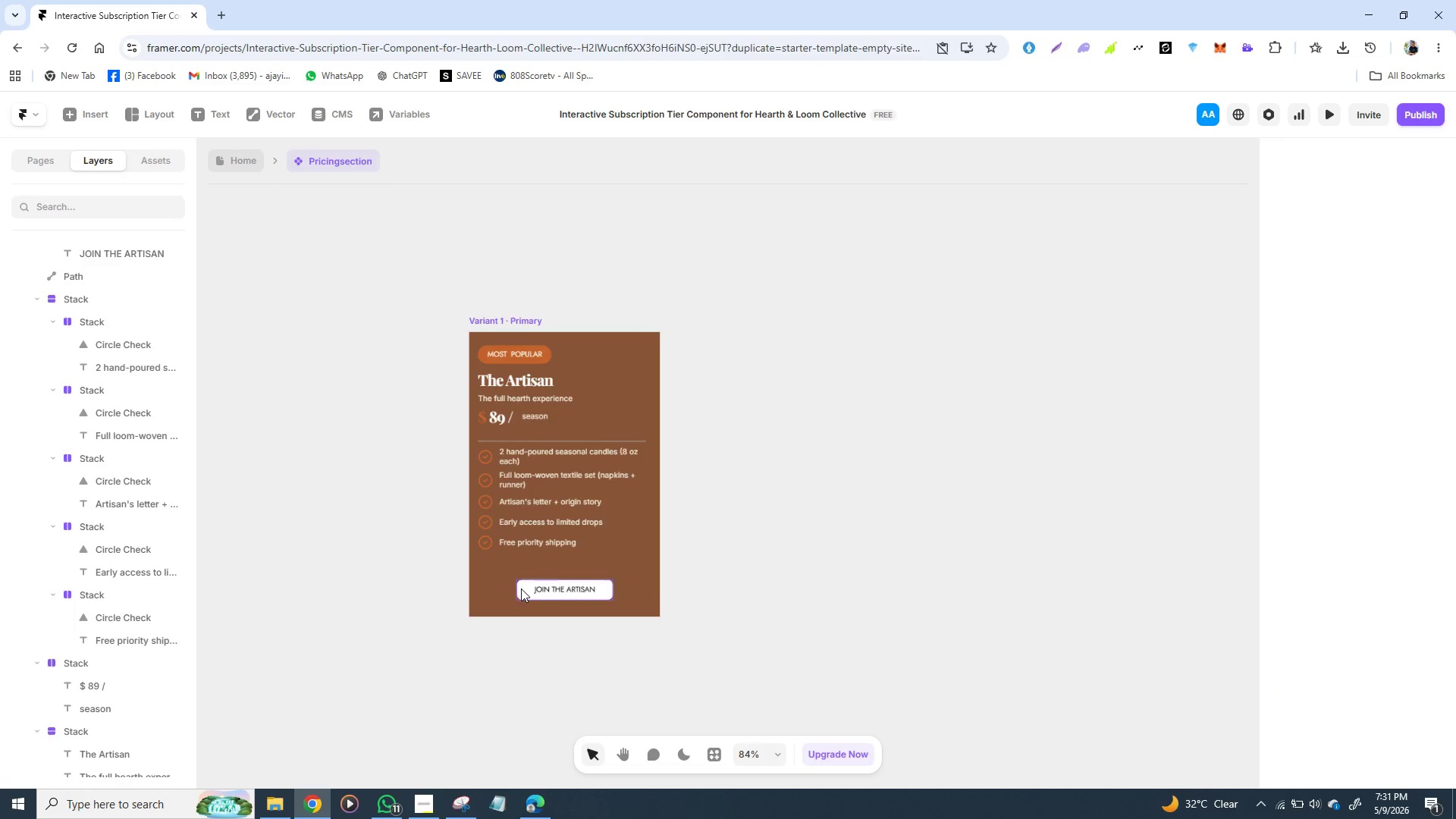 
double_click([521, 590])
 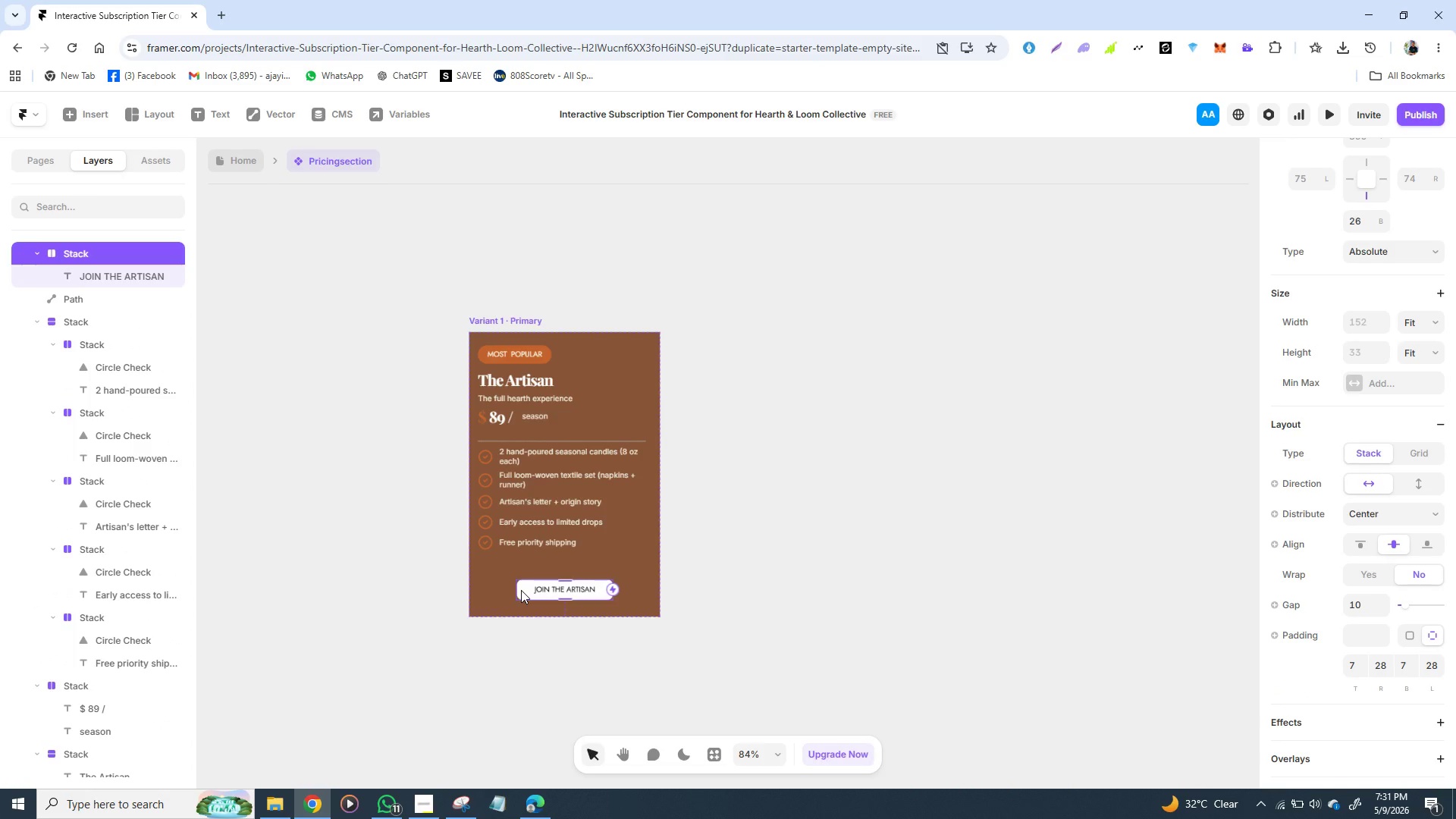 
right_click([517, 580])
 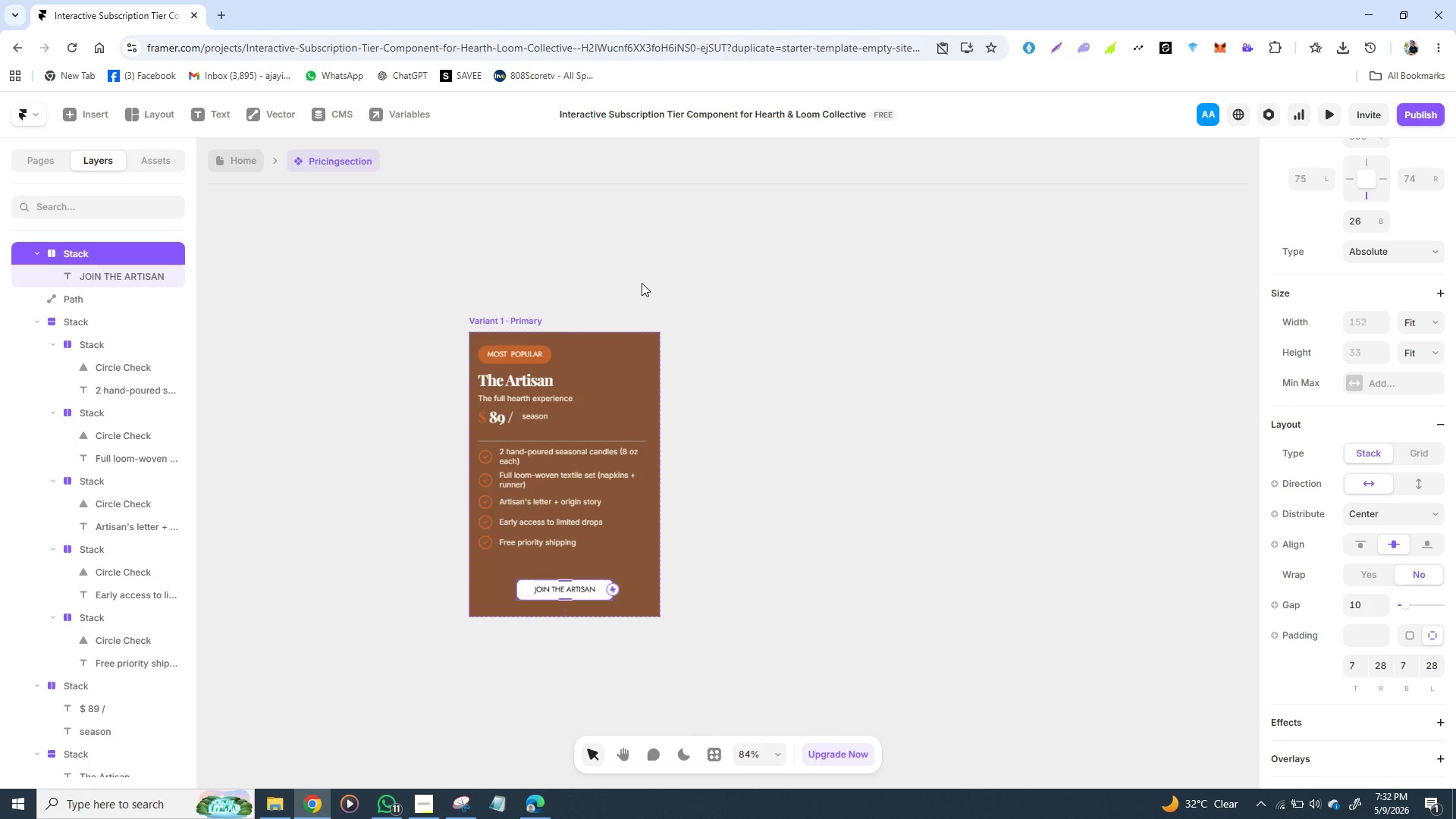 
wait(26.34)
 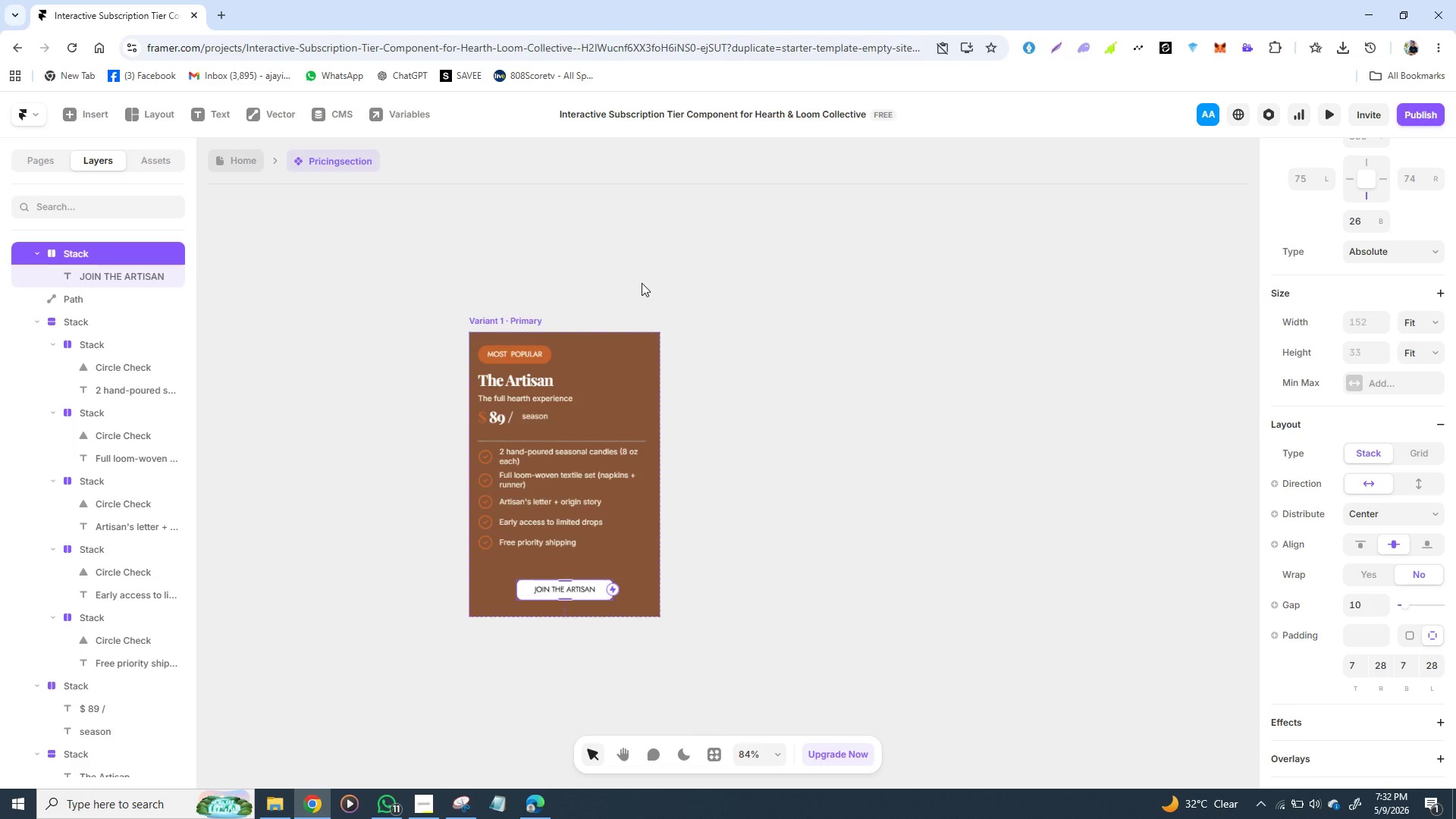 
left_click([858, 526])
 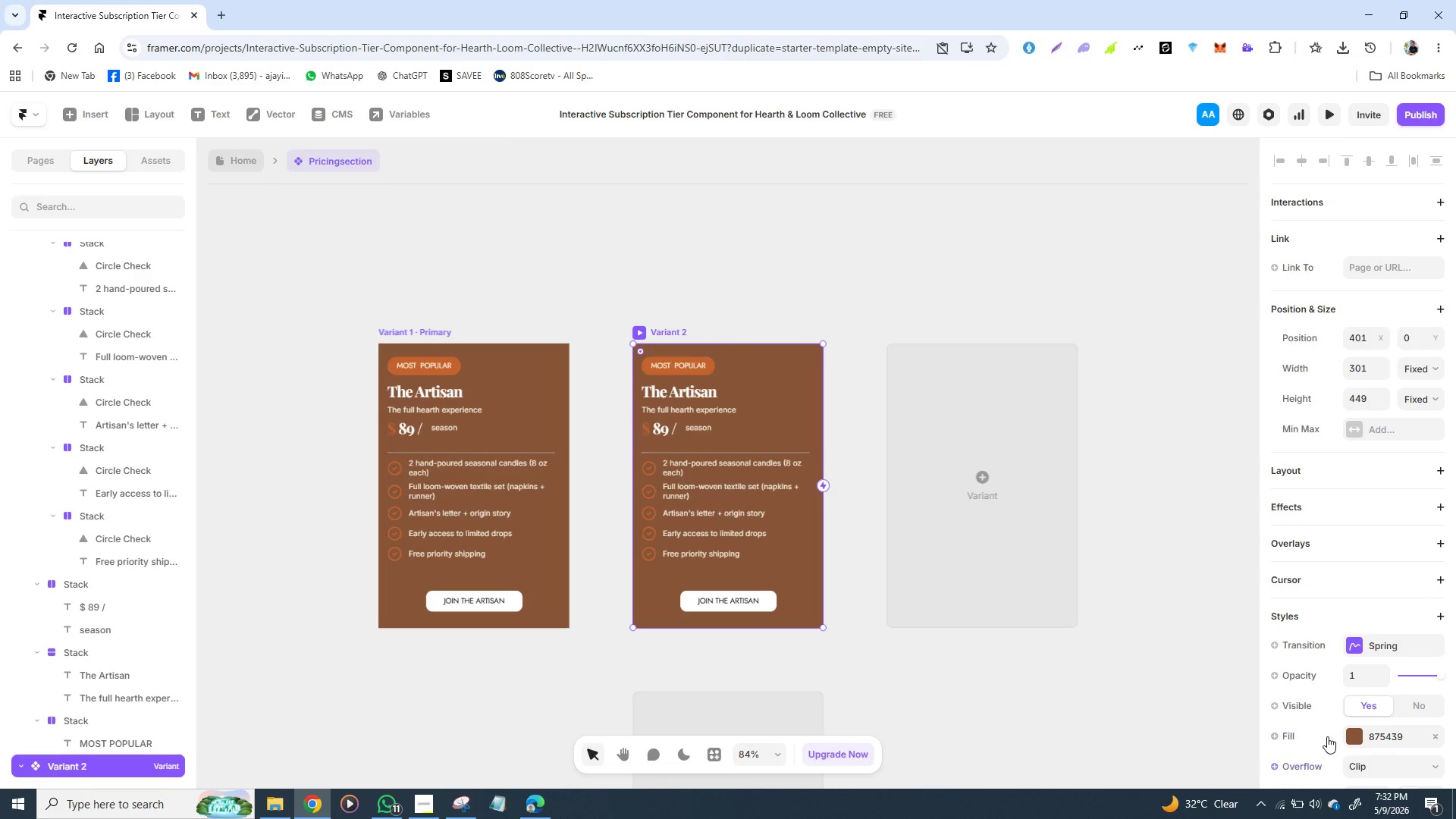 
scroll: coordinate [1336, 715], scroll_direction: down, amount: 14.0
 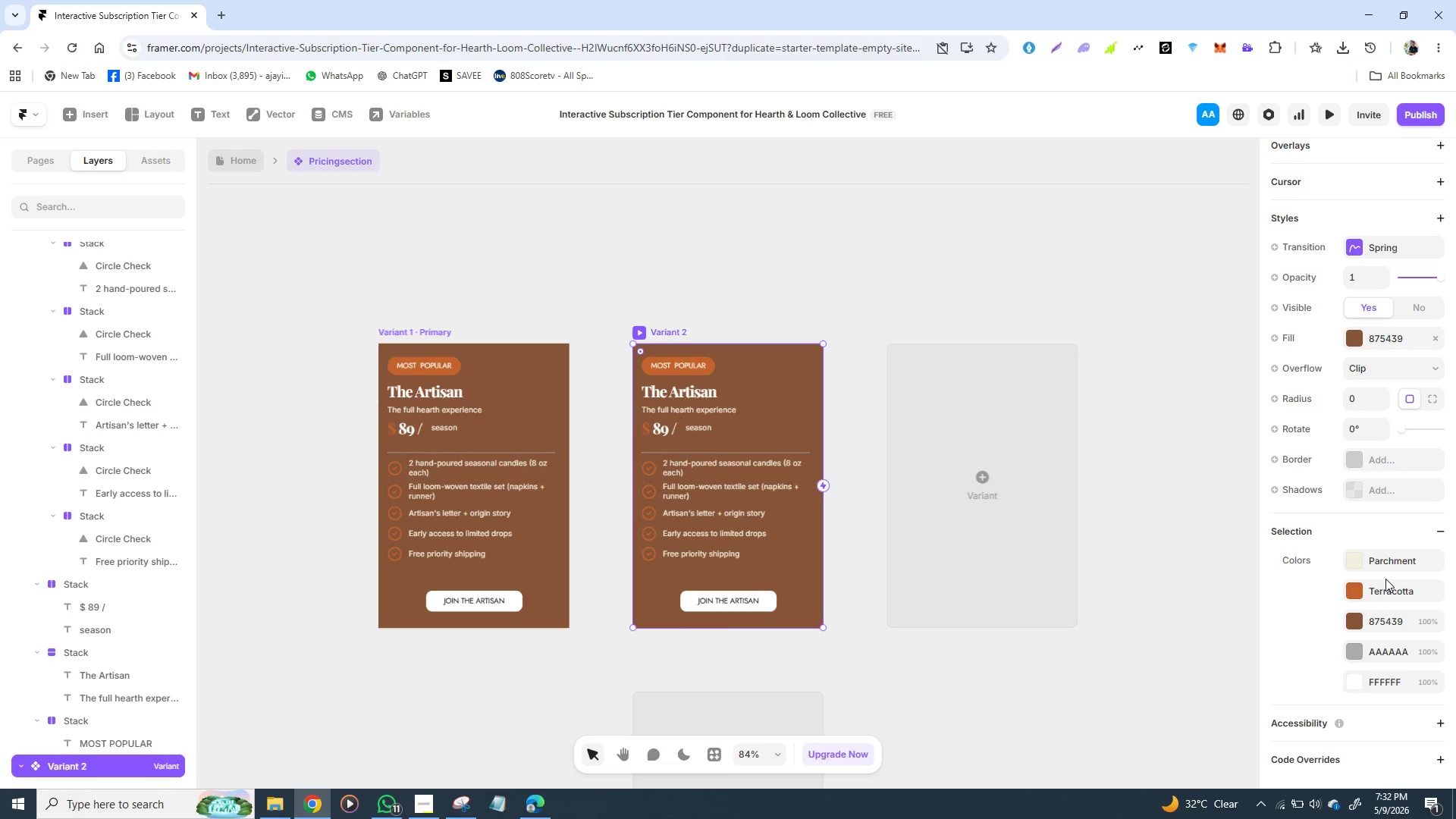 
wait(22.9)
 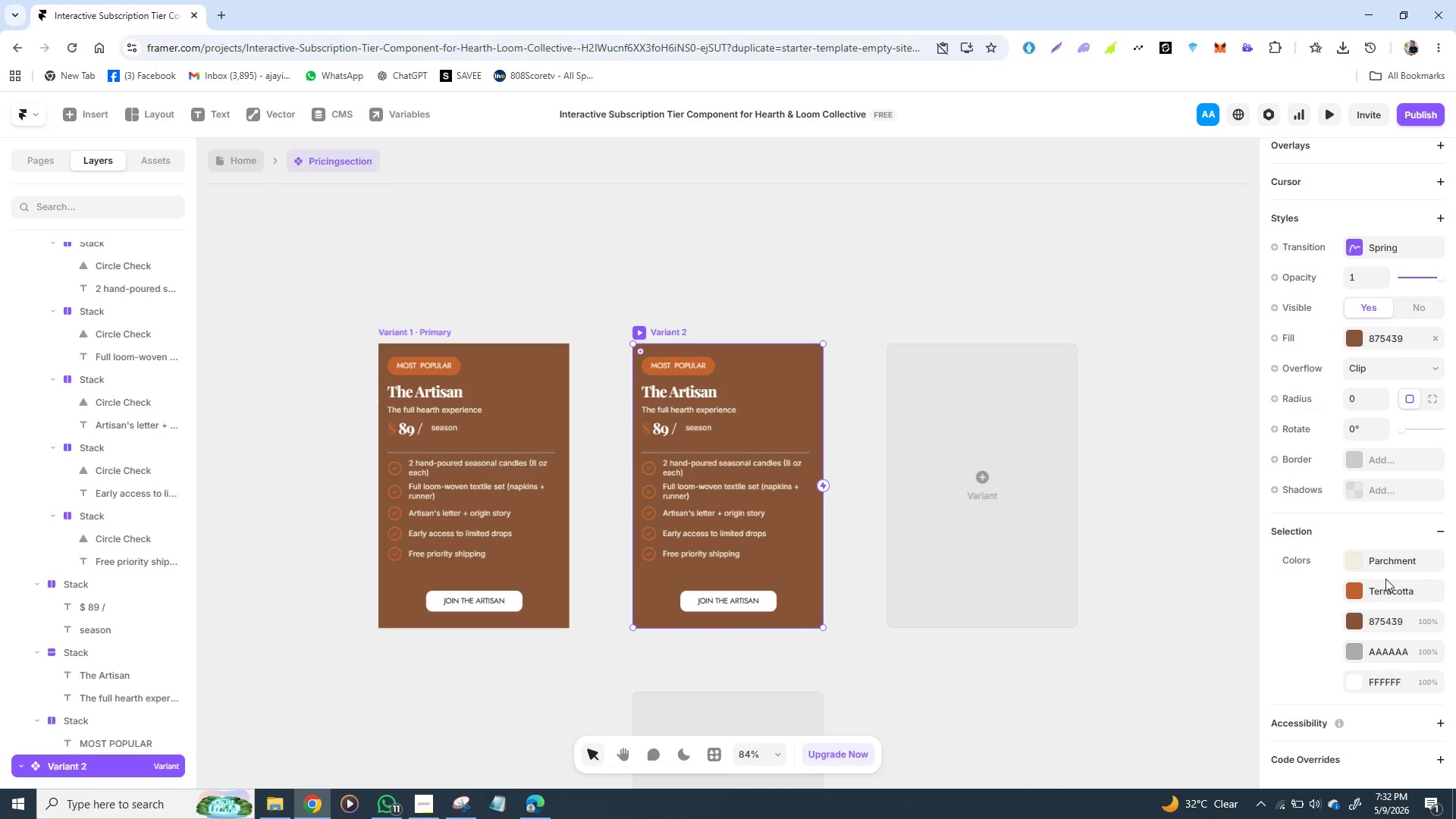 
left_click([1352, 339])
 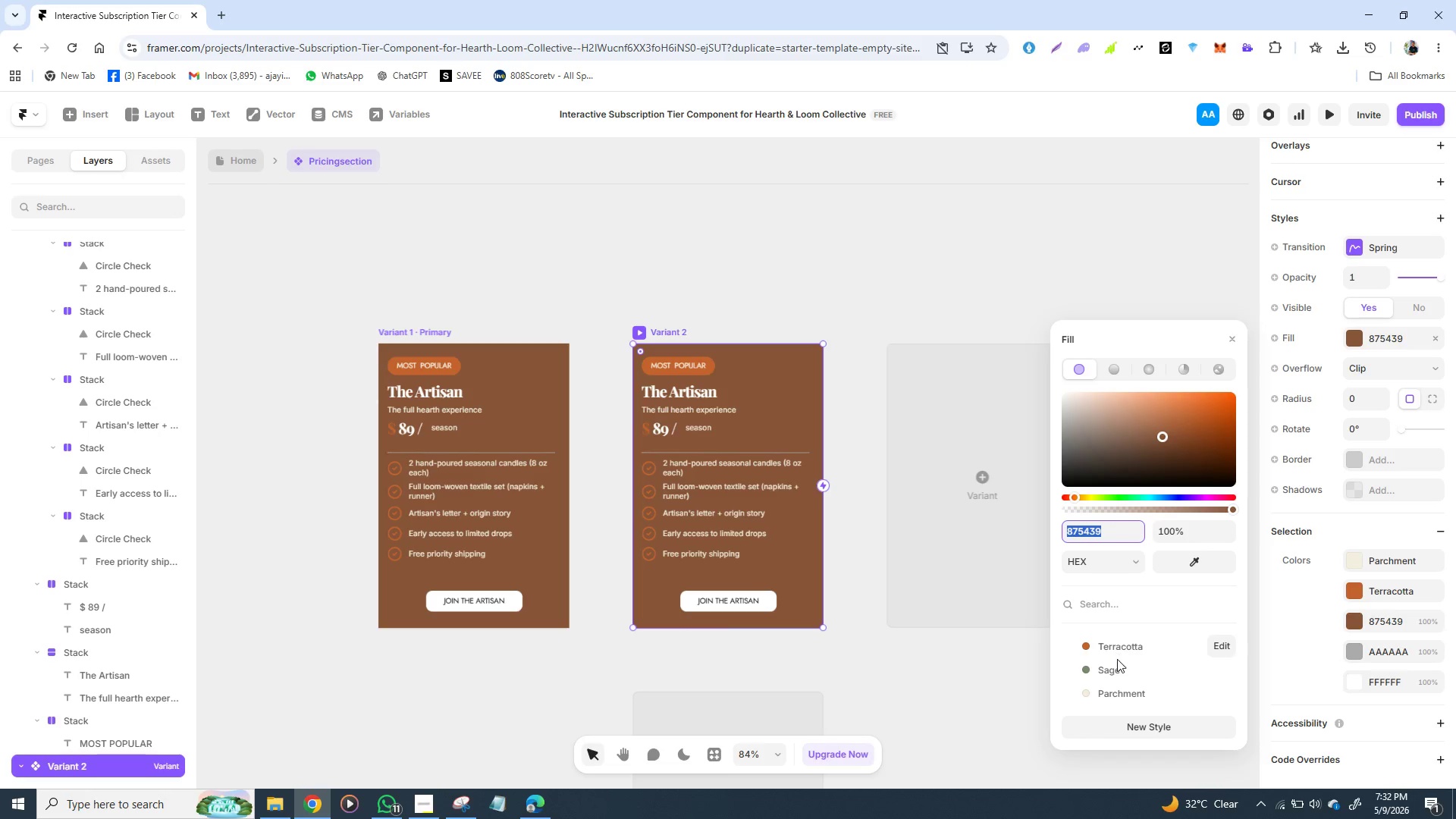 
left_click([1102, 695])
 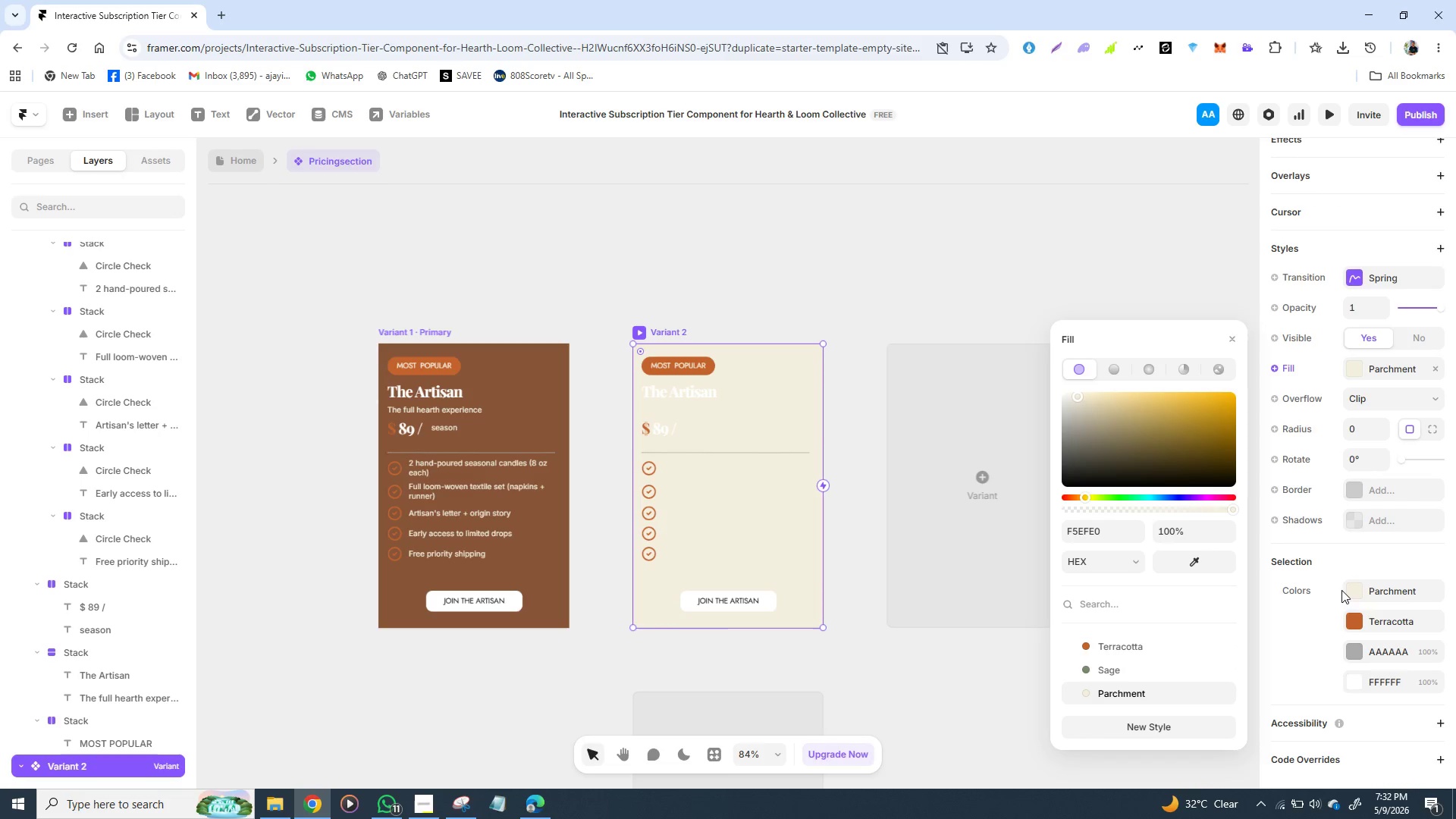 
left_click([1355, 589])
 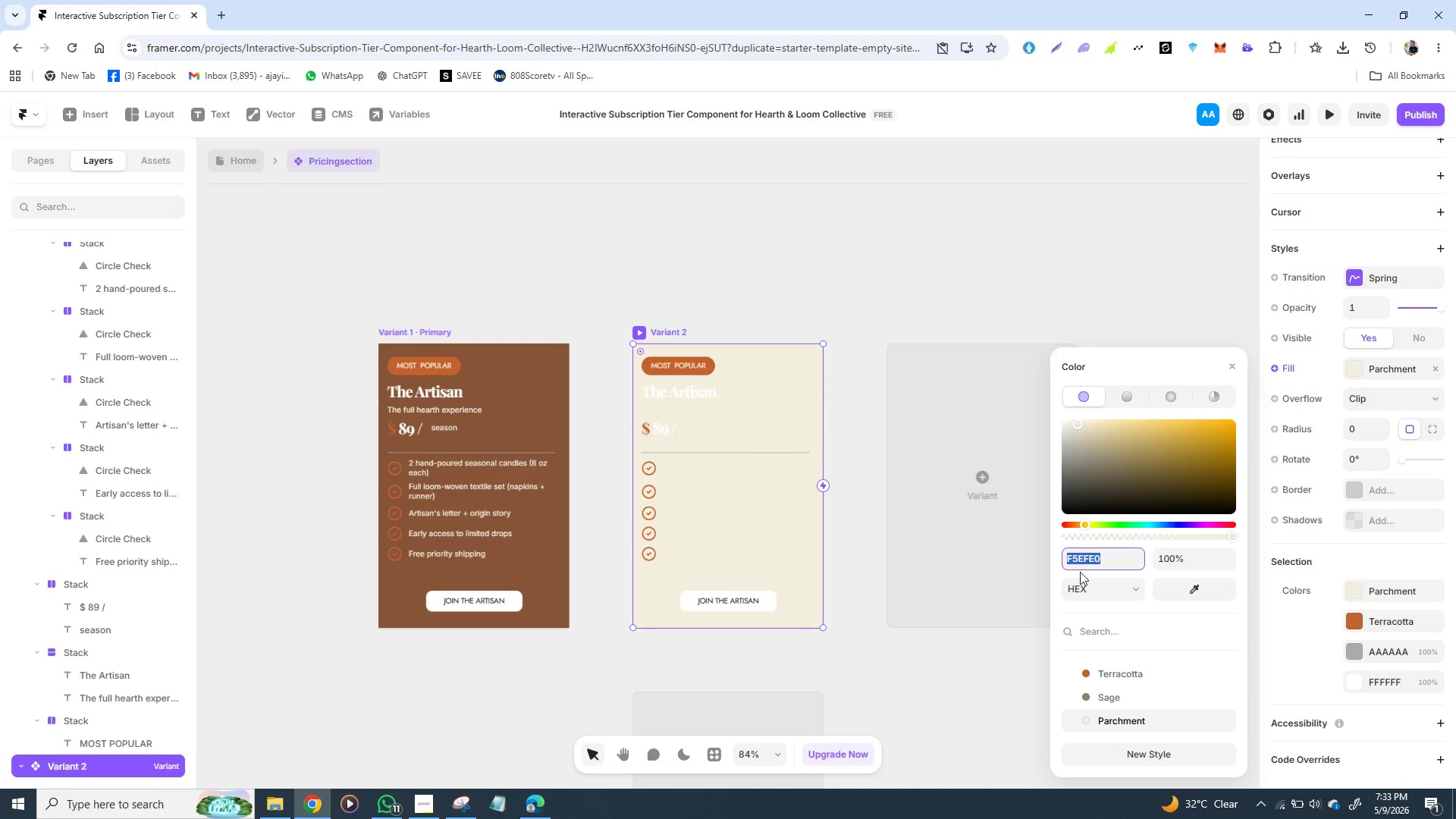 
wait(5.08)
 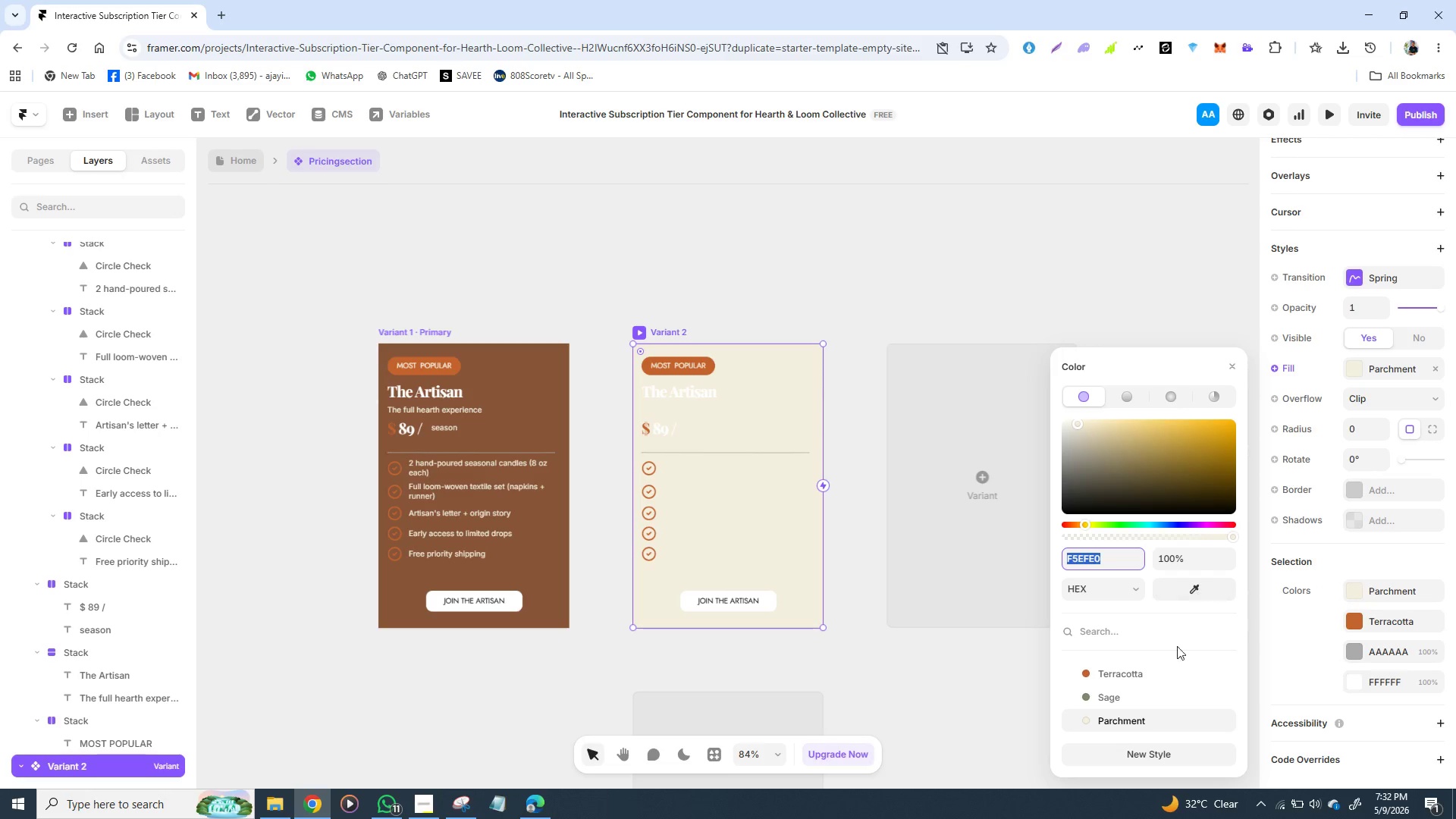 
type(ffffff)
 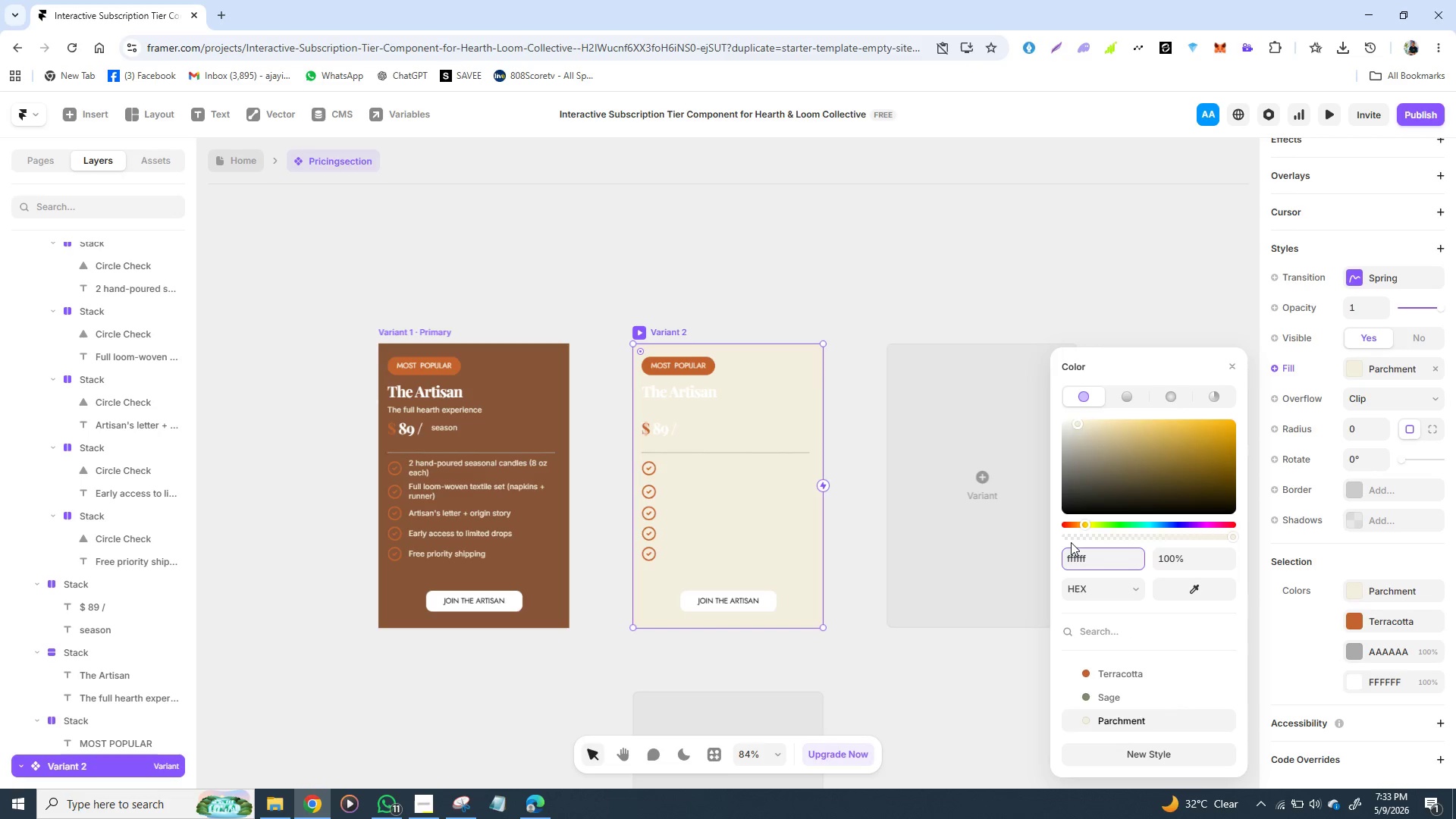 
key(Enter)
 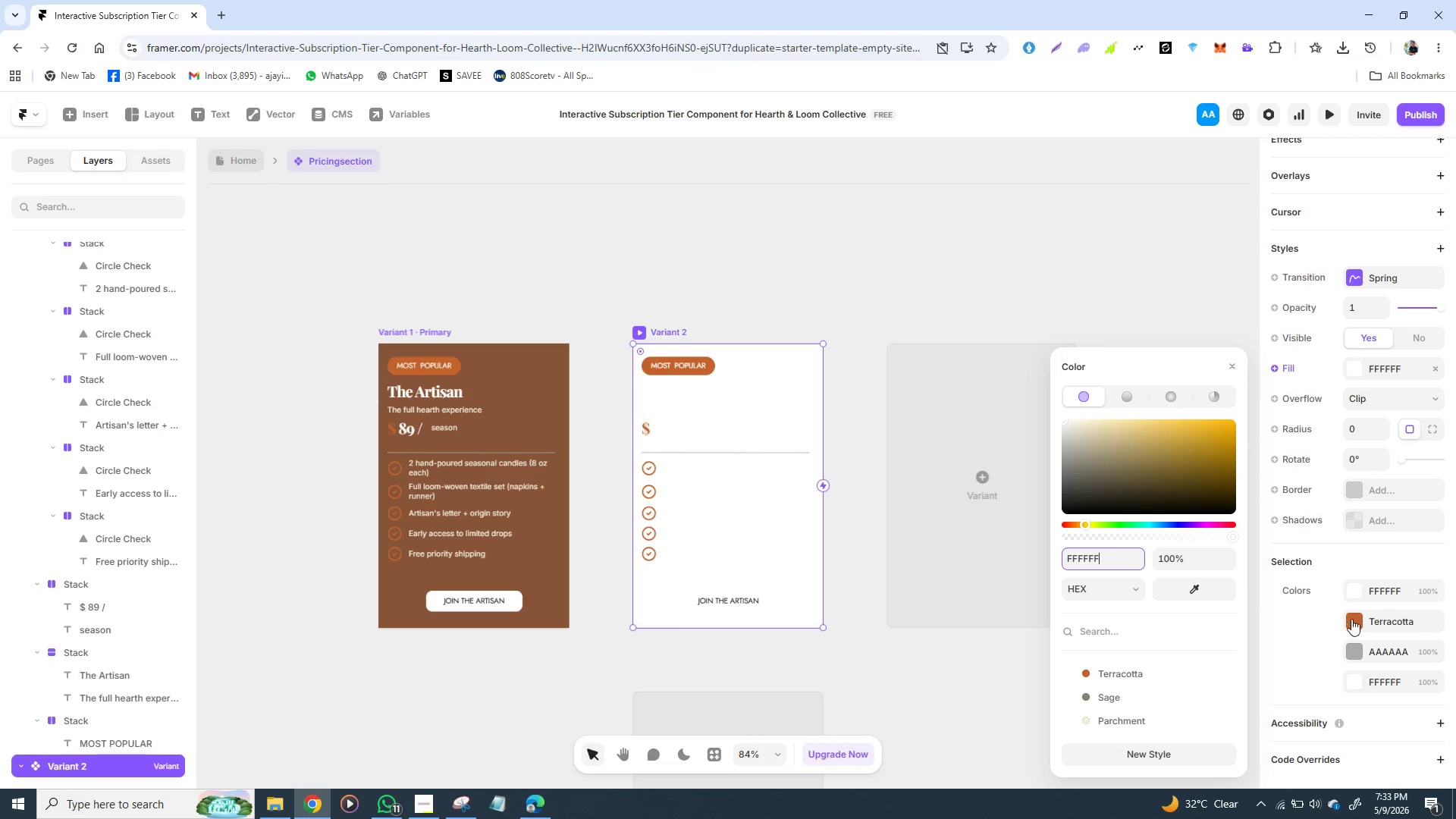 
wait(7.61)
 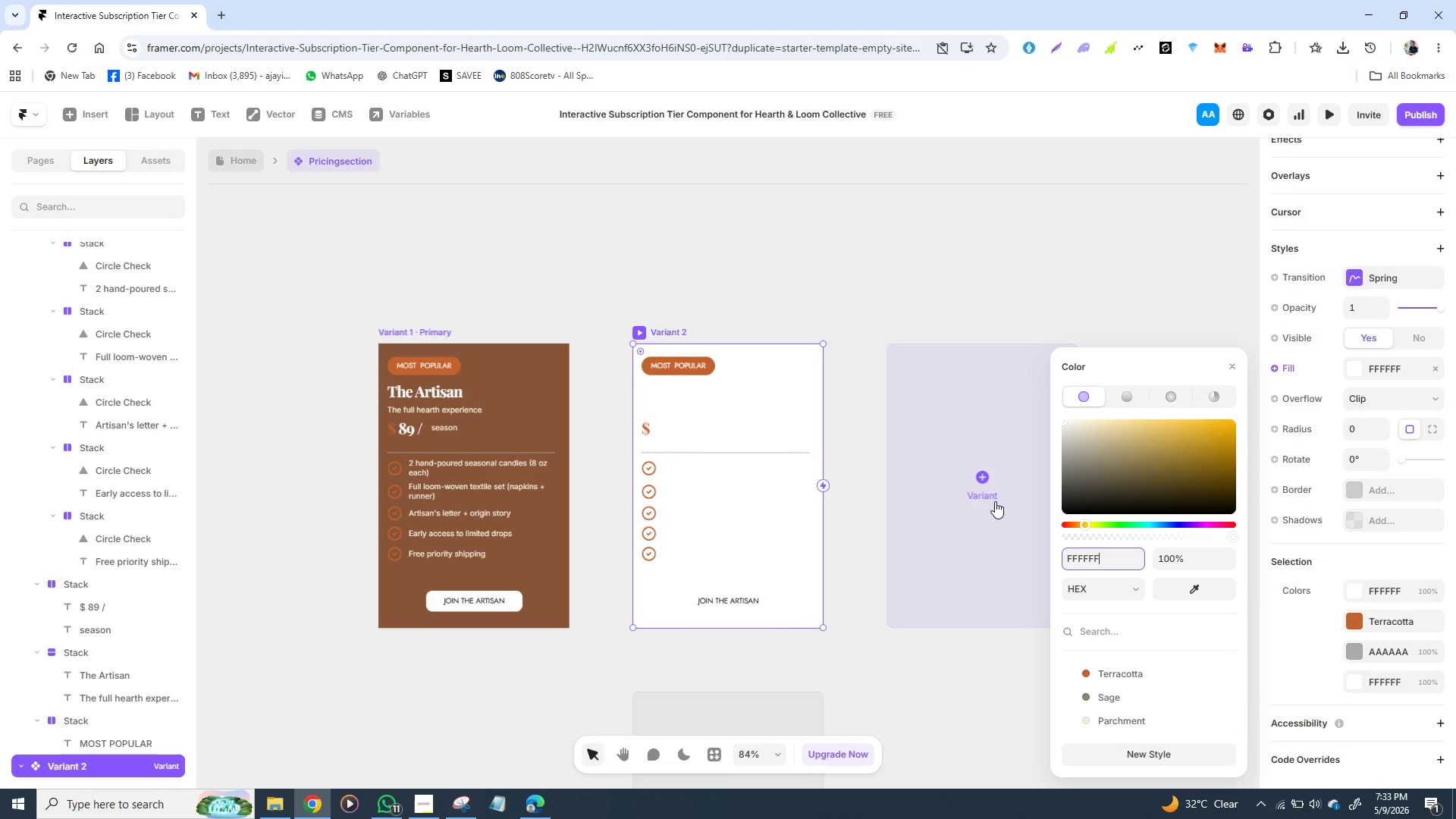 
left_click([1354, 595])
 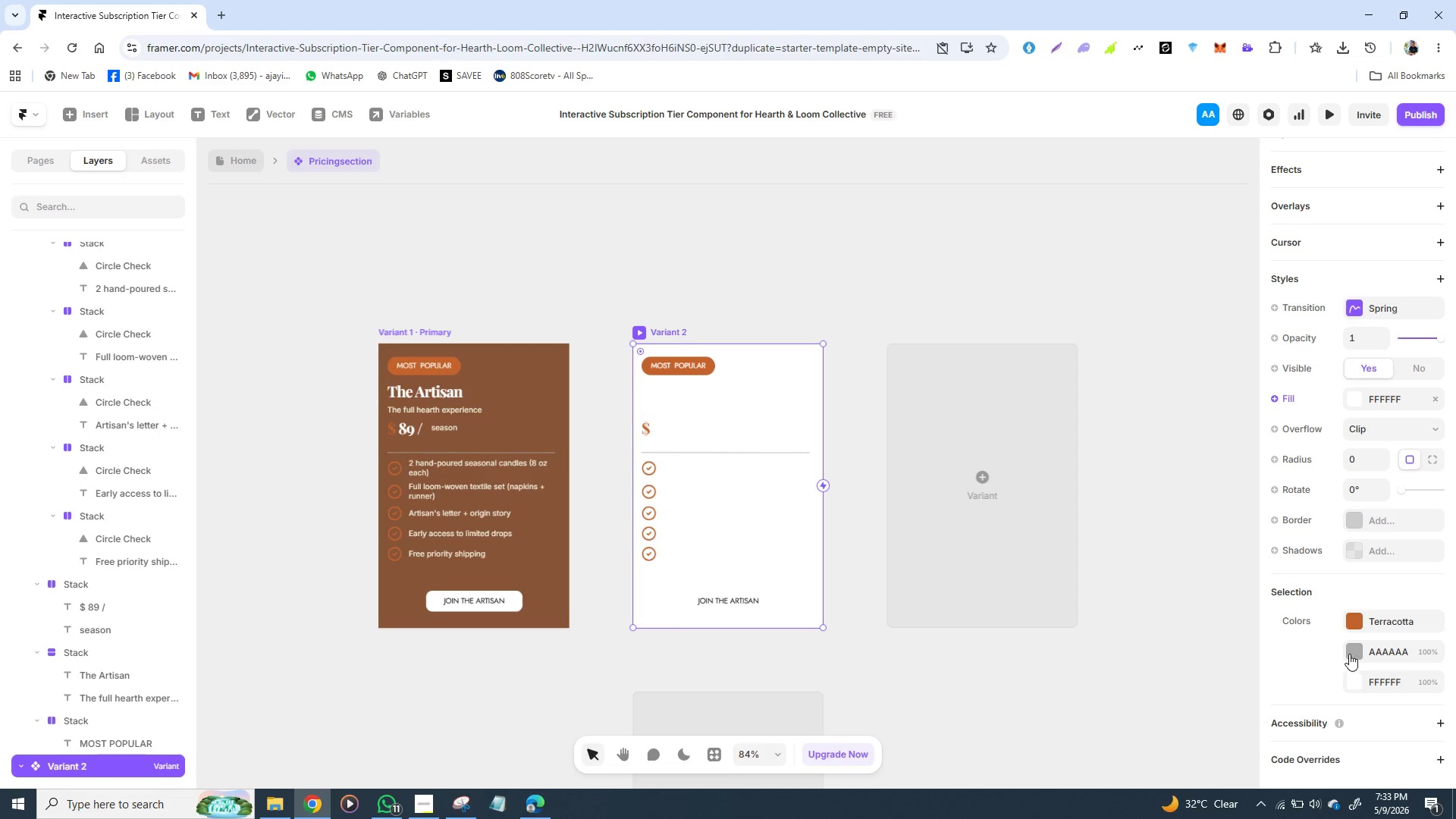 
wait(8.94)
 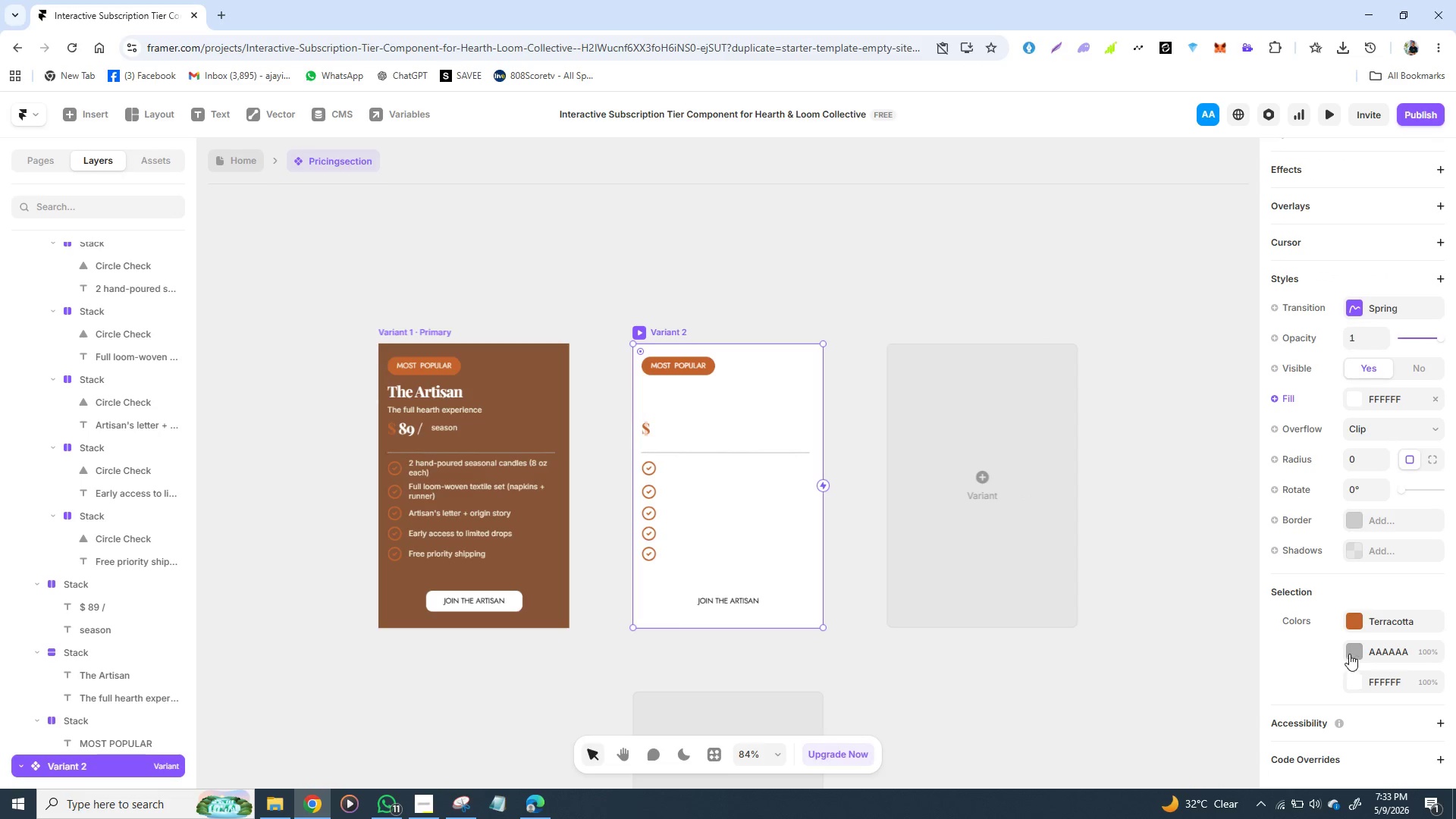 
type(00000)
 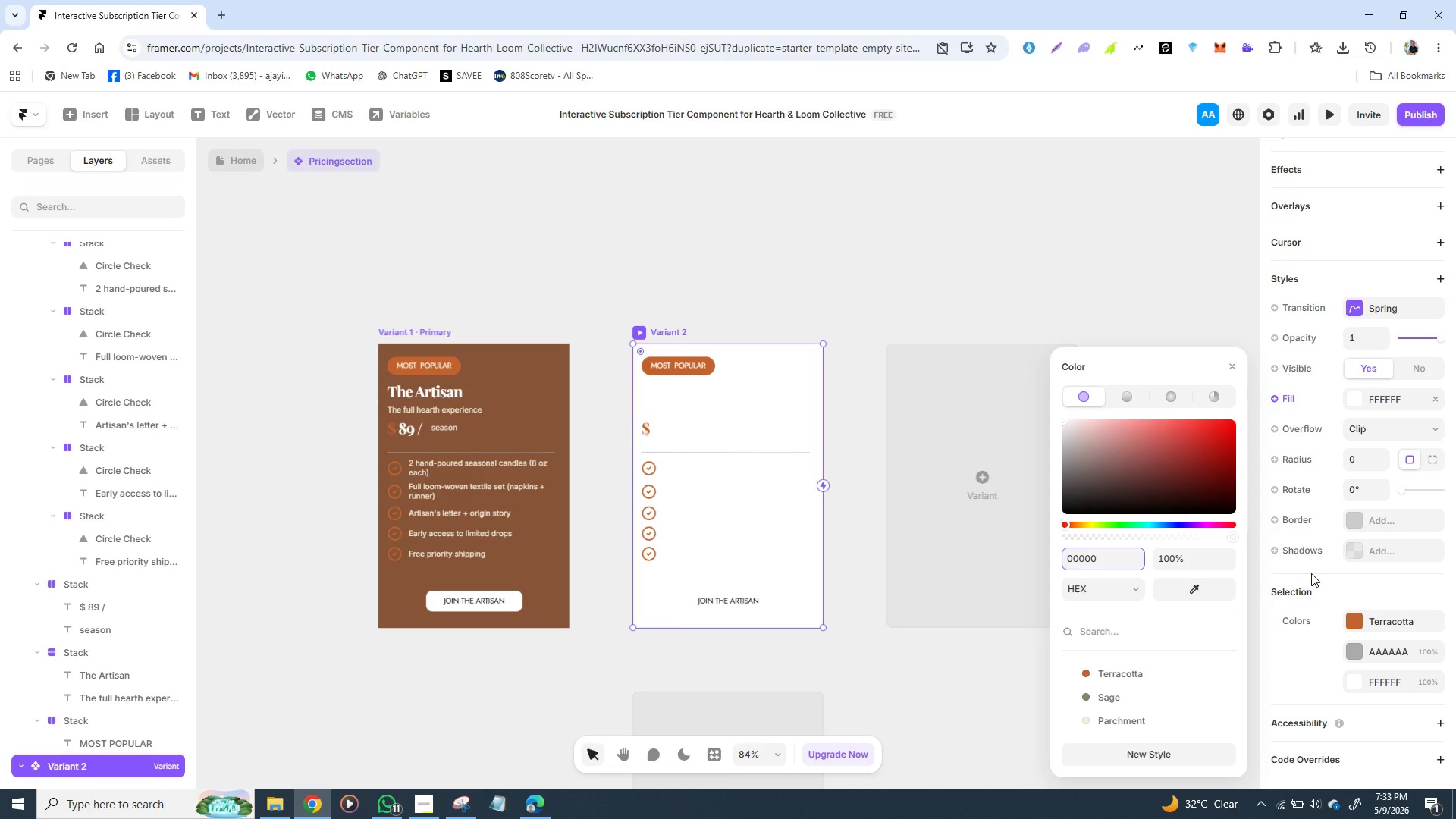 
key(0)
 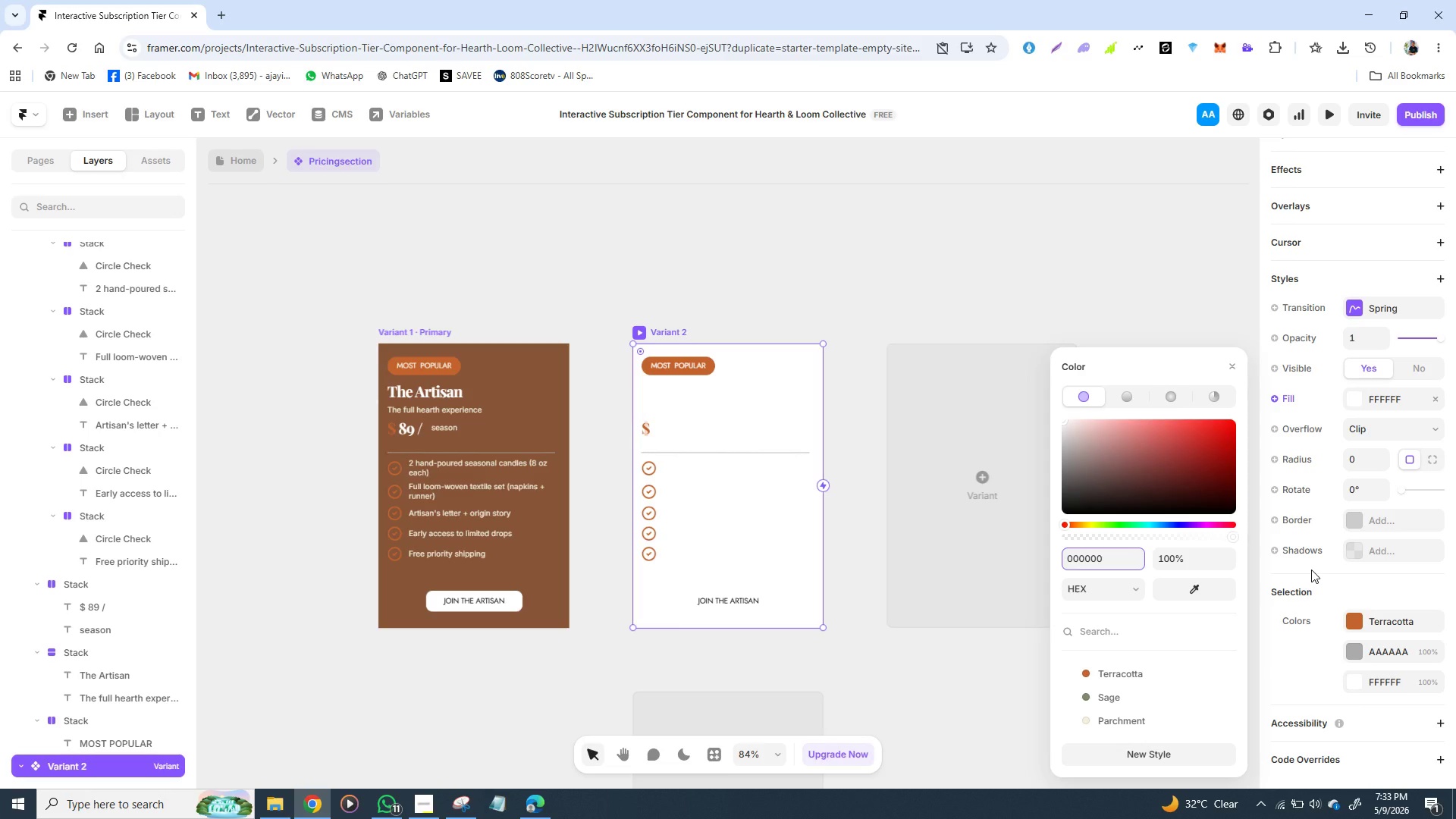 
key(Enter)
 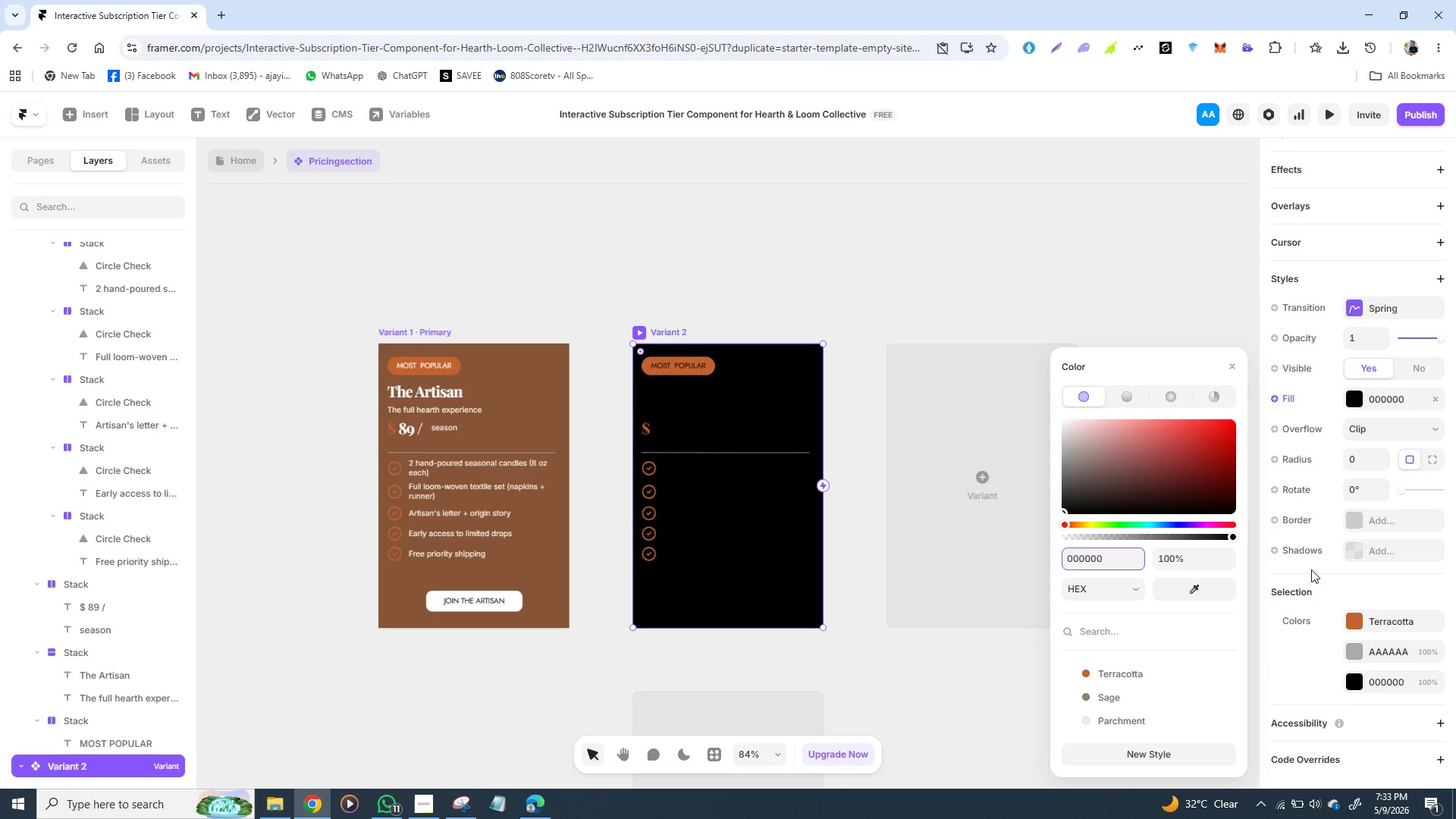 
key(Control+Z)
 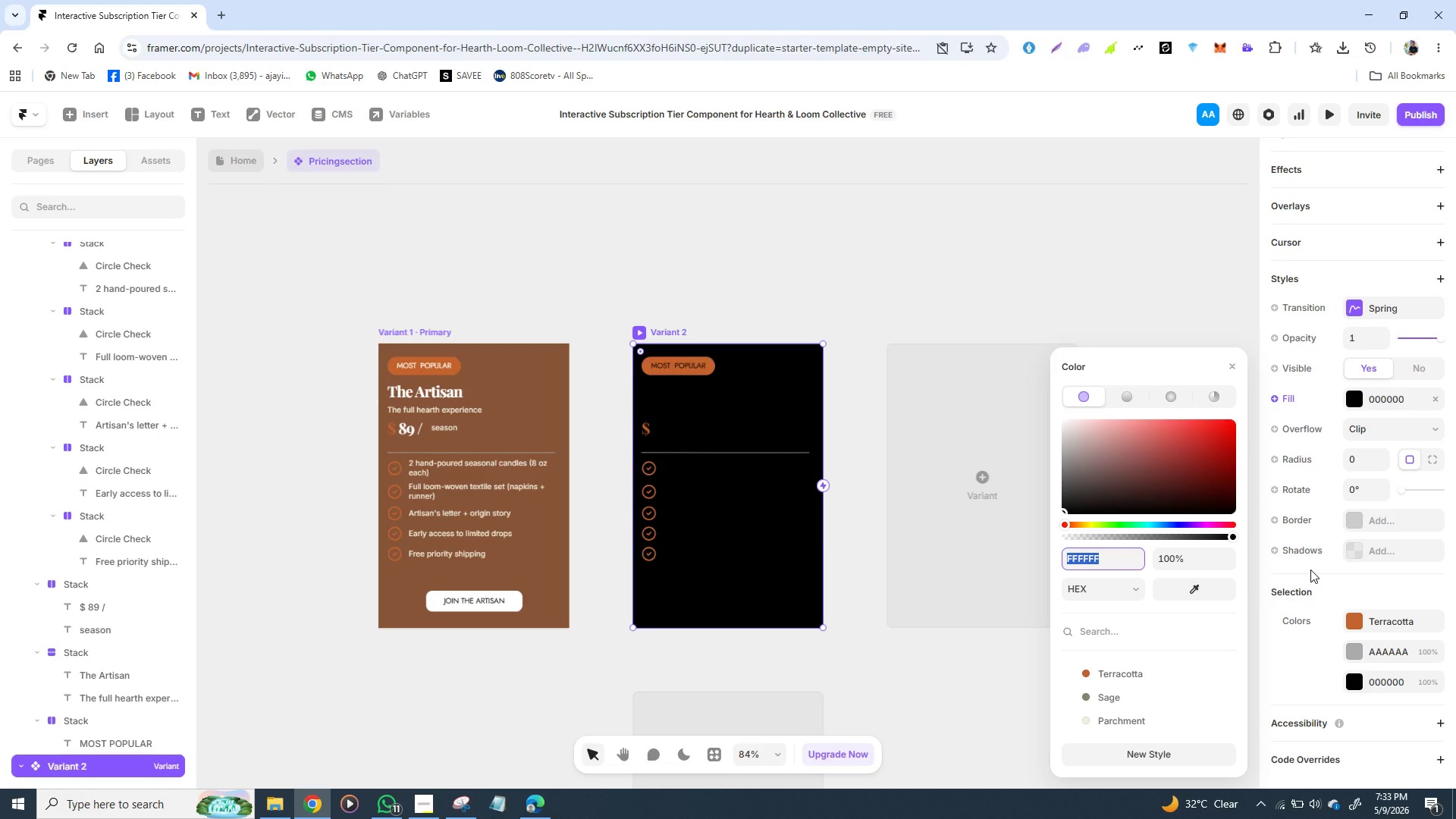 
key(Control+ControlLeft)
 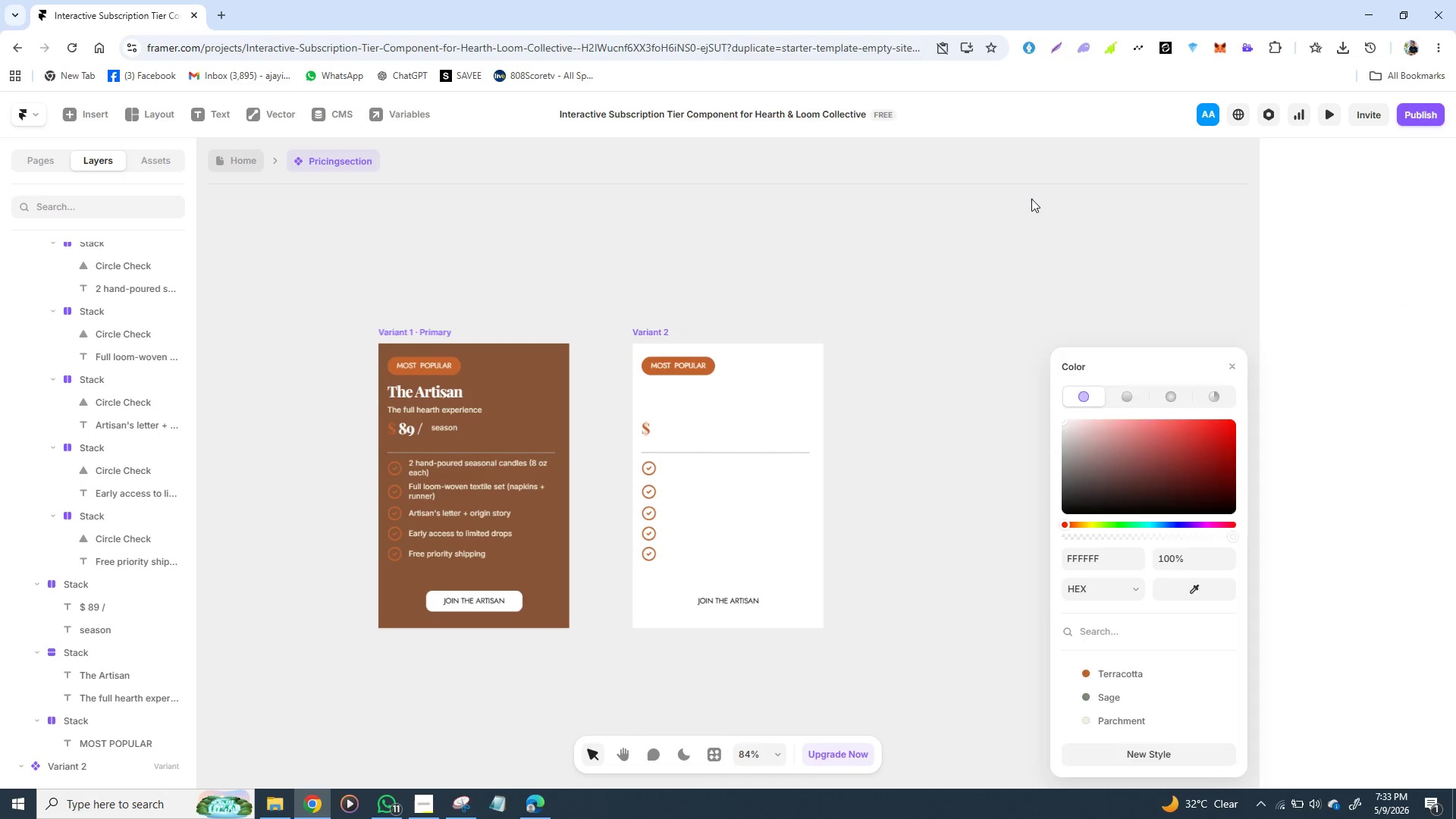 
key(Control+Z)
 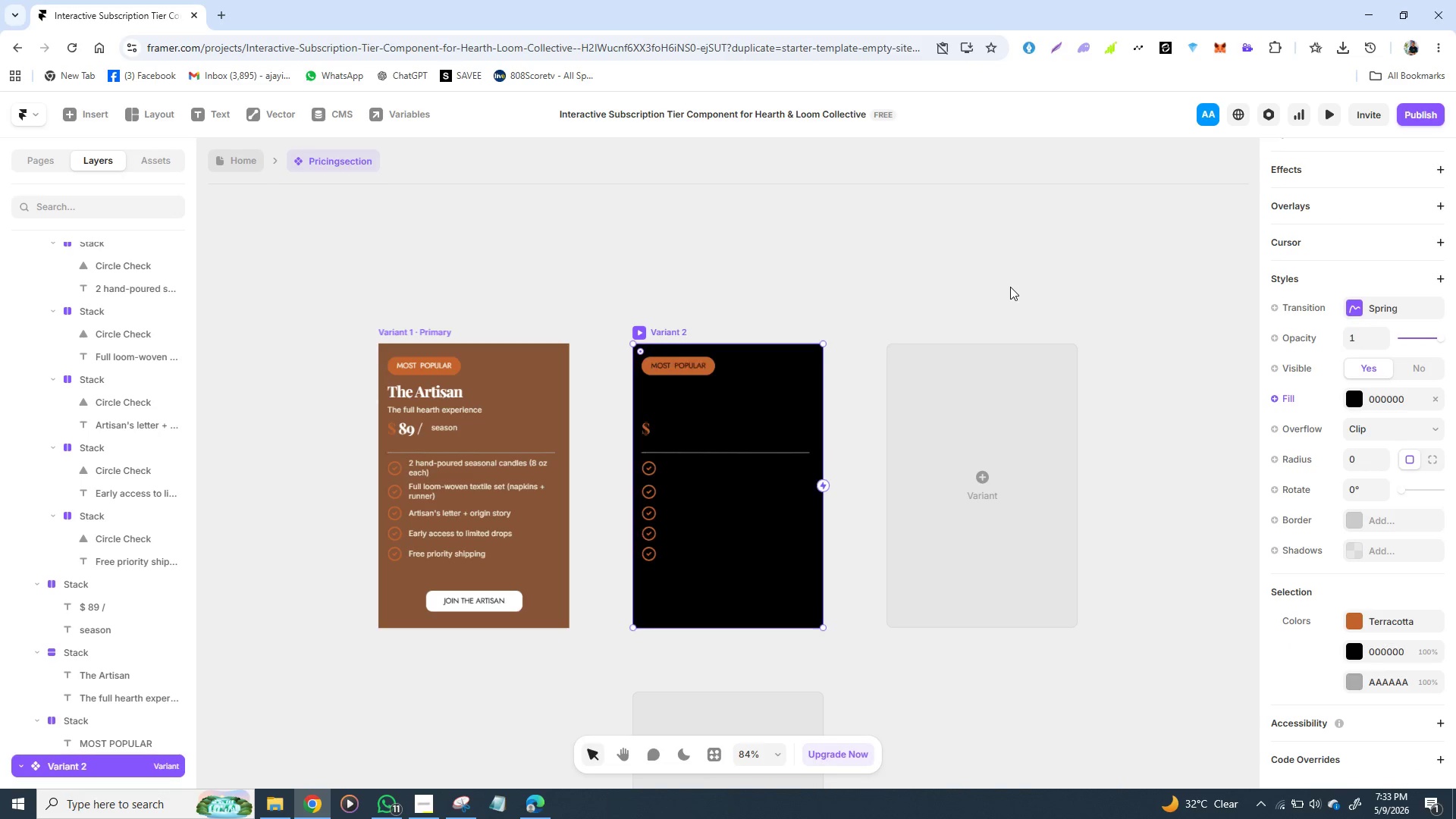 
key(Control+Z)
 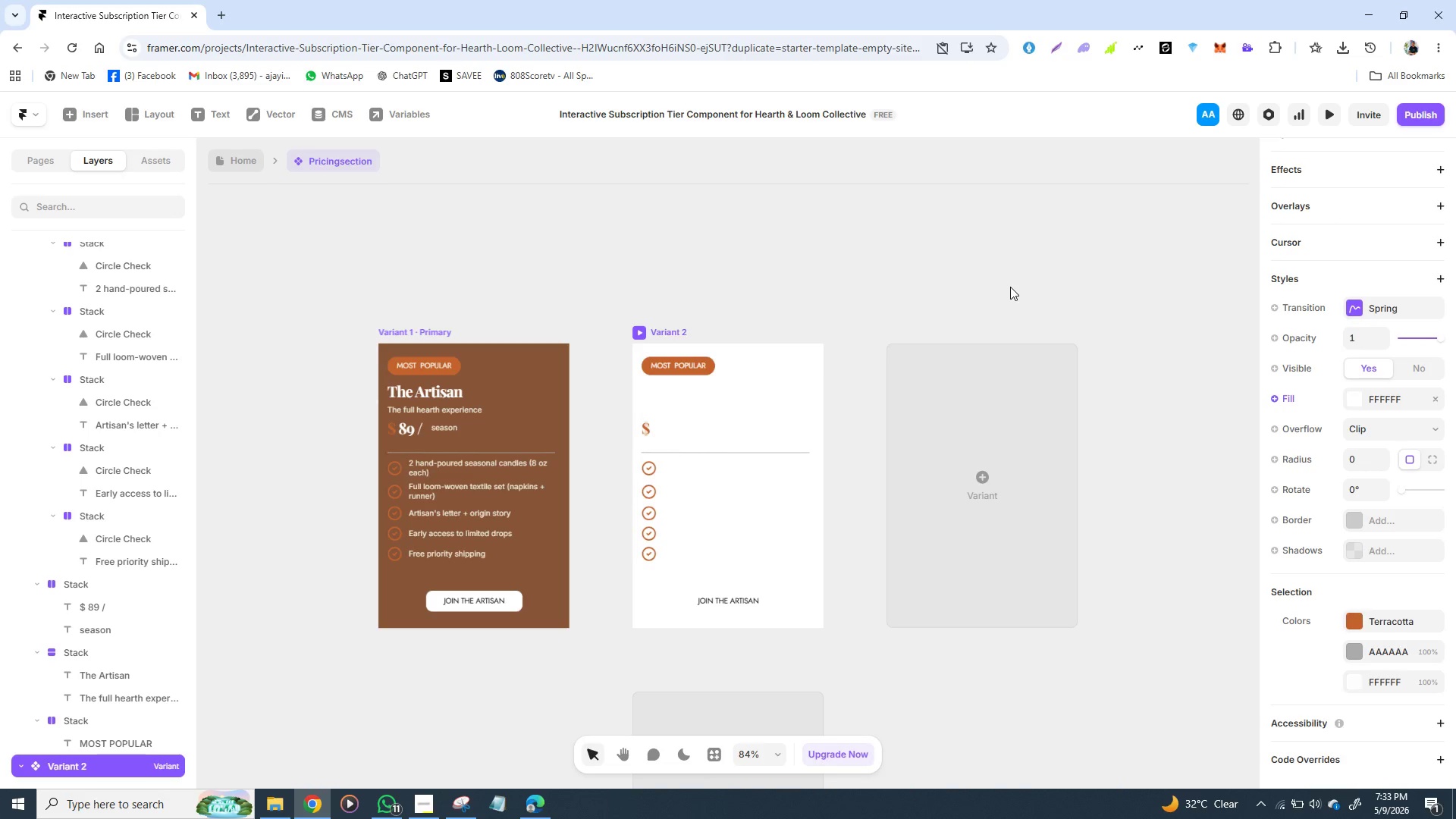 
key(Control+Z)
 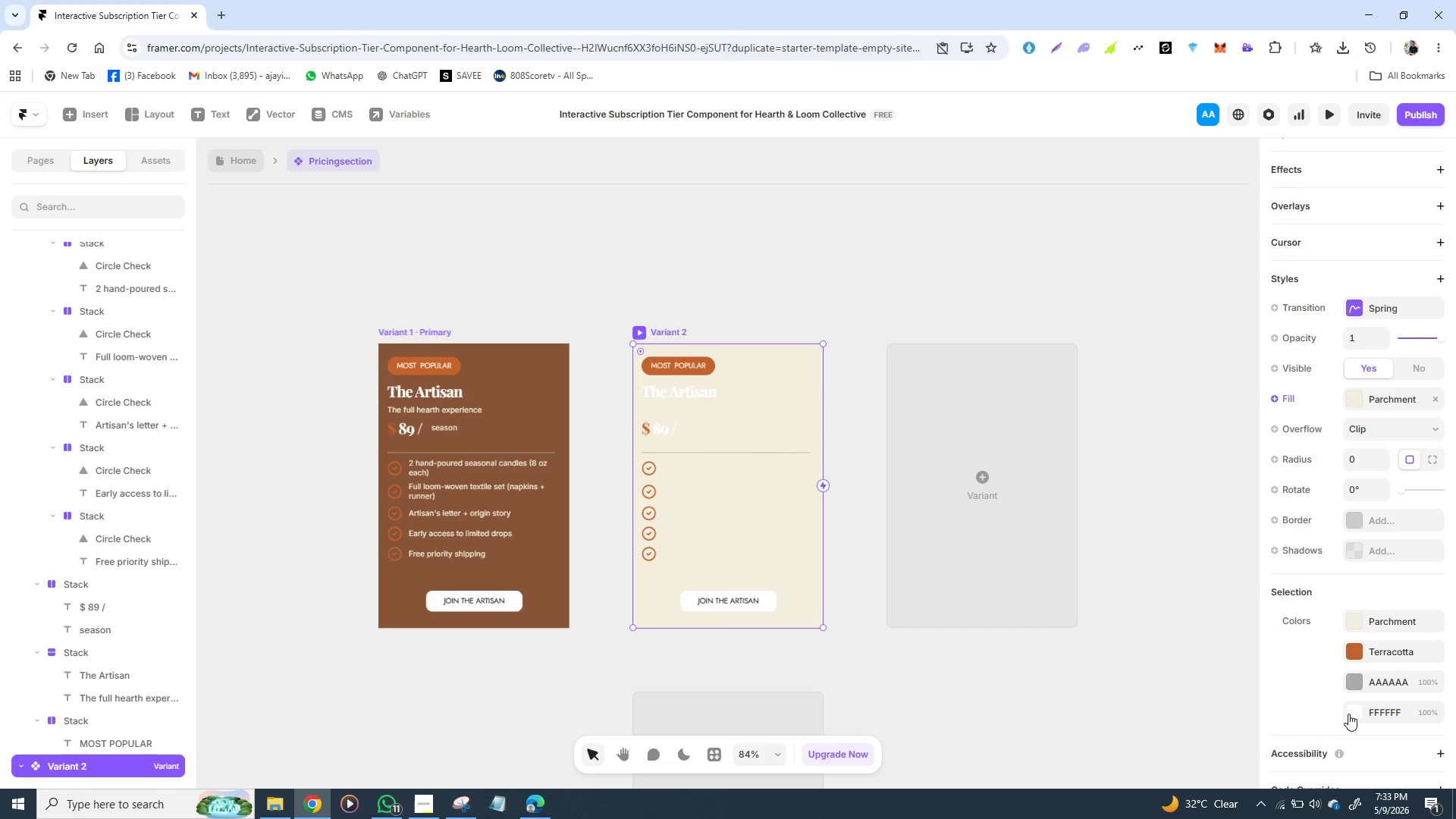 
wait(12.02)
 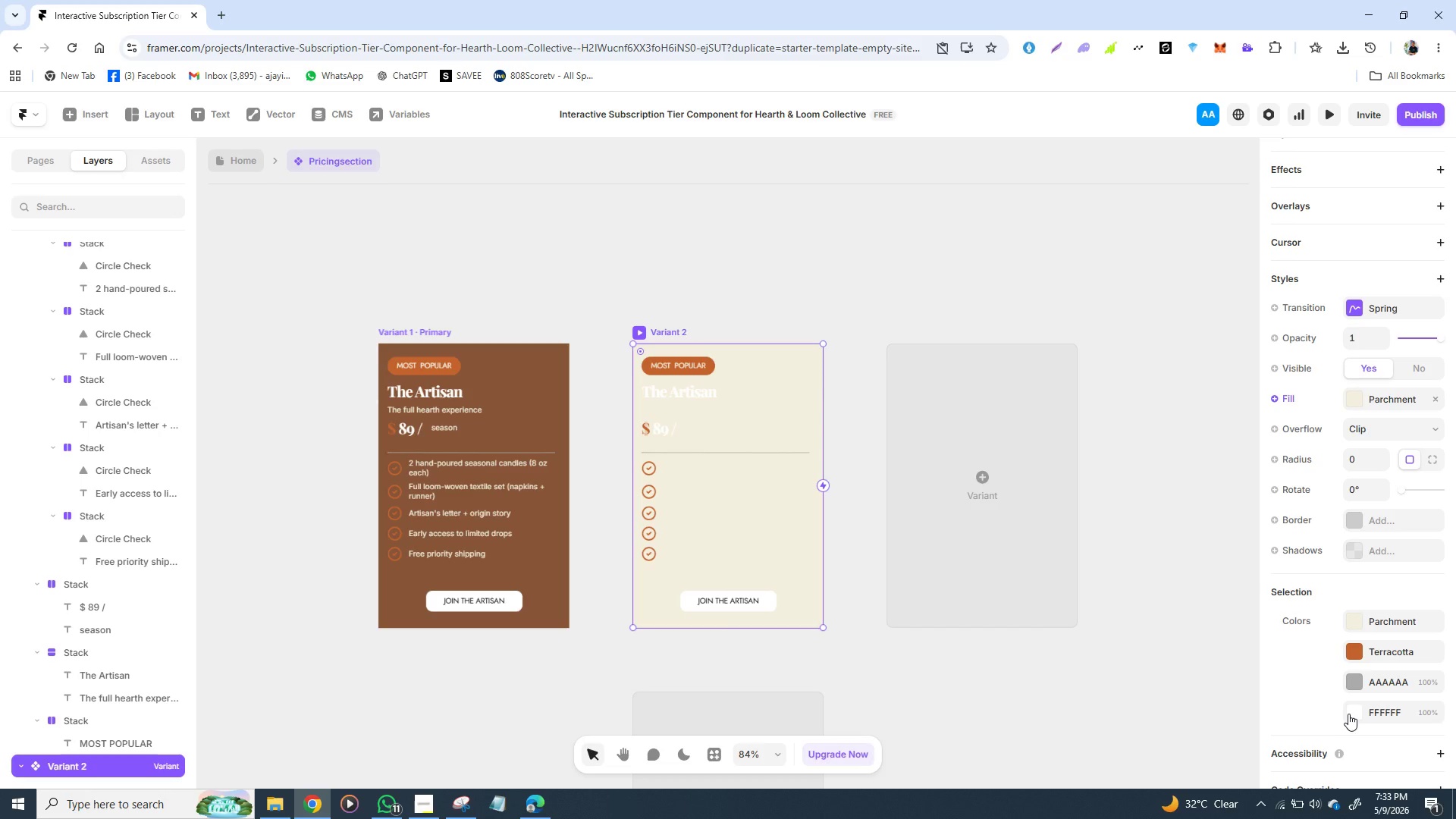 
left_click([1354, 652])
 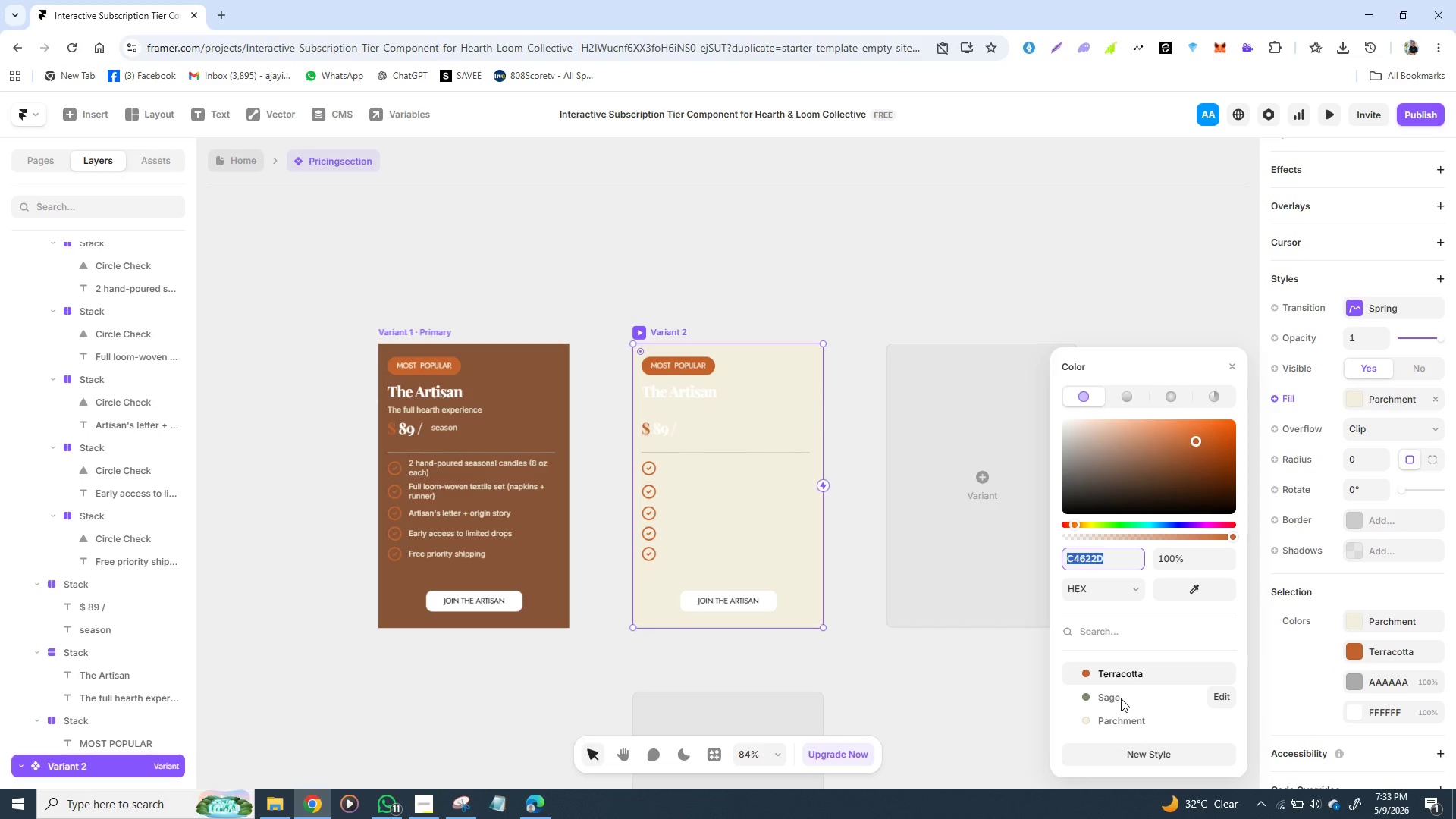 
left_click([1113, 699])
 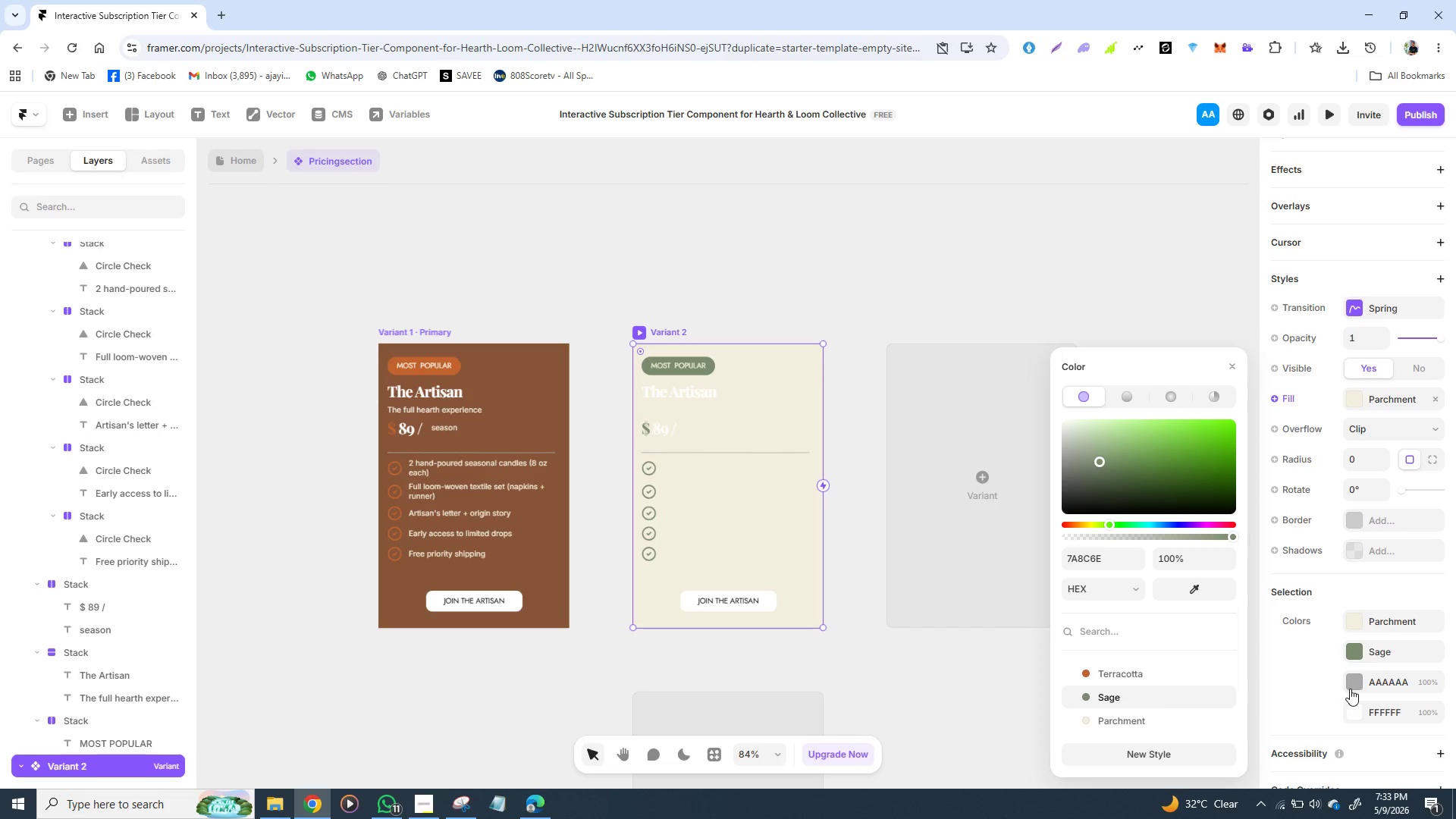 
wait(9.91)
 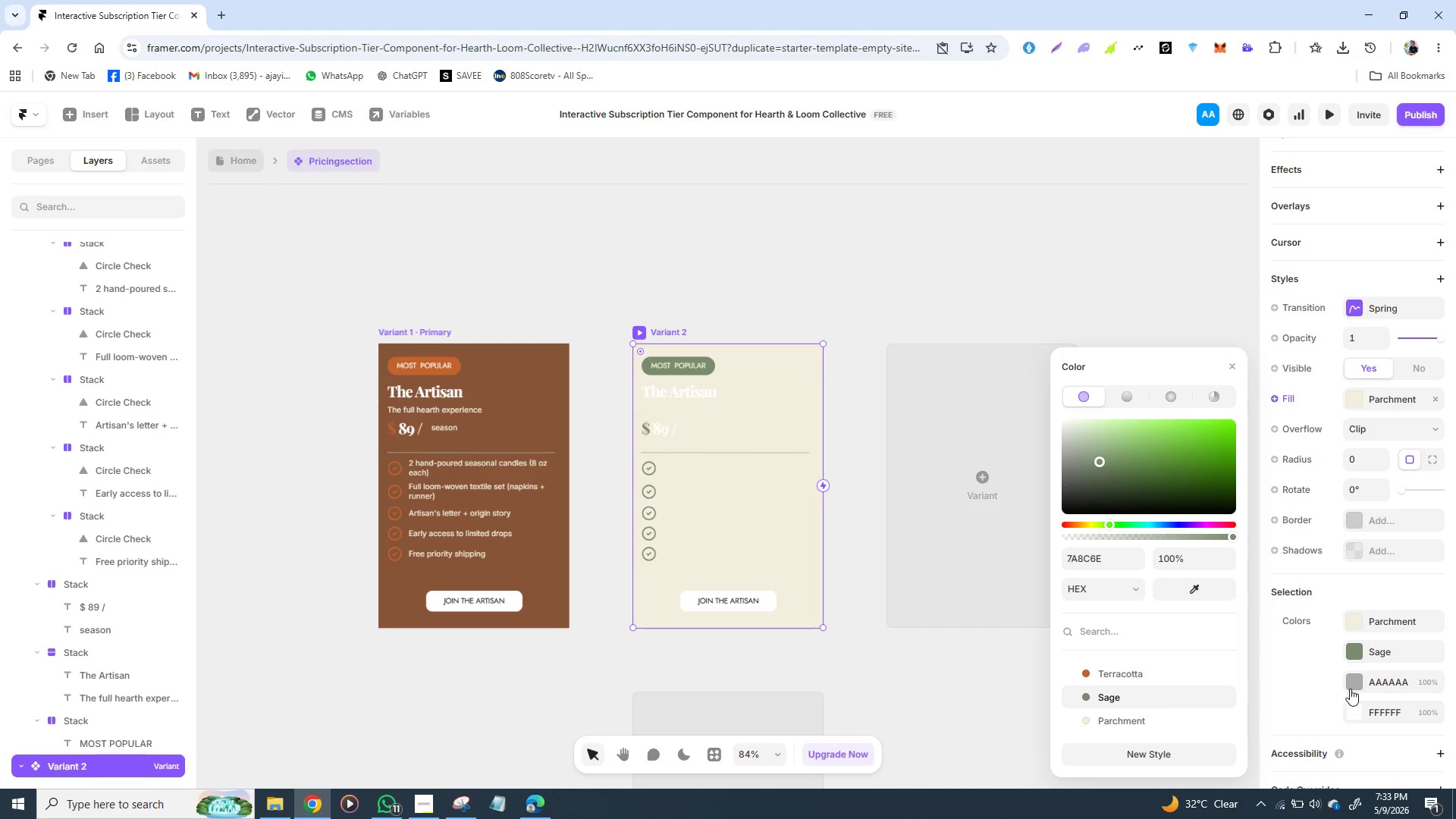 
left_click([1359, 685])
 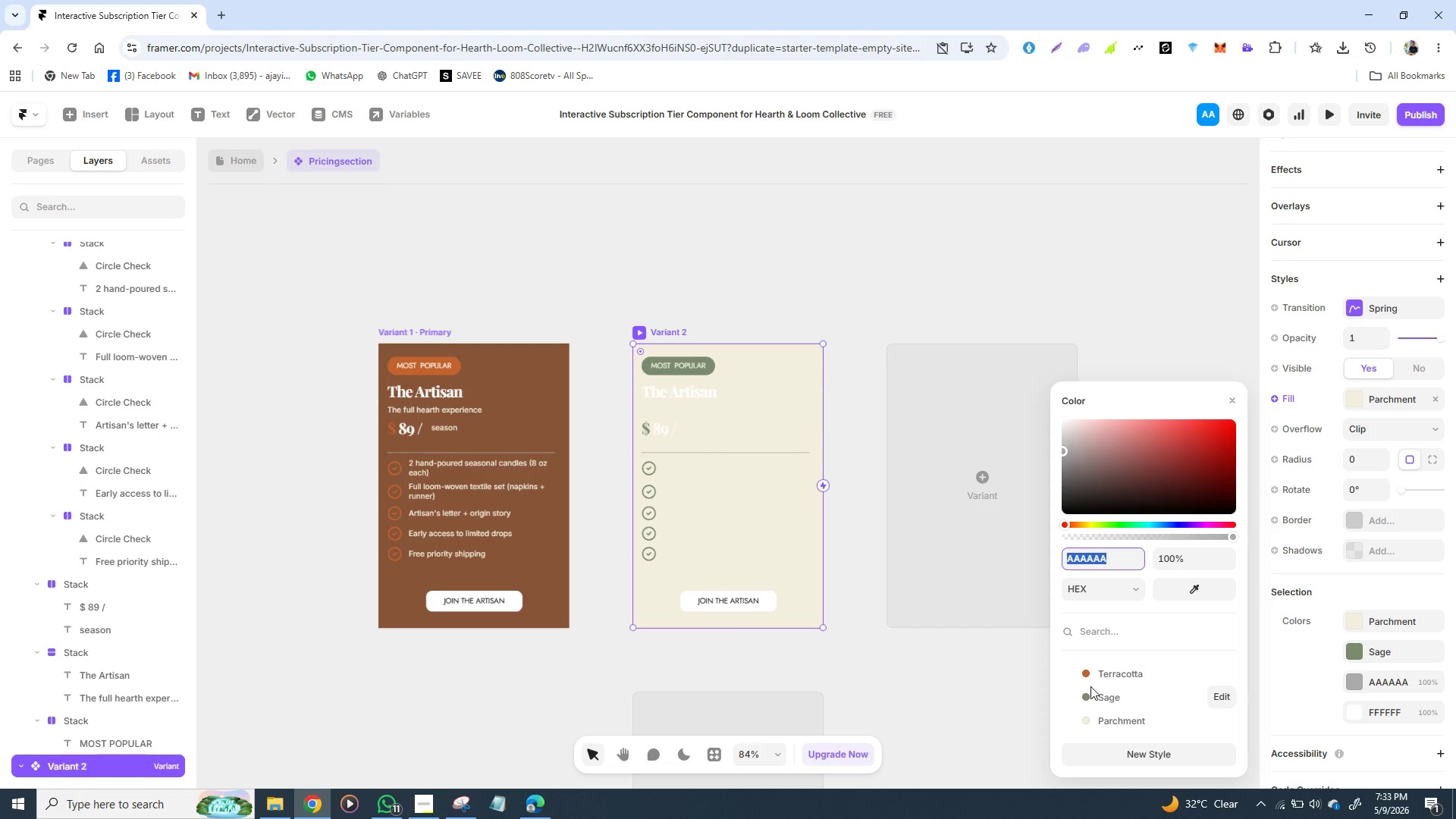 
left_click([1085, 675])
 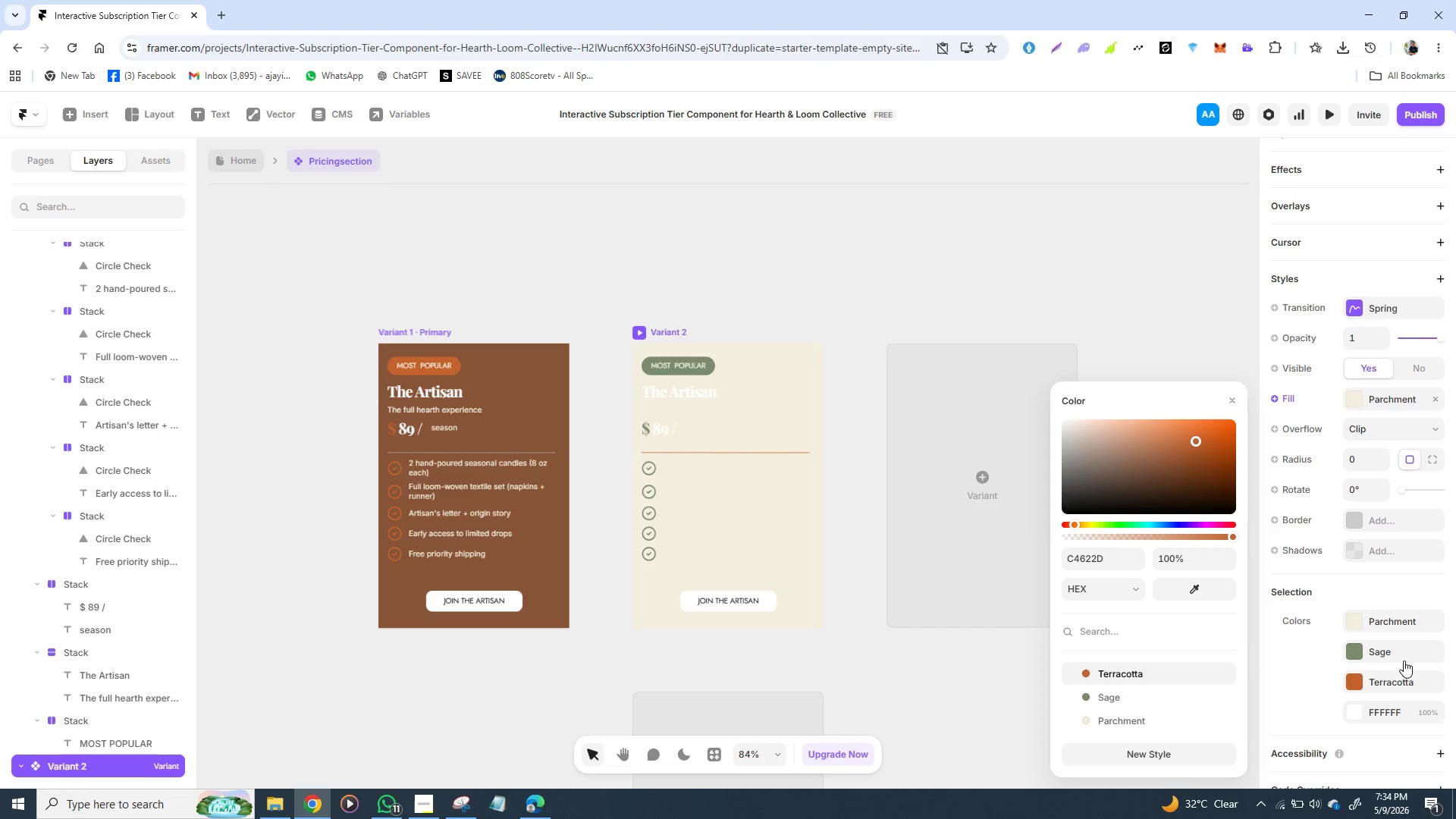 
scroll: coordinate [1394, 658], scroll_direction: down, amount: 16.0
 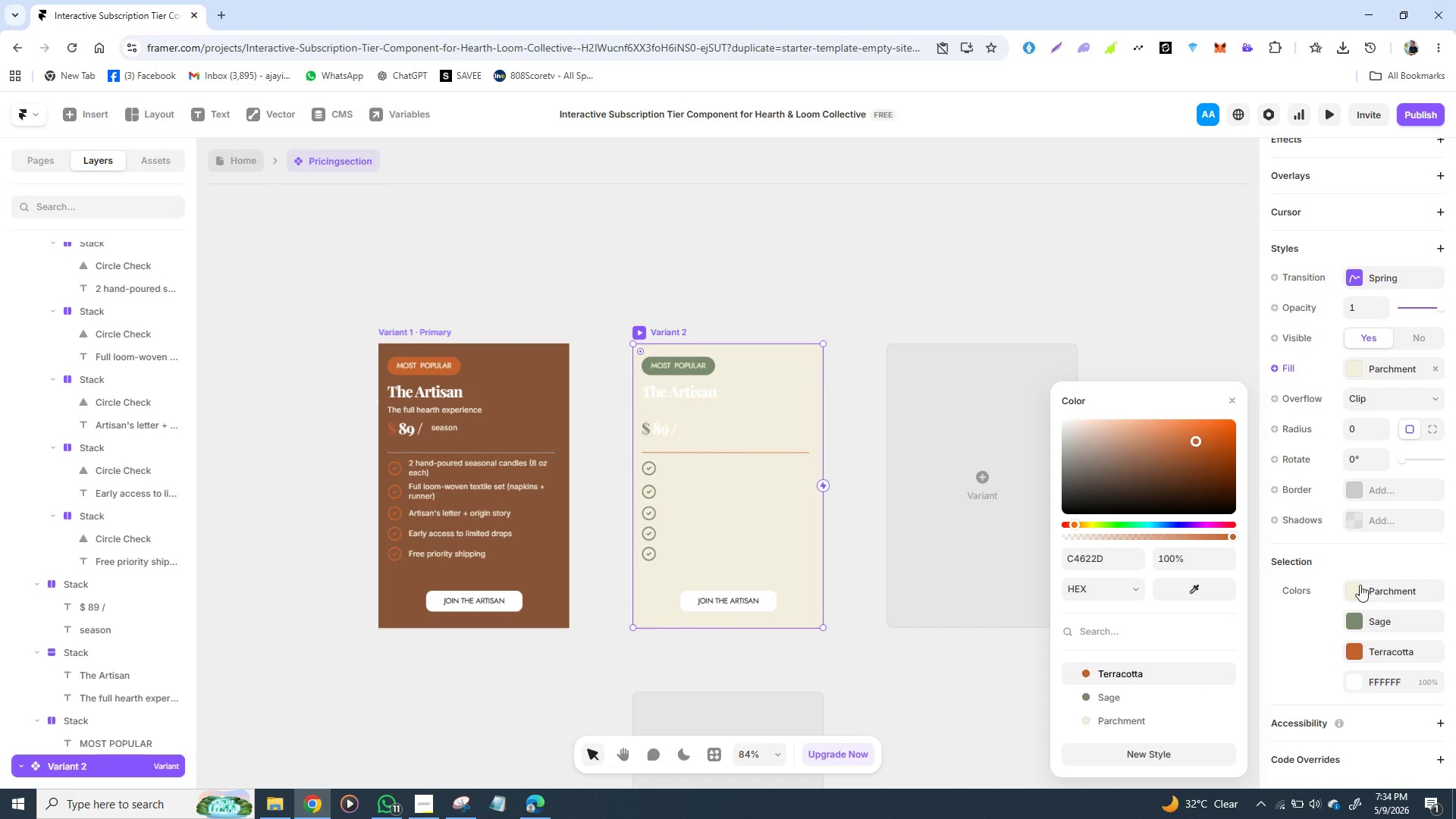 
scroll: coordinate [1358, 577], scroll_direction: up, amount: 5.0
 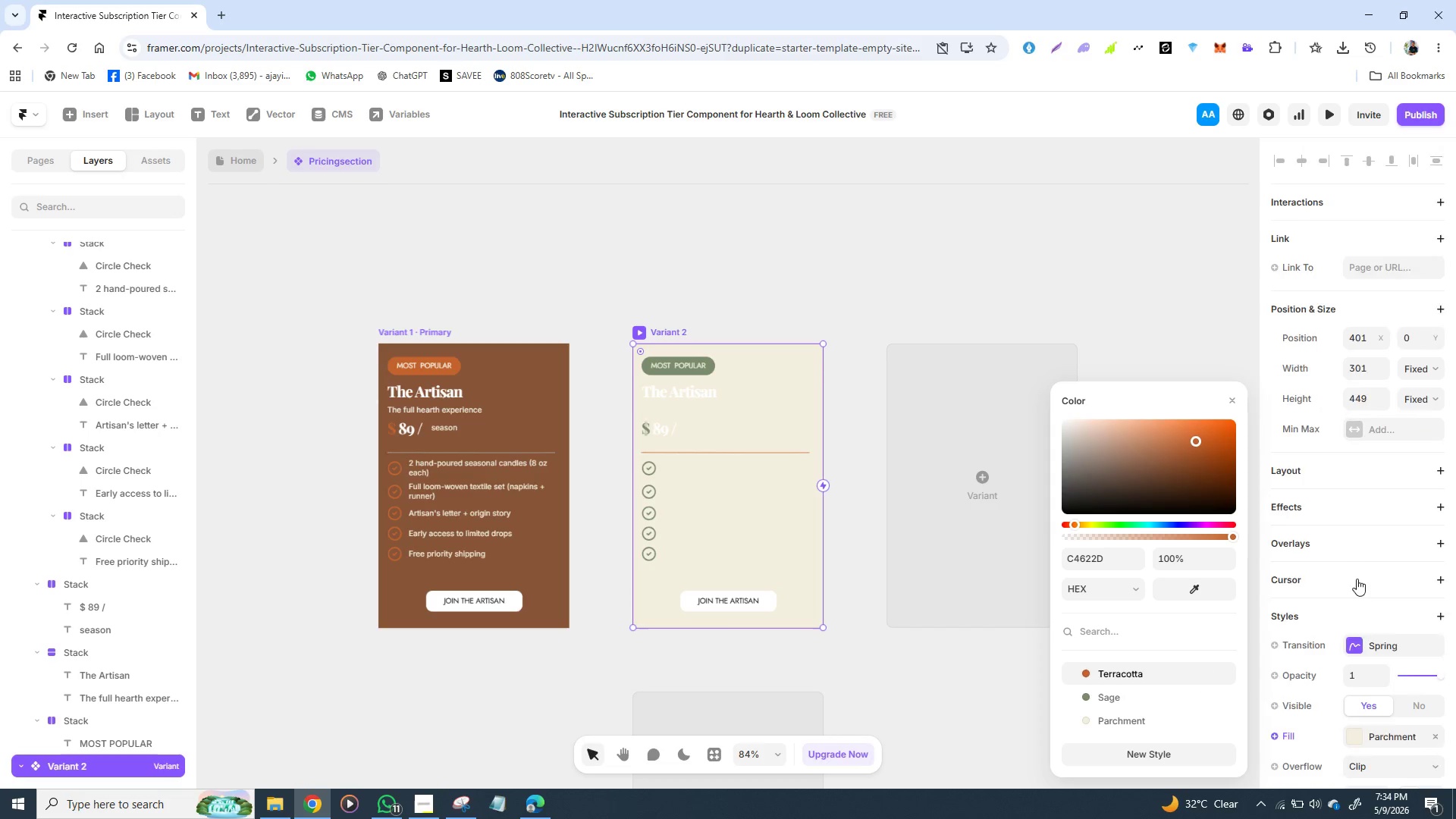 
scroll: coordinate [1357, 577], scroll_direction: down, amount: 5.0
 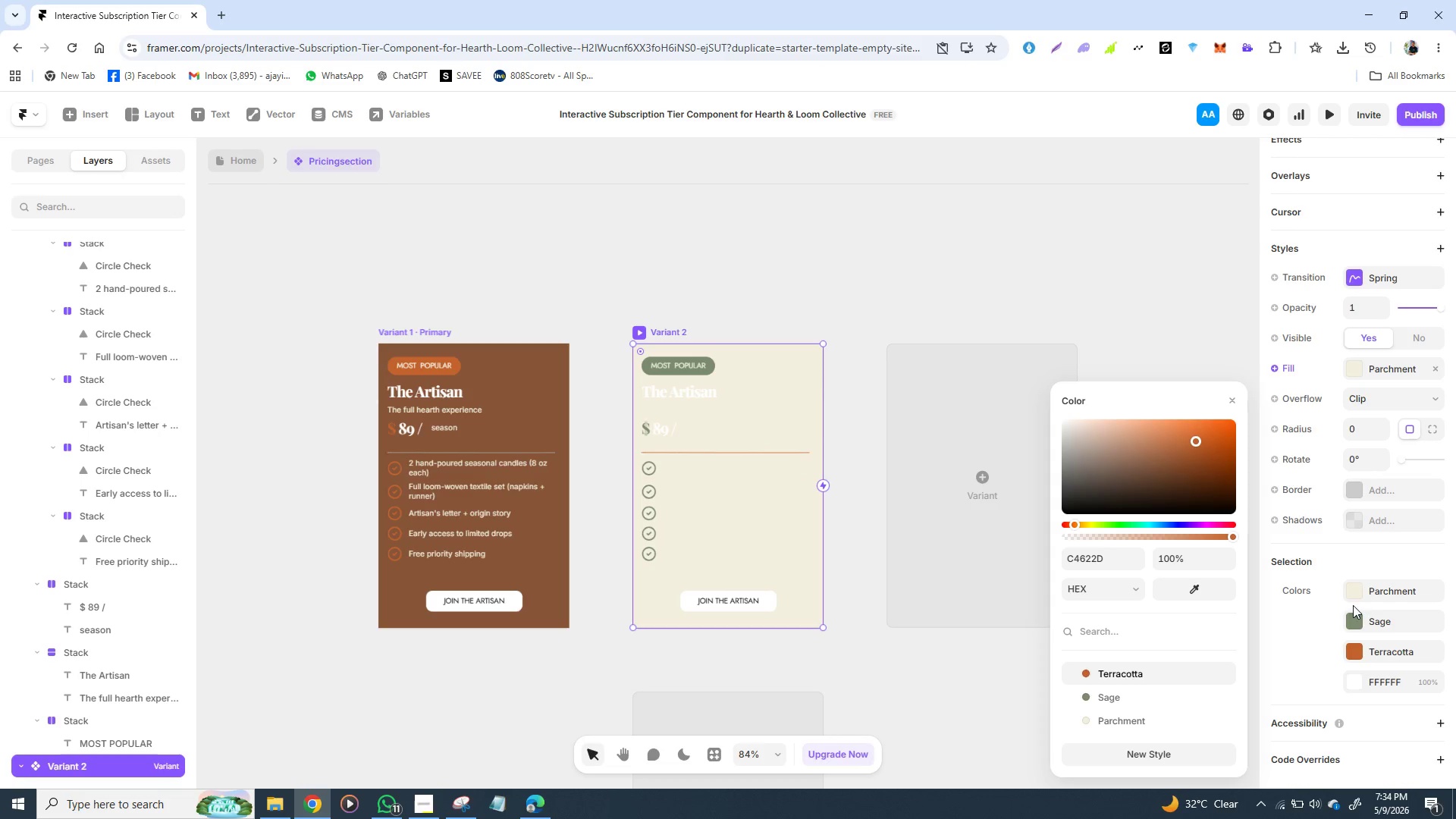 
wait(17.74)
 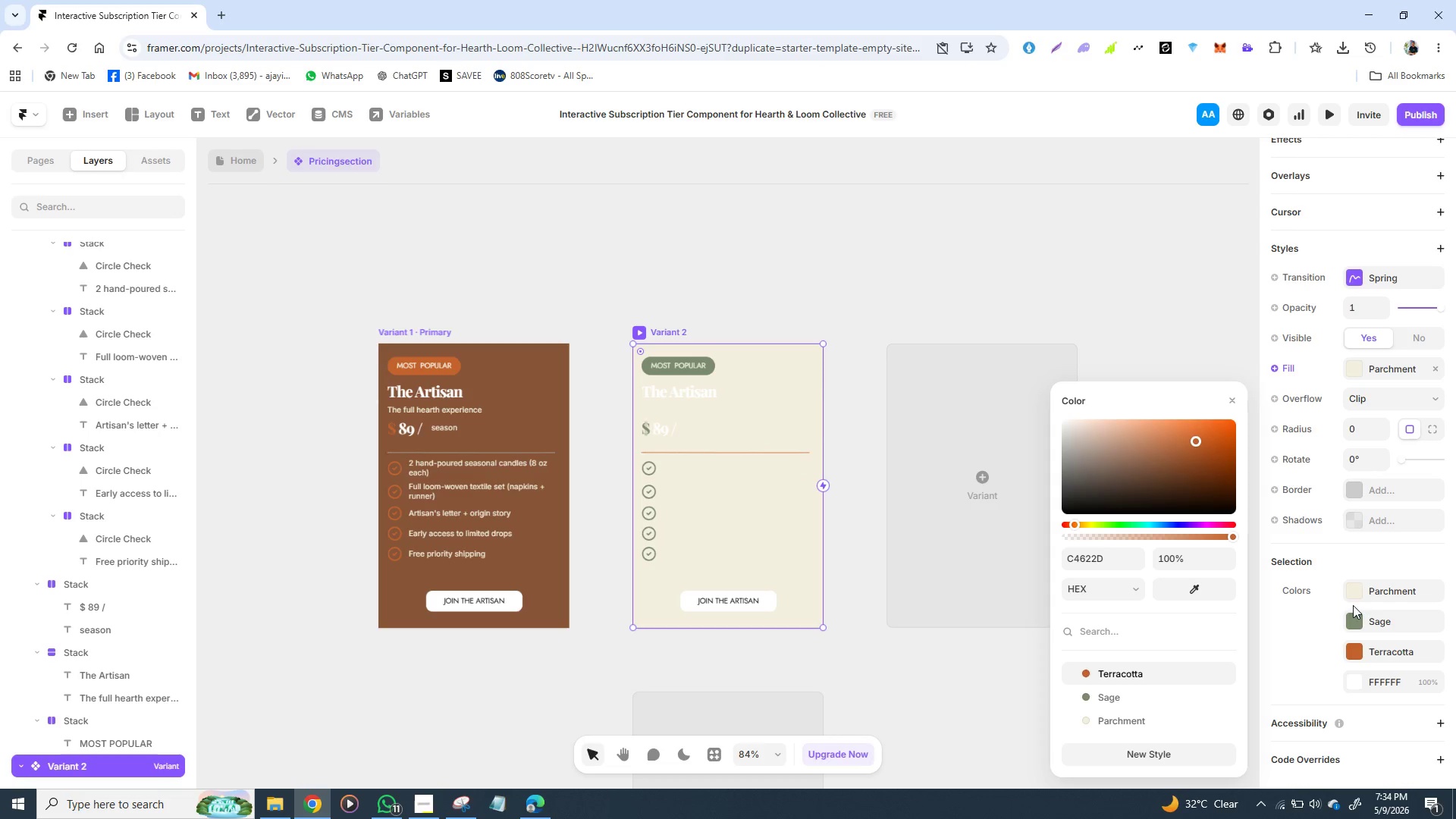 
left_click([697, 554])
 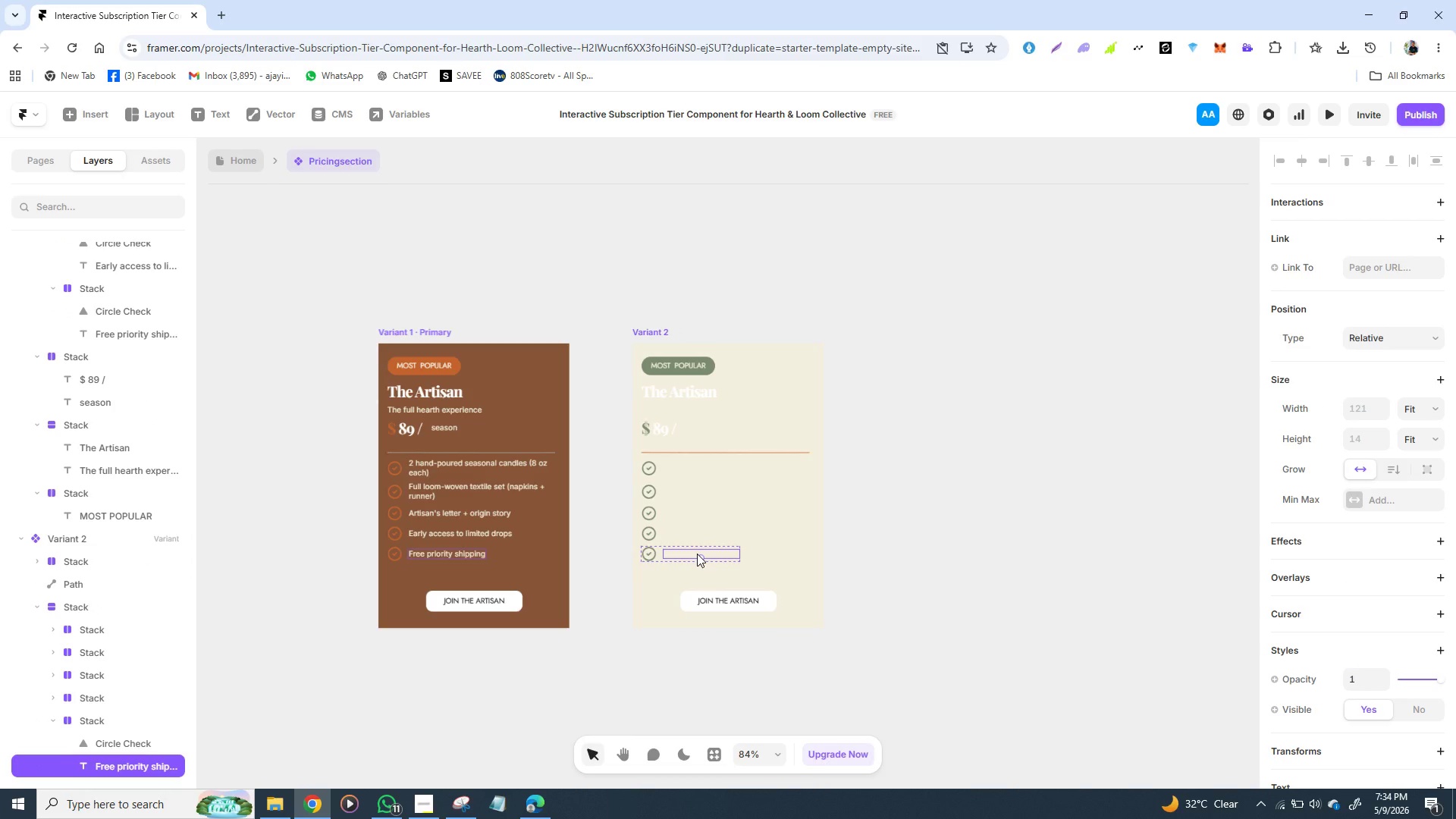 
hold_key(key=ShiftLeft, duration=1.53)
left_click([696, 535])
 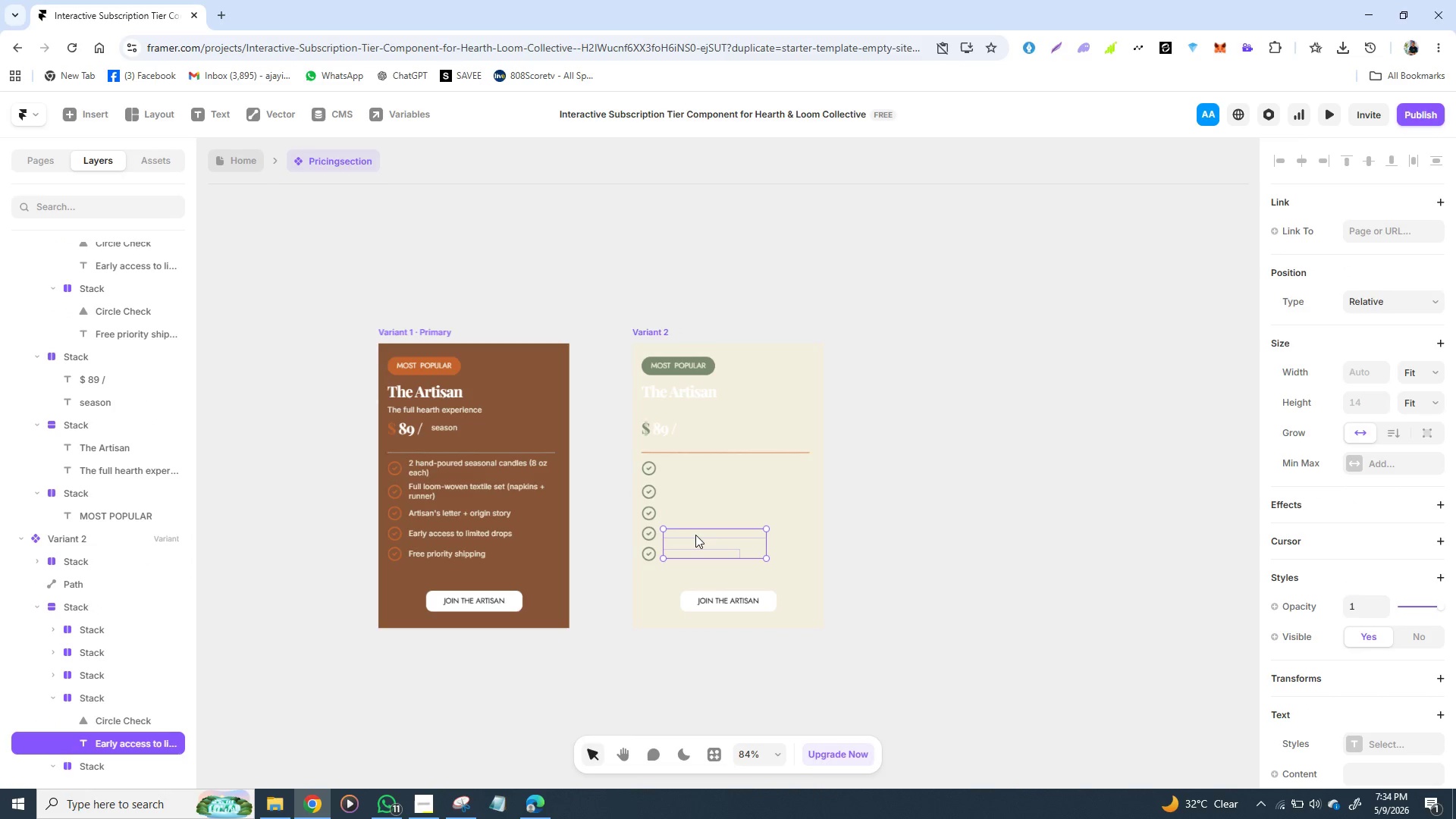 
hold_key(key=ShiftLeft, duration=1.52)
left_click([692, 516])
 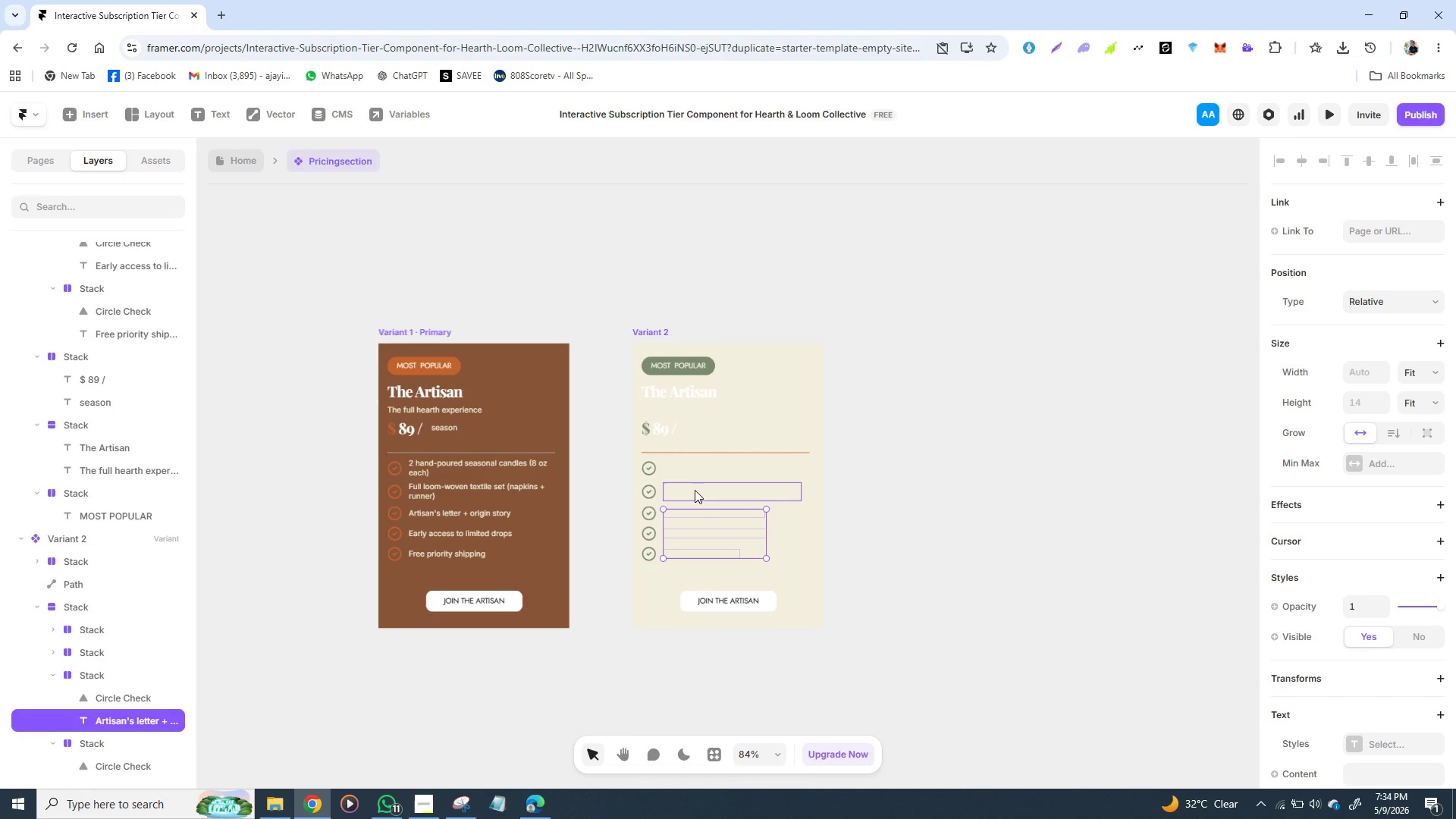 
hold_key(key=ShiftLeft, duration=1.51)
left_click([695, 490])
 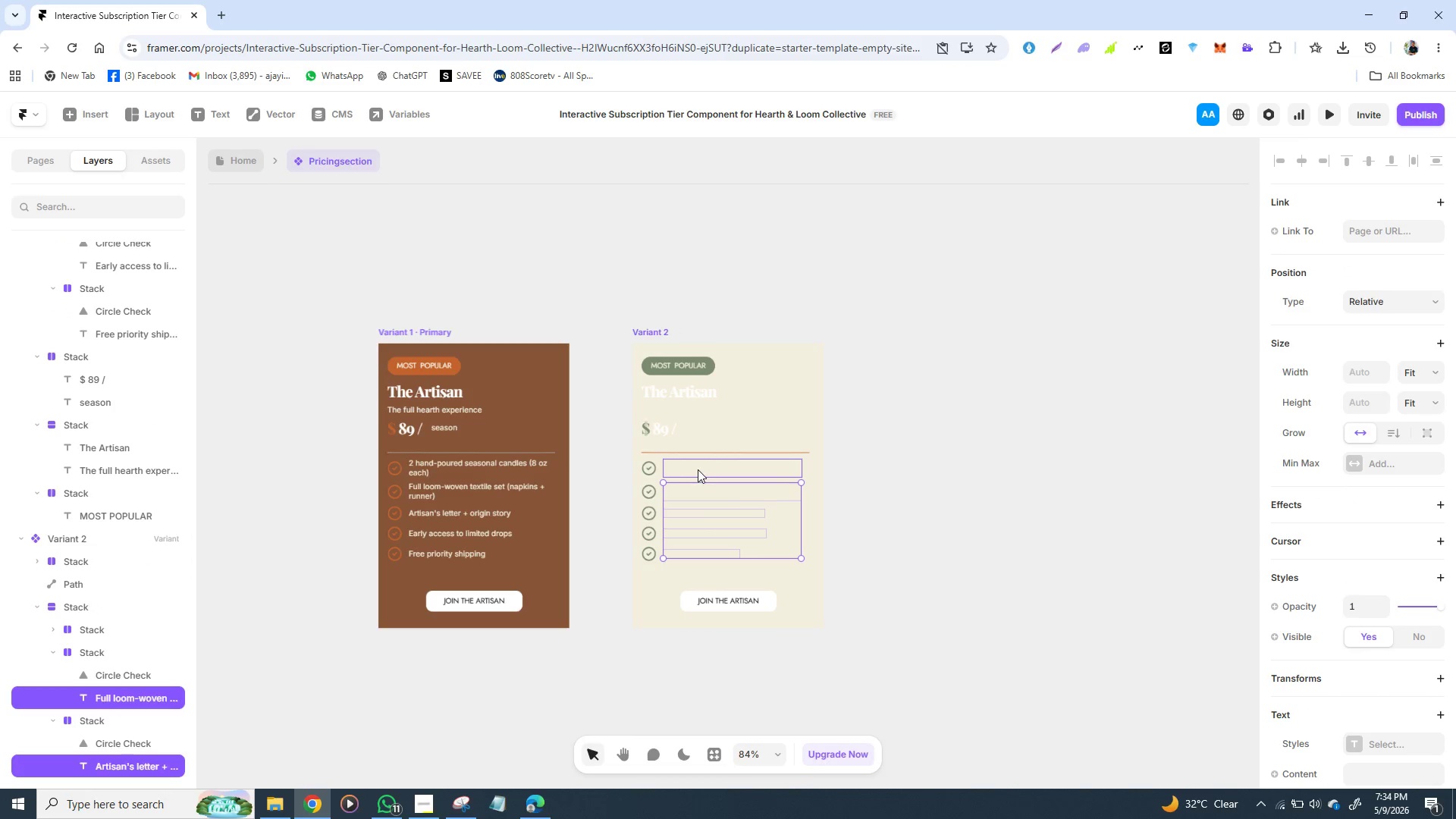 
left_click([698, 468])
 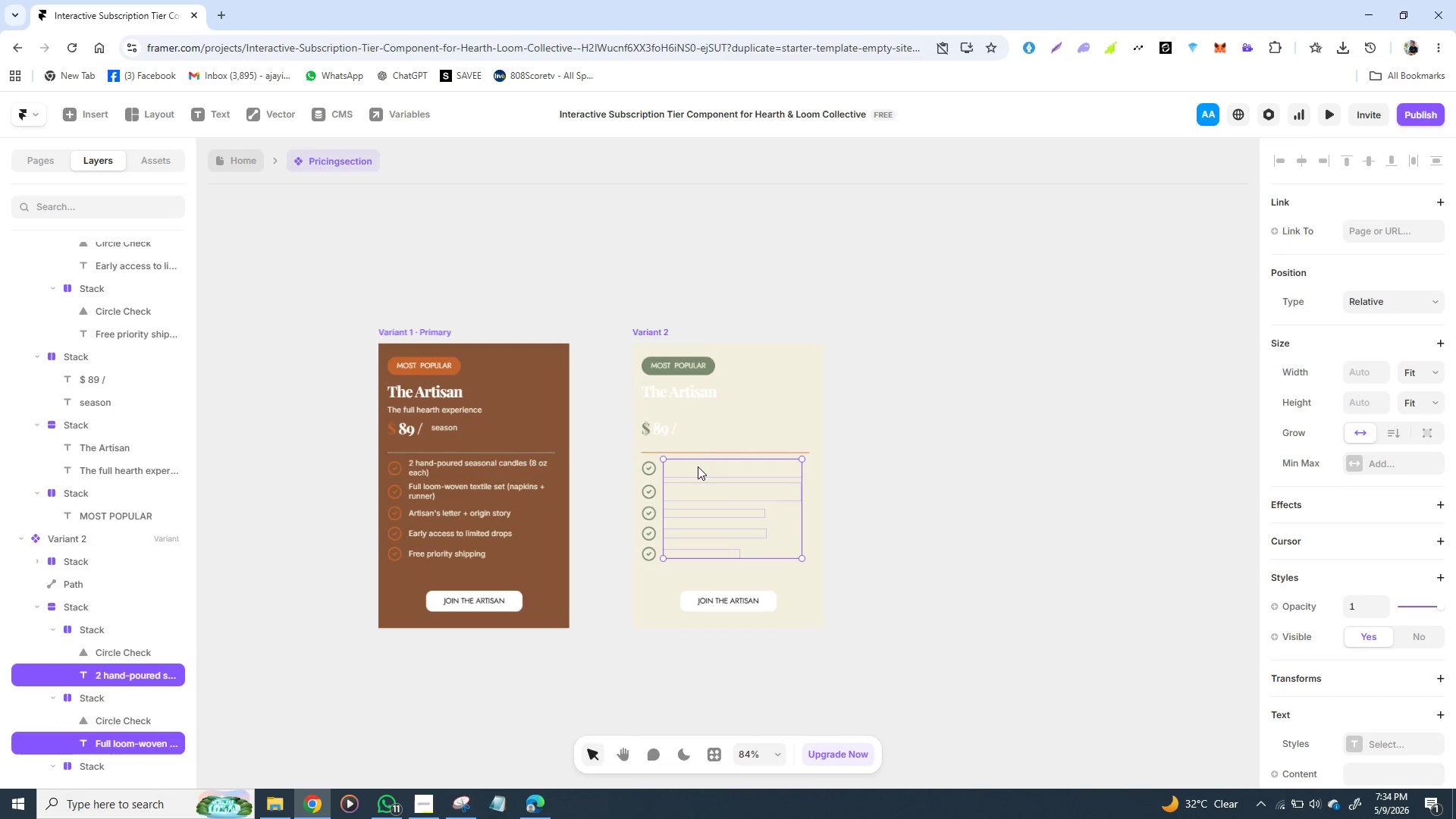 
hold_key(key=ShiftLeft, duration=1.52)
left_click([699, 428])
 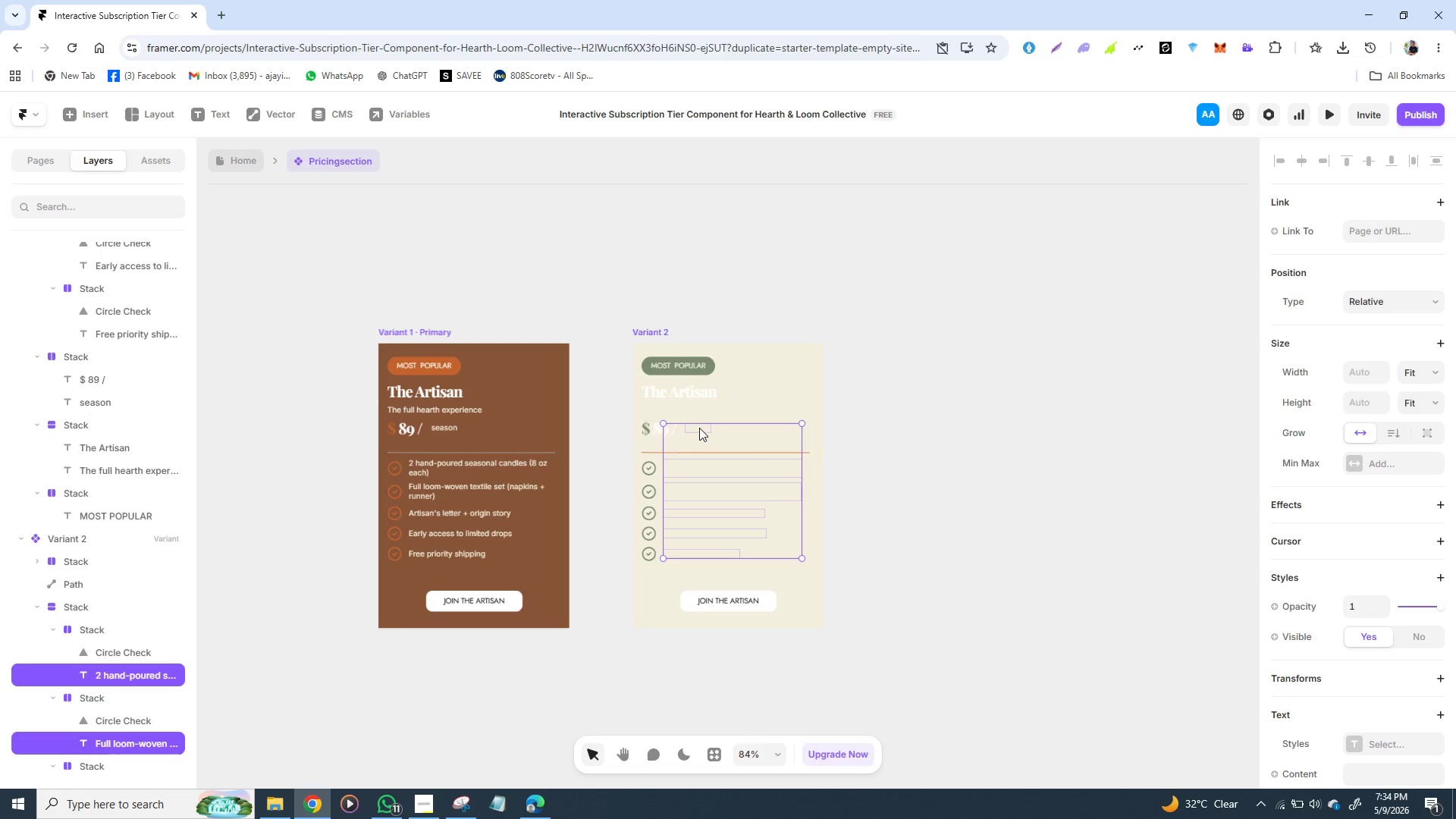 
hold_key(key=ShiftLeft, duration=1.53)
 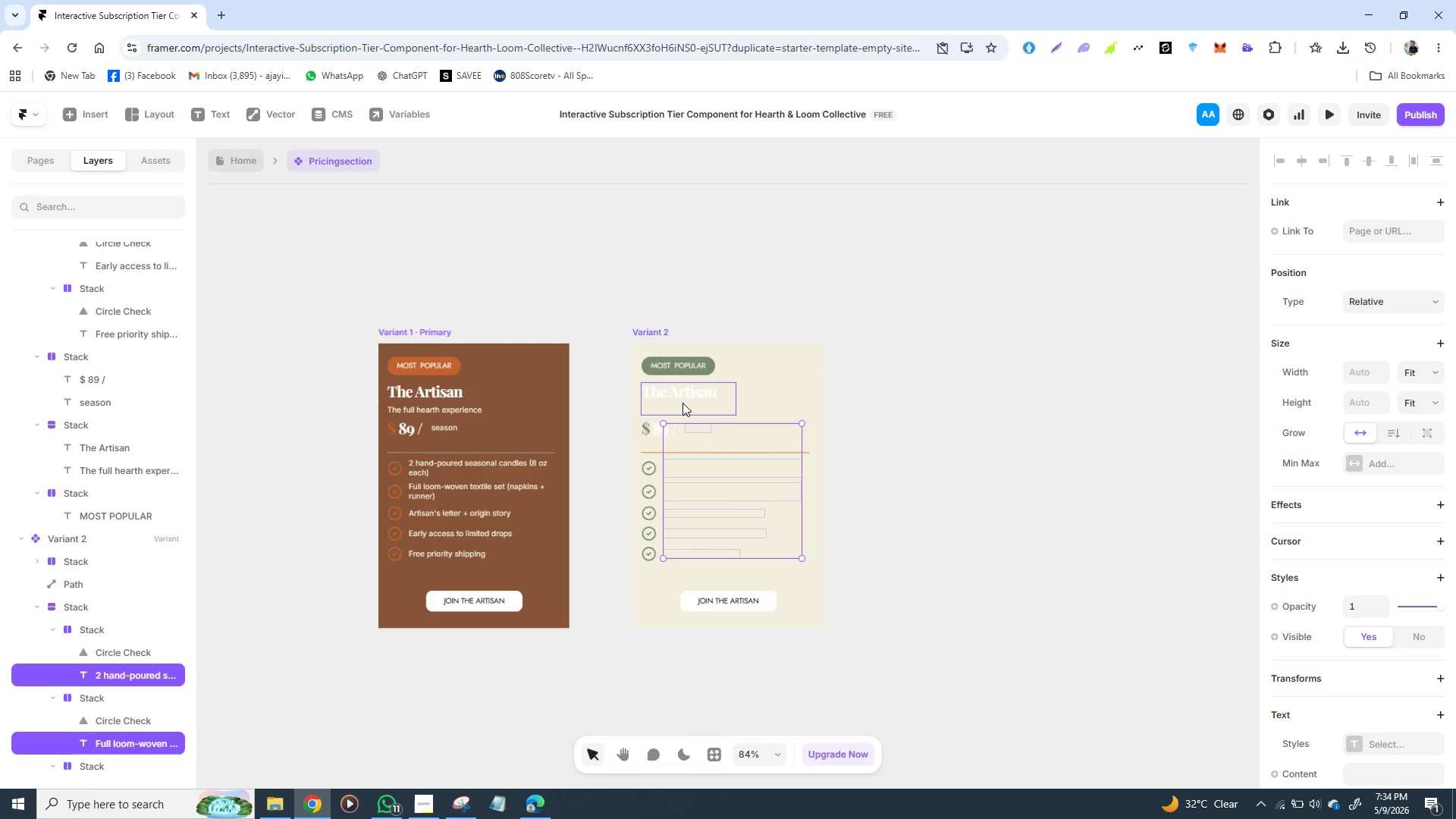 
hold_key(key=ShiftLeft, duration=1.52)
 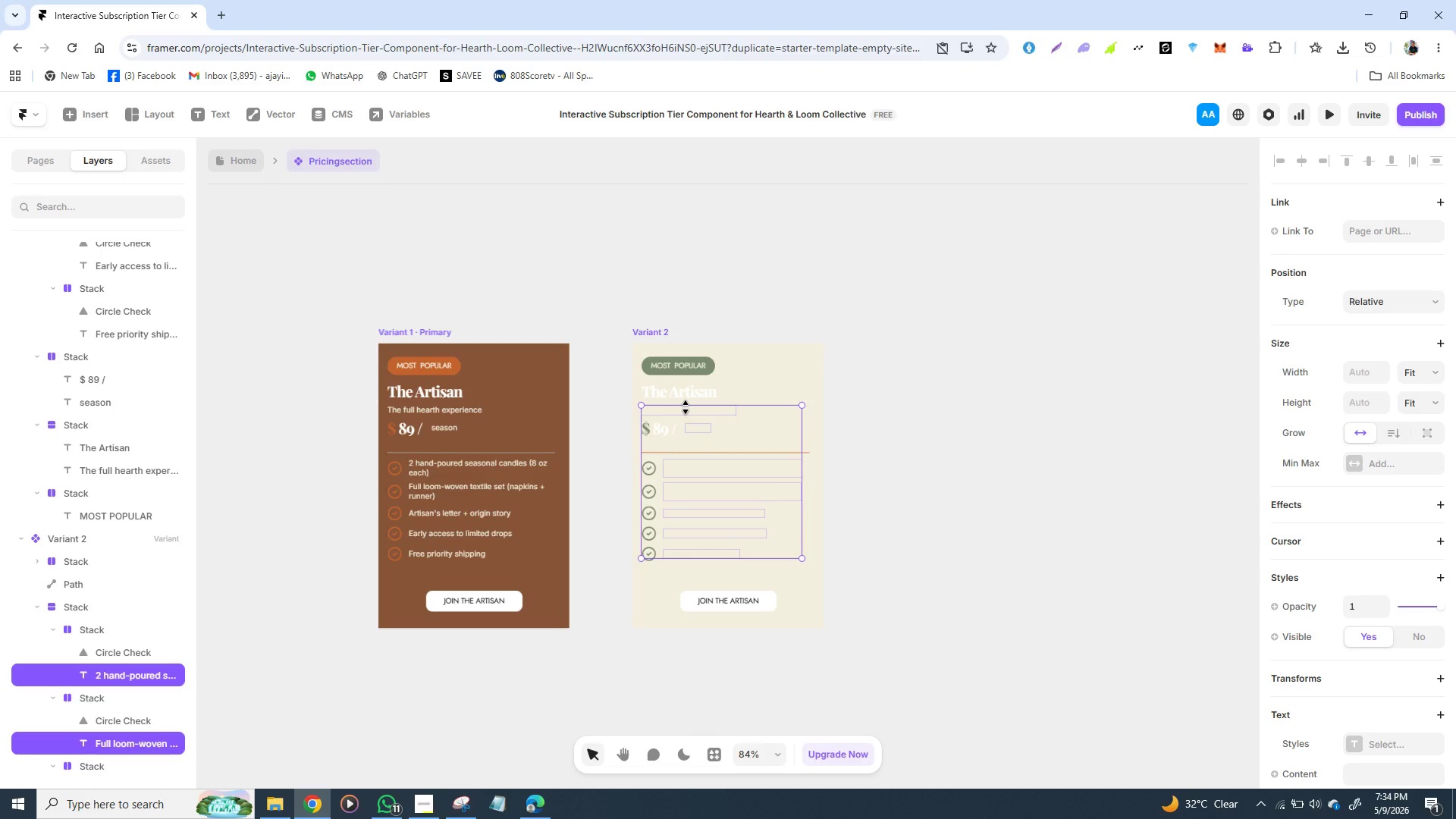 
hold_key(key=ShiftLeft, duration=1.51)
left_click([686, 407])
 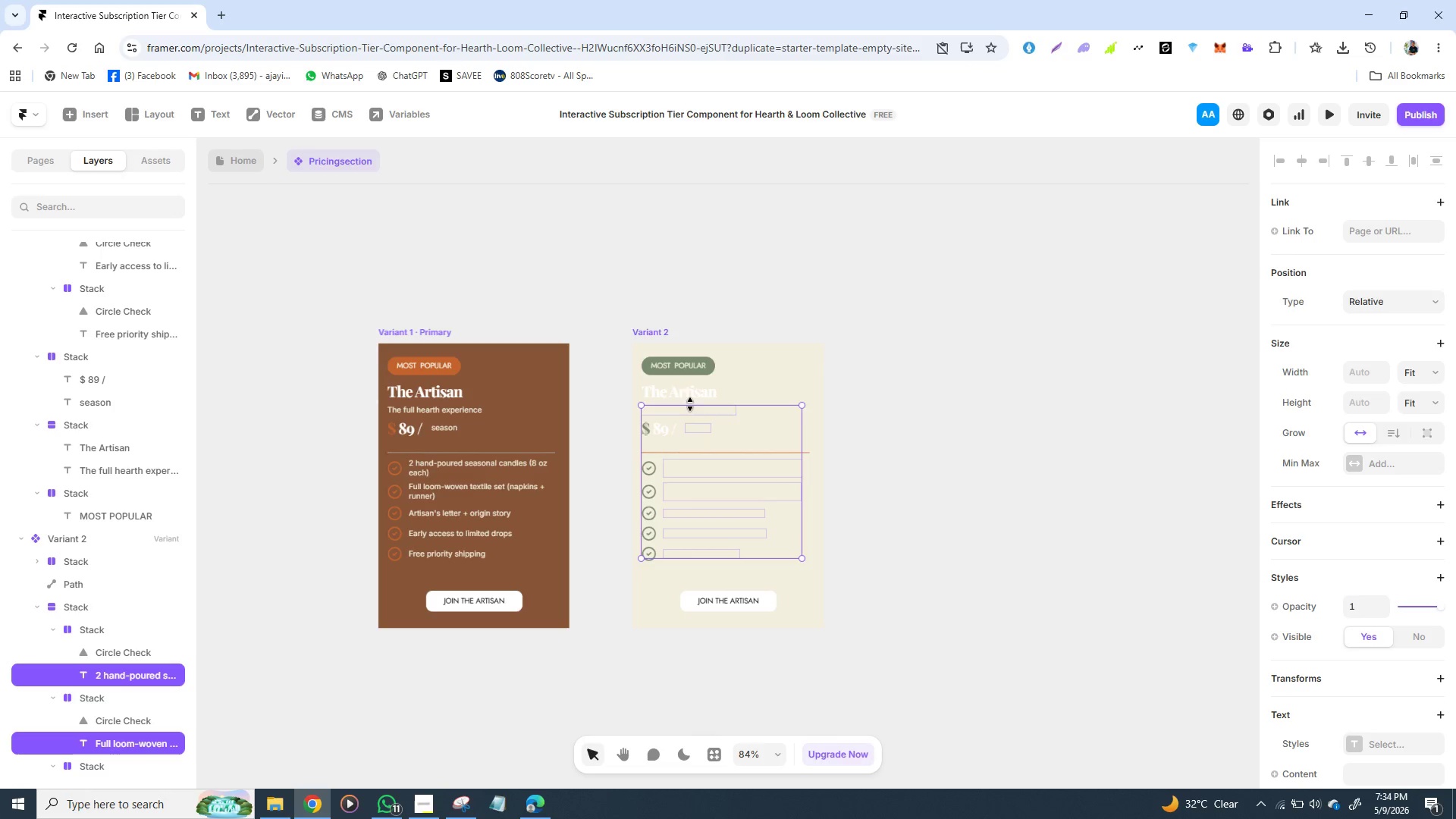 
hold_key(key=ShiftLeft, duration=0.78)
left_click([690, 394])
 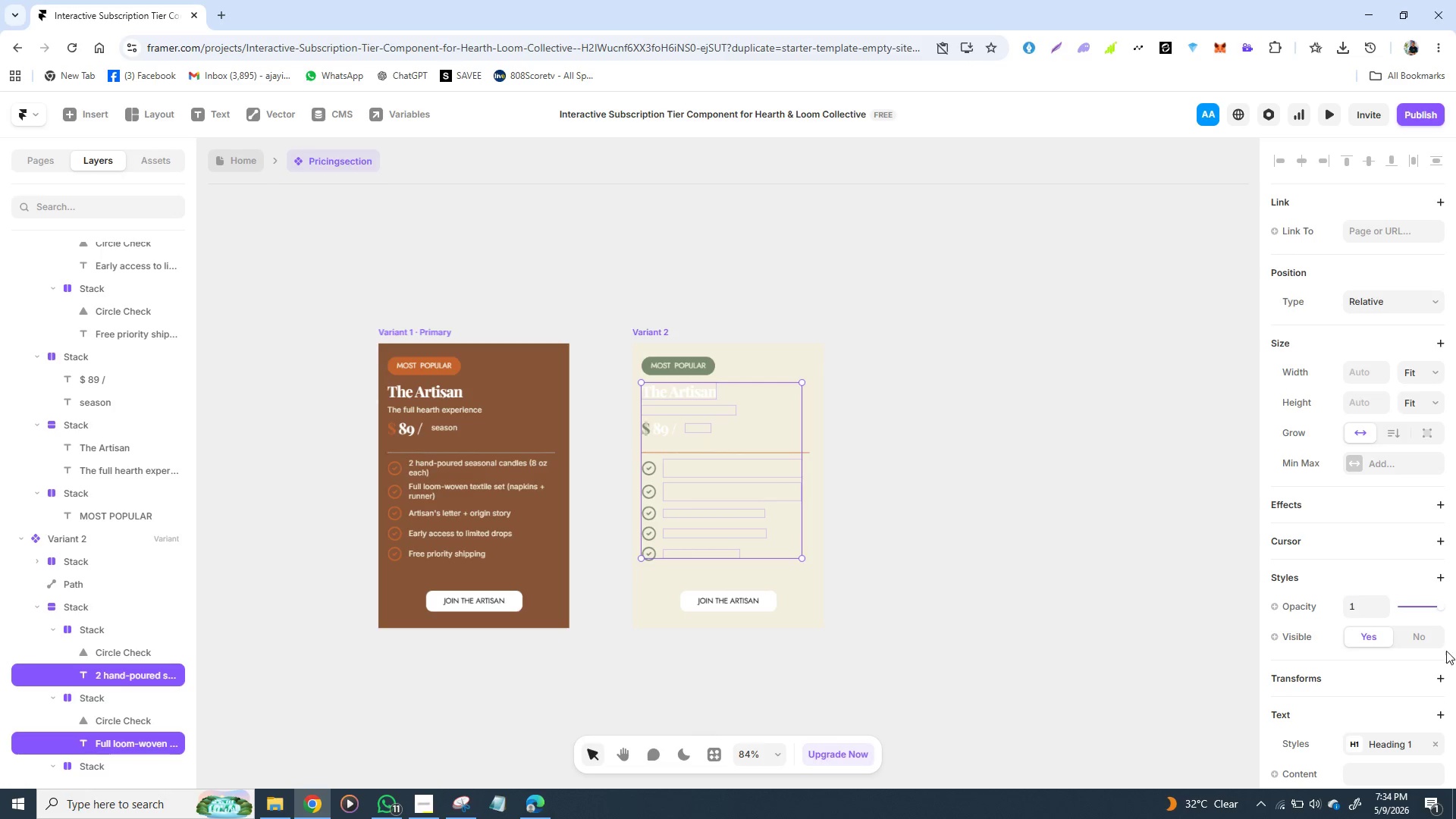 
scroll: coordinate [1392, 638], scroll_direction: down, amount: 5.0
 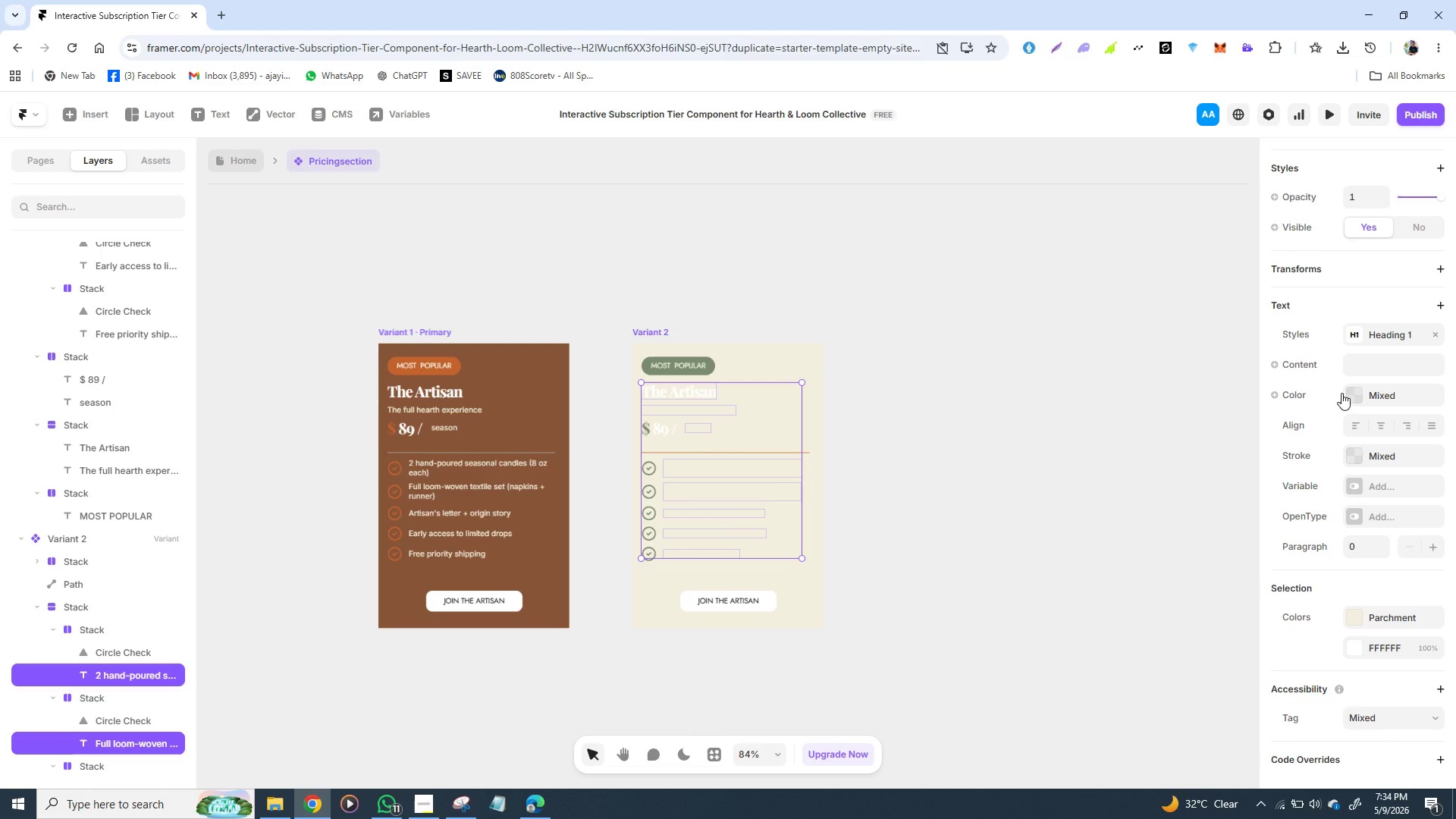 
left_click([1356, 394])
 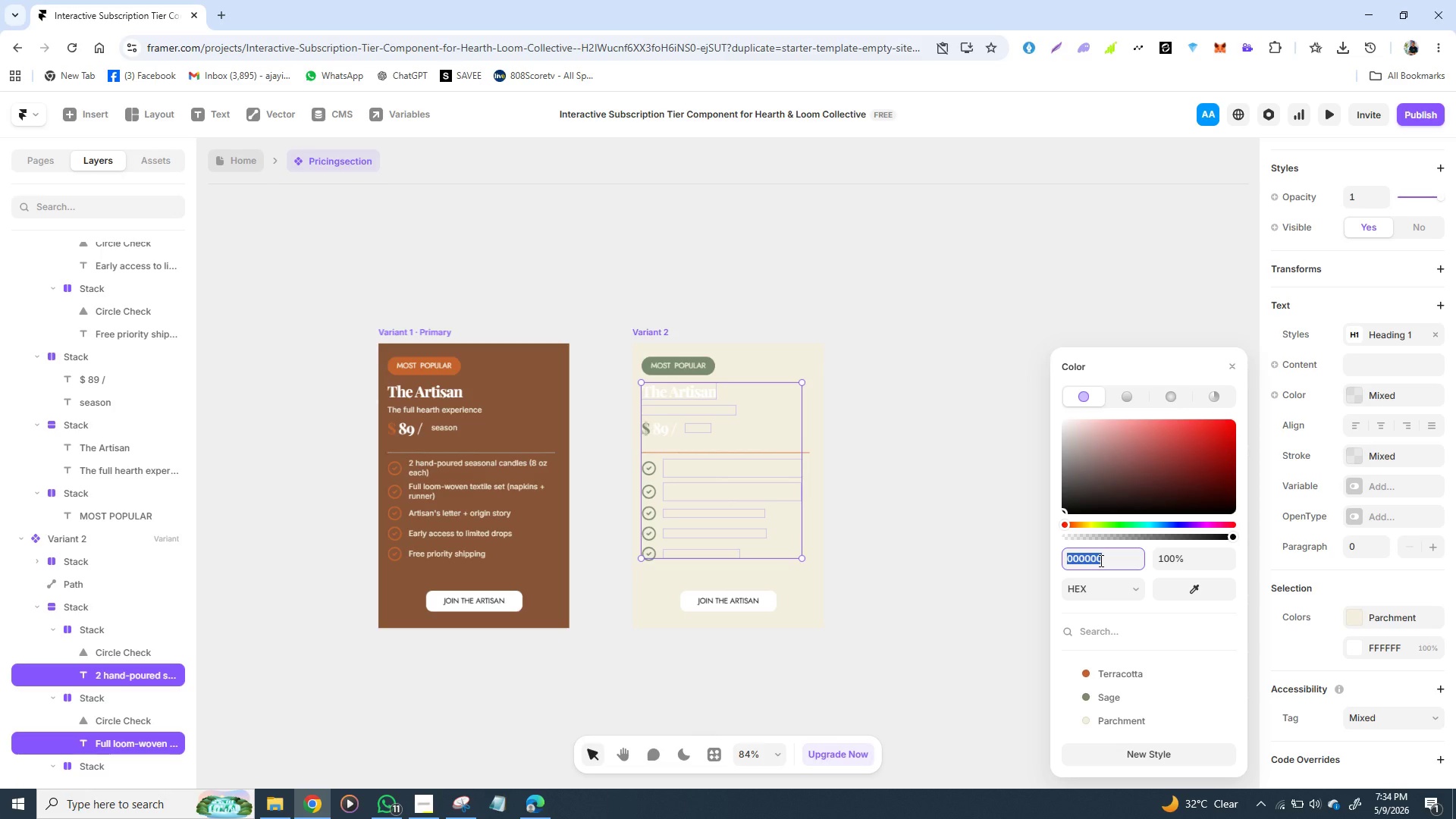 
type(000000)
 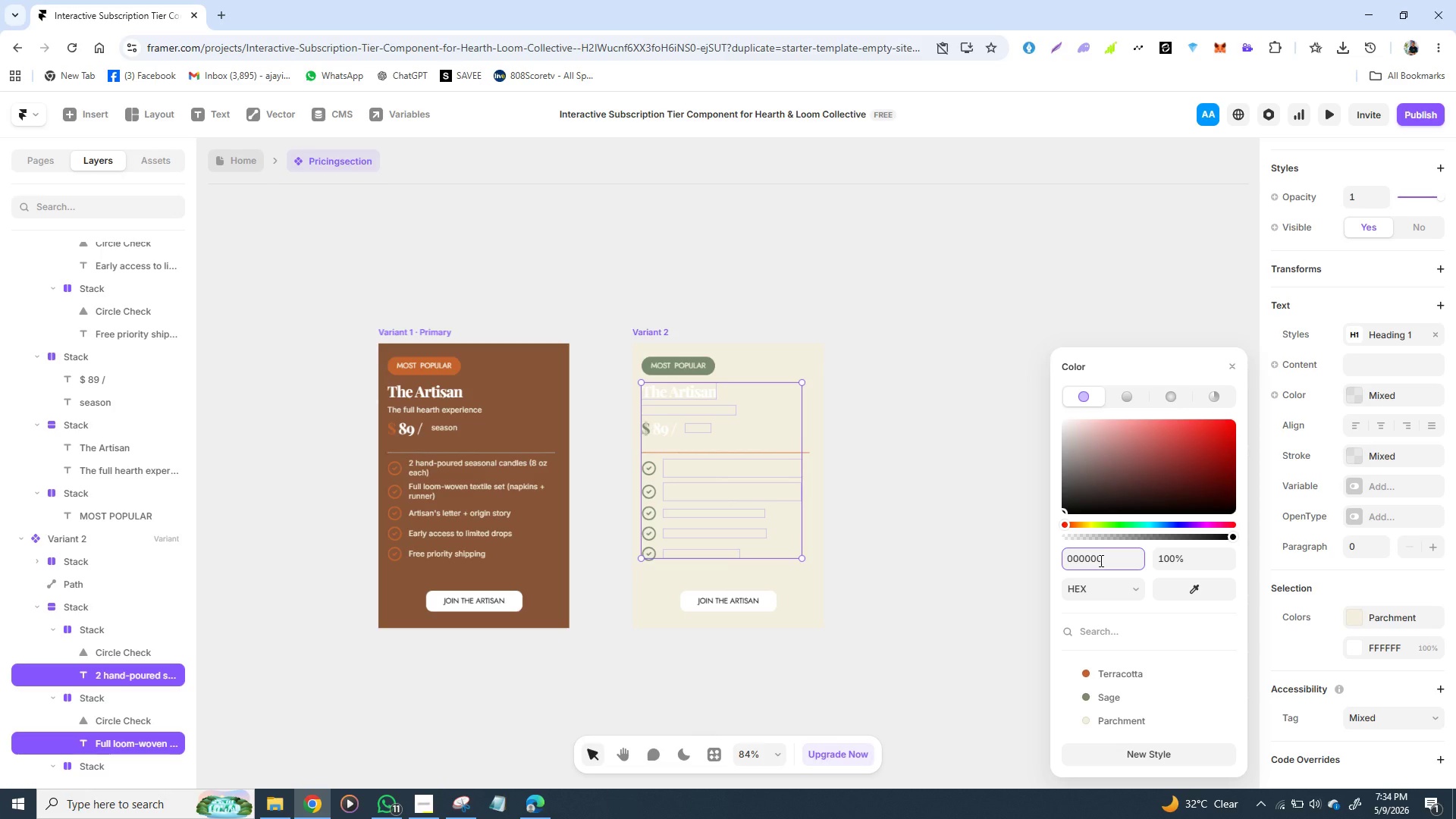 
key(Enter)
 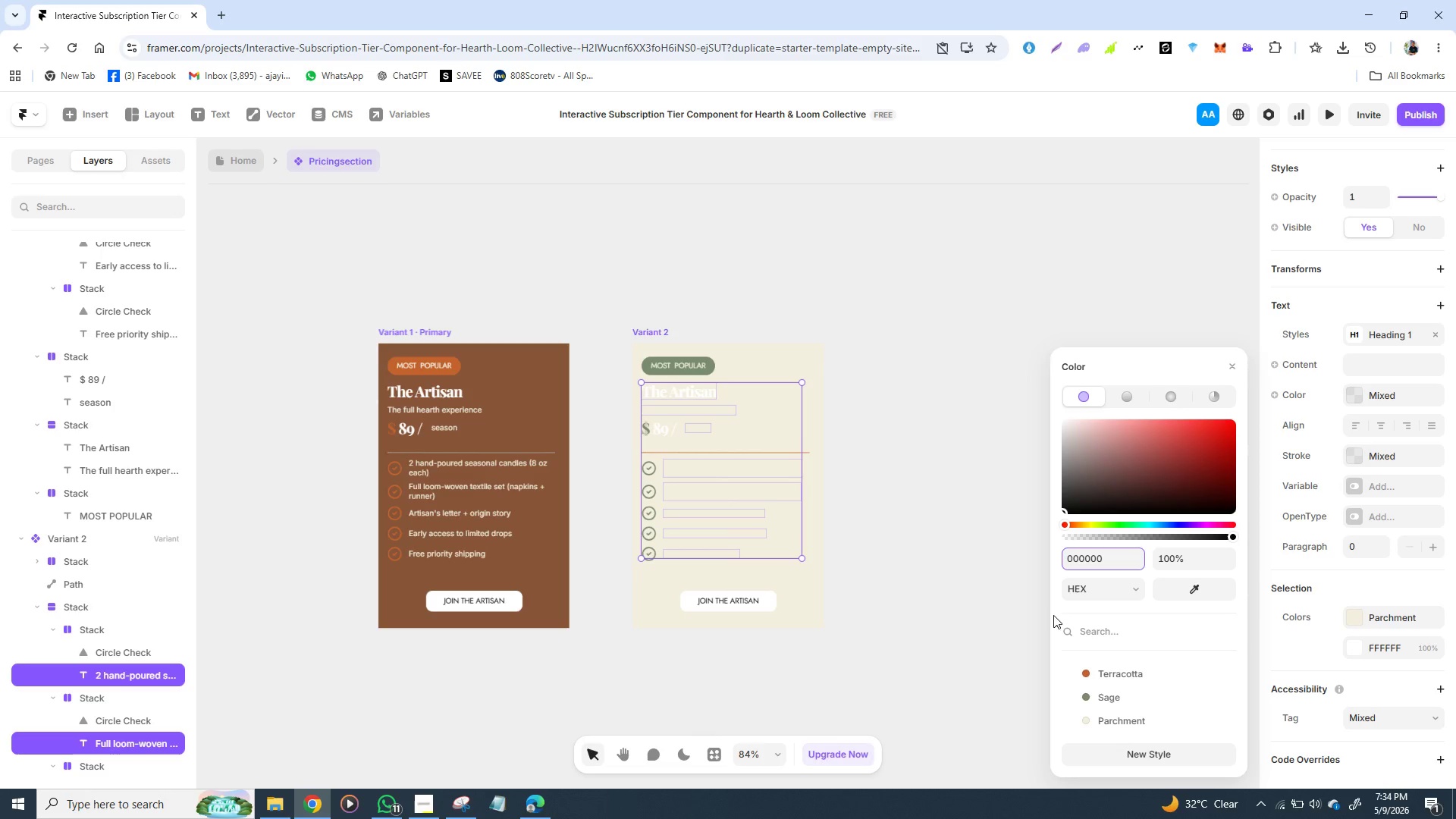 
left_click([976, 603])
 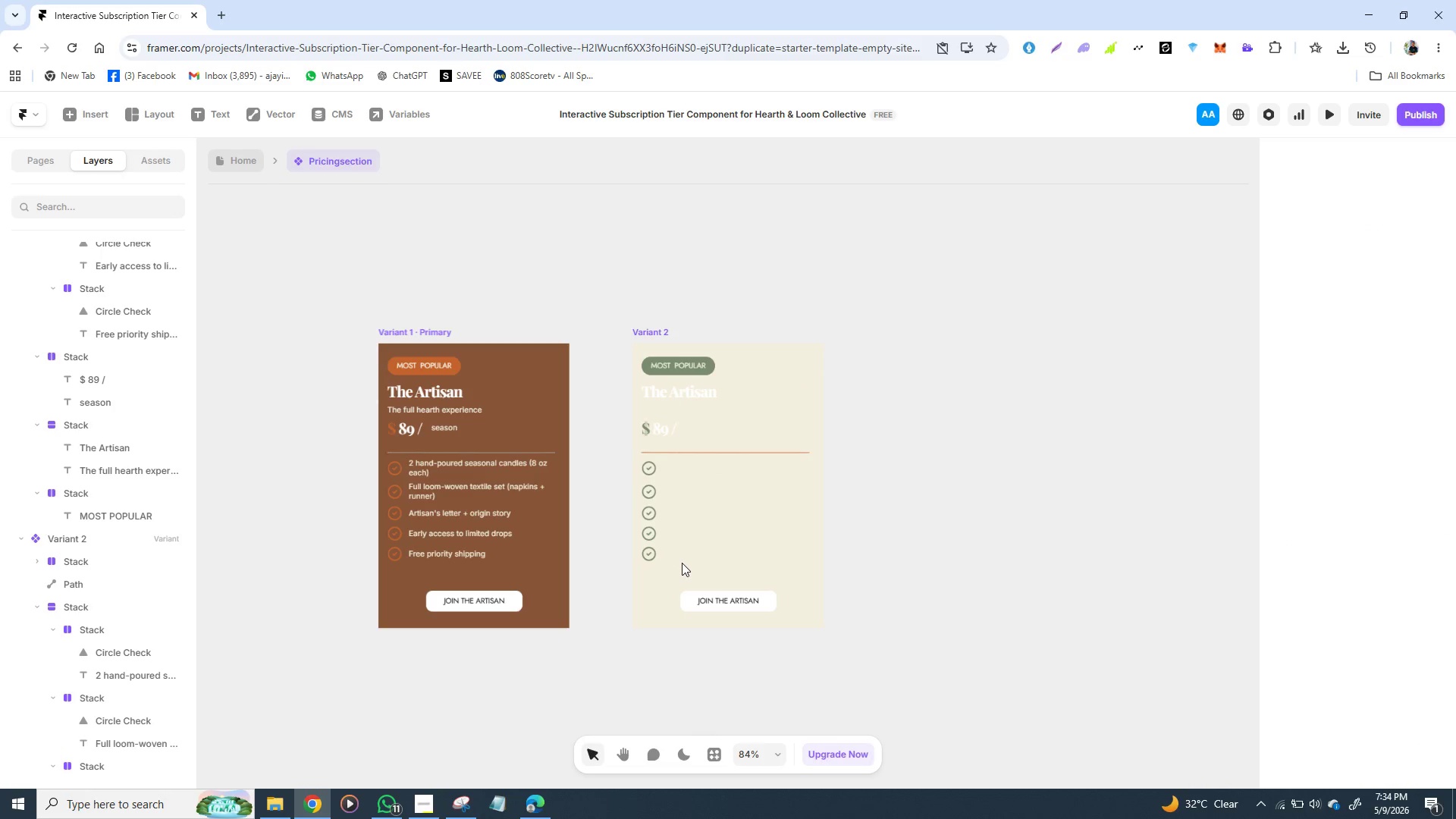 
wait(6.05)
 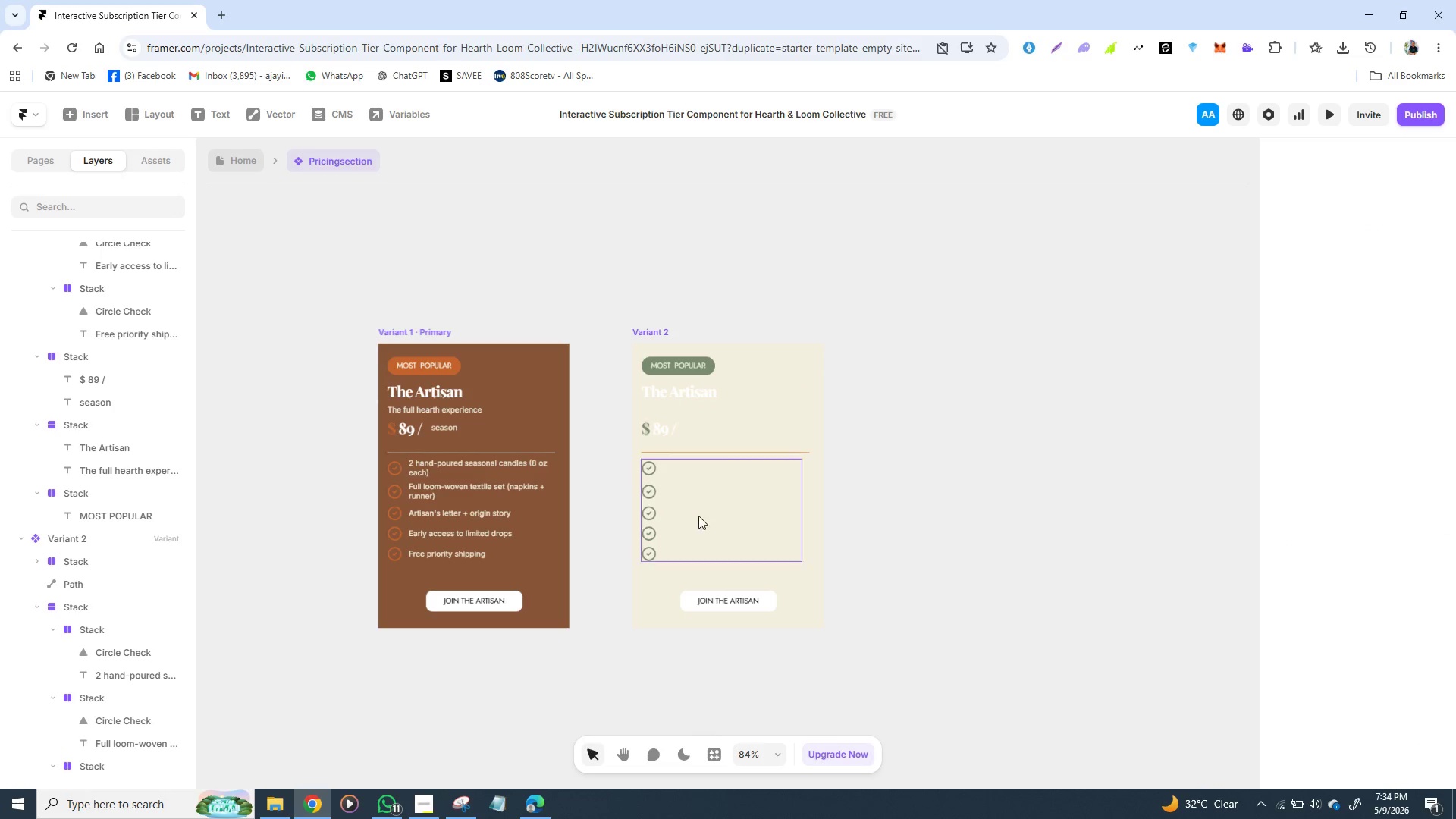 
left_click([787, 538])
 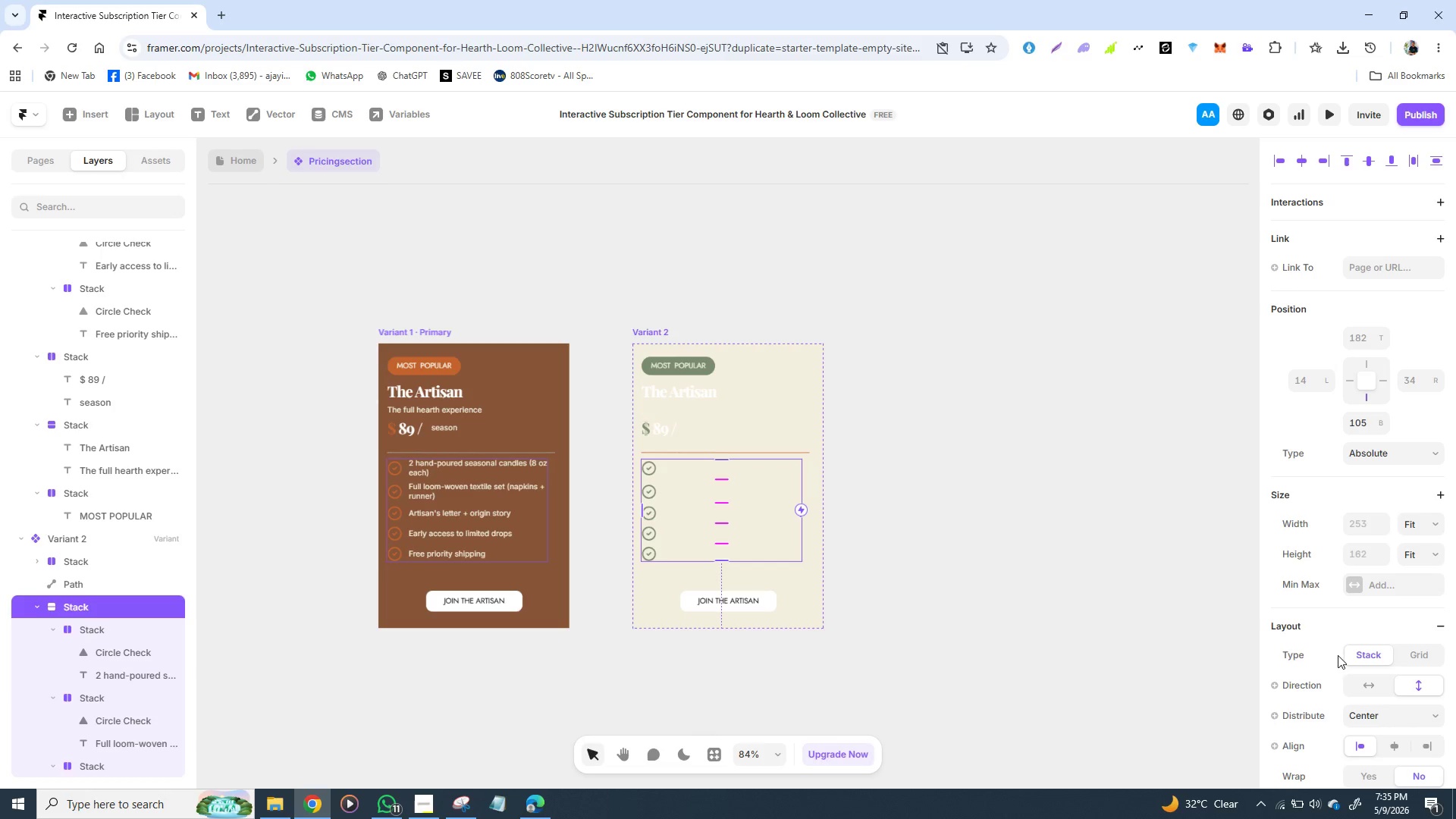 
scroll: coordinate [1337, 582], scroll_direction: down, amount: 5.0
 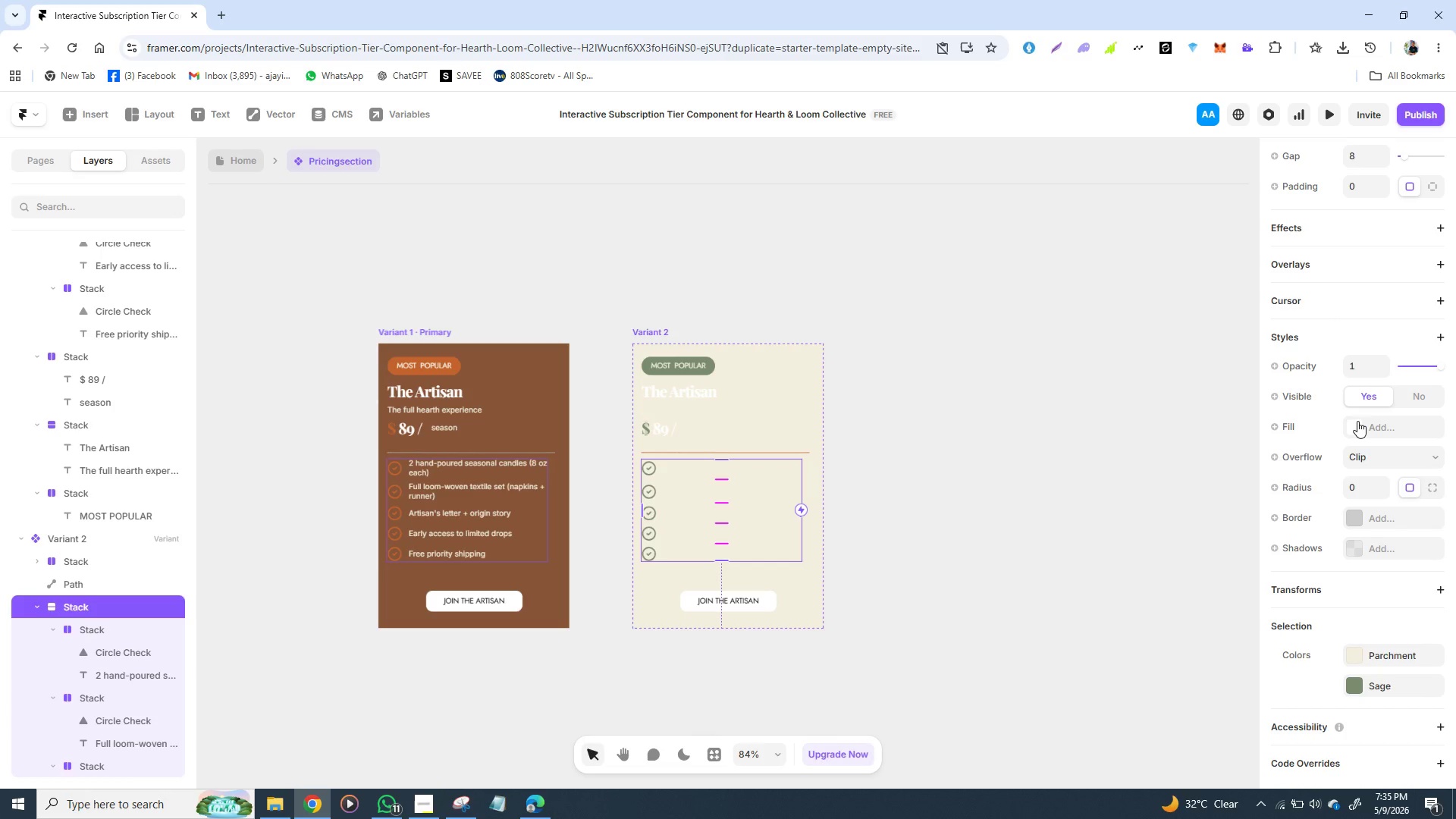 
left_click([1357, 424])
 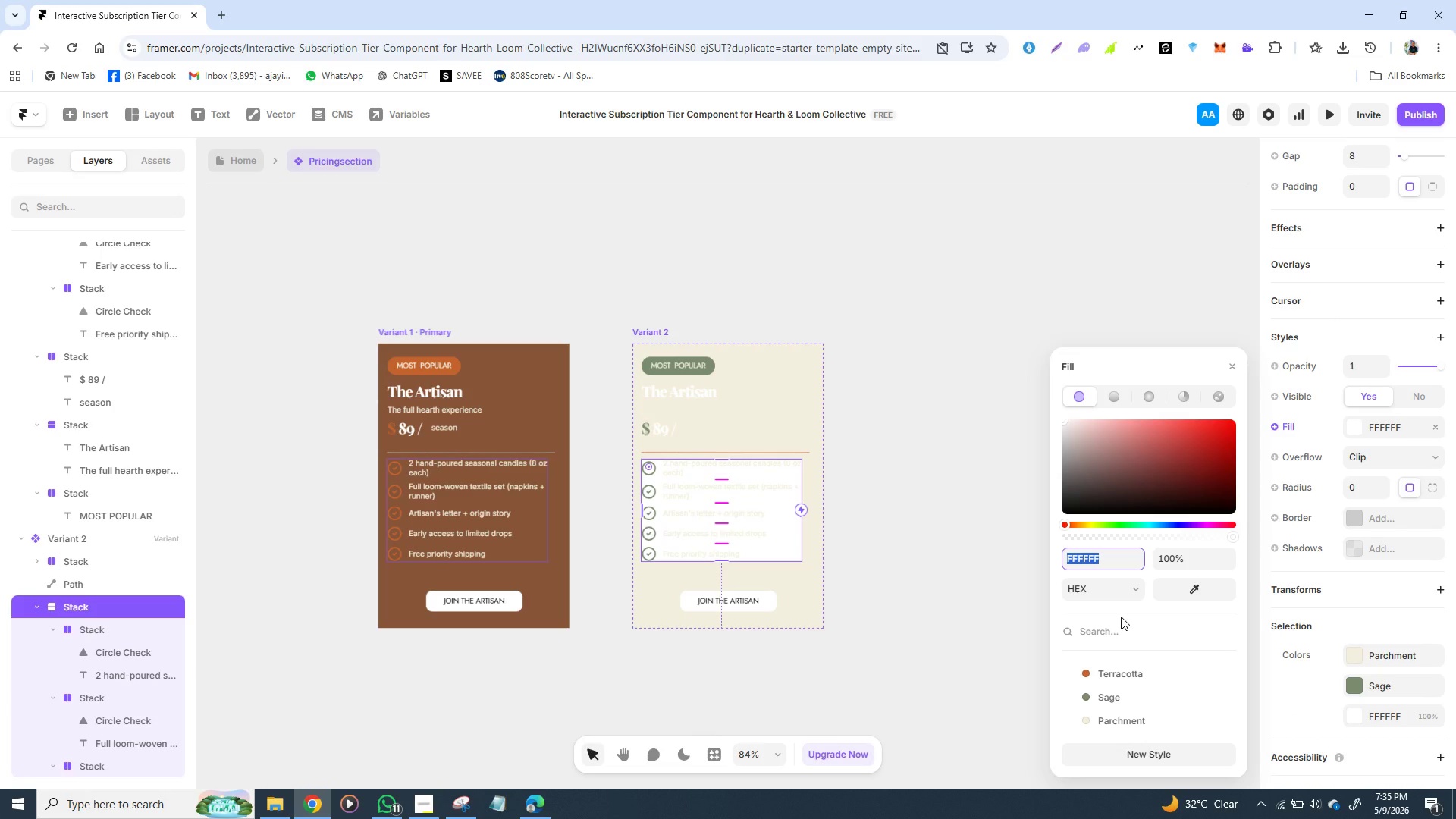 
wait(6.17)
 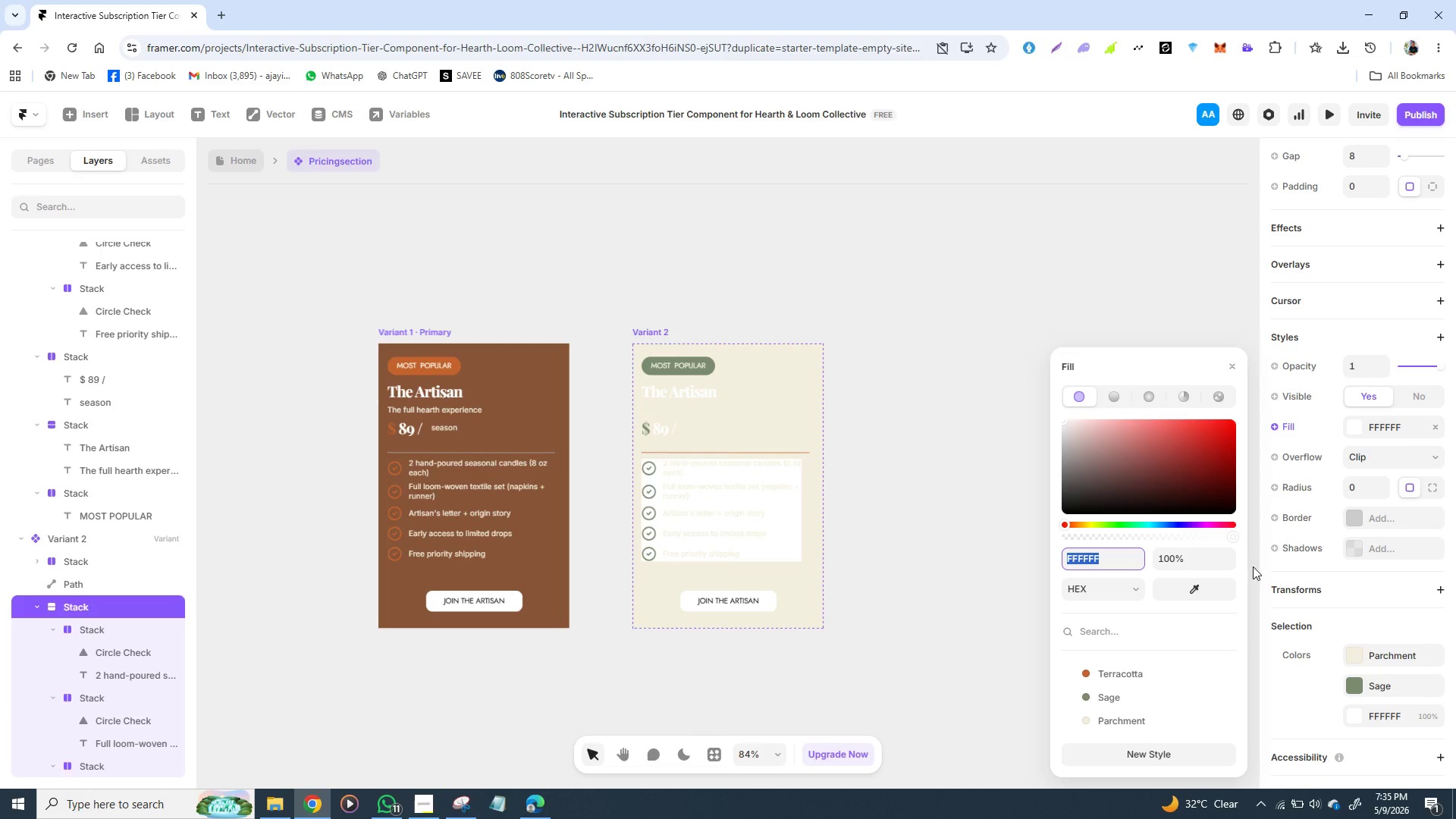 
key(Control+Z)
 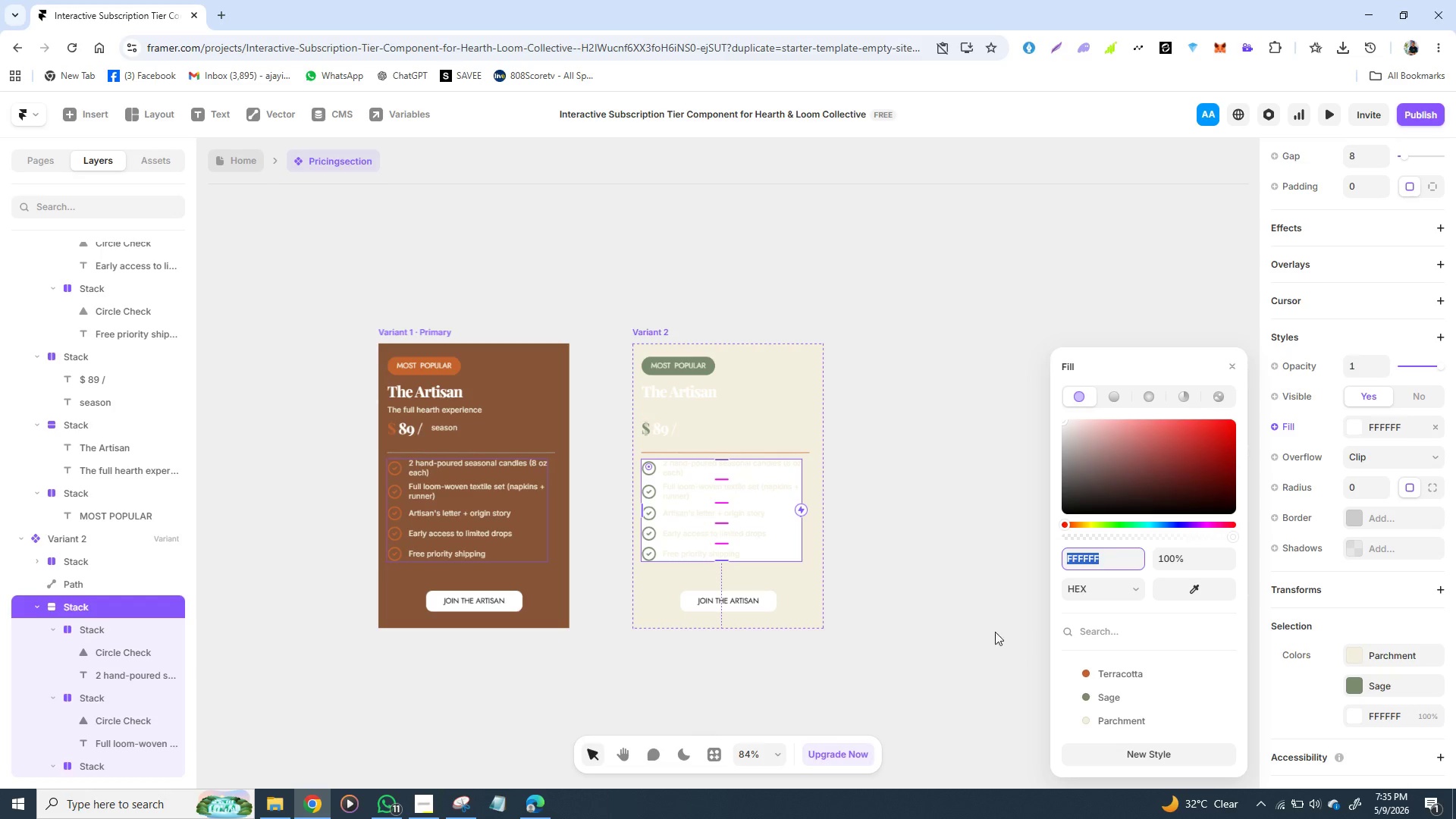 
left_click([940, 632])
 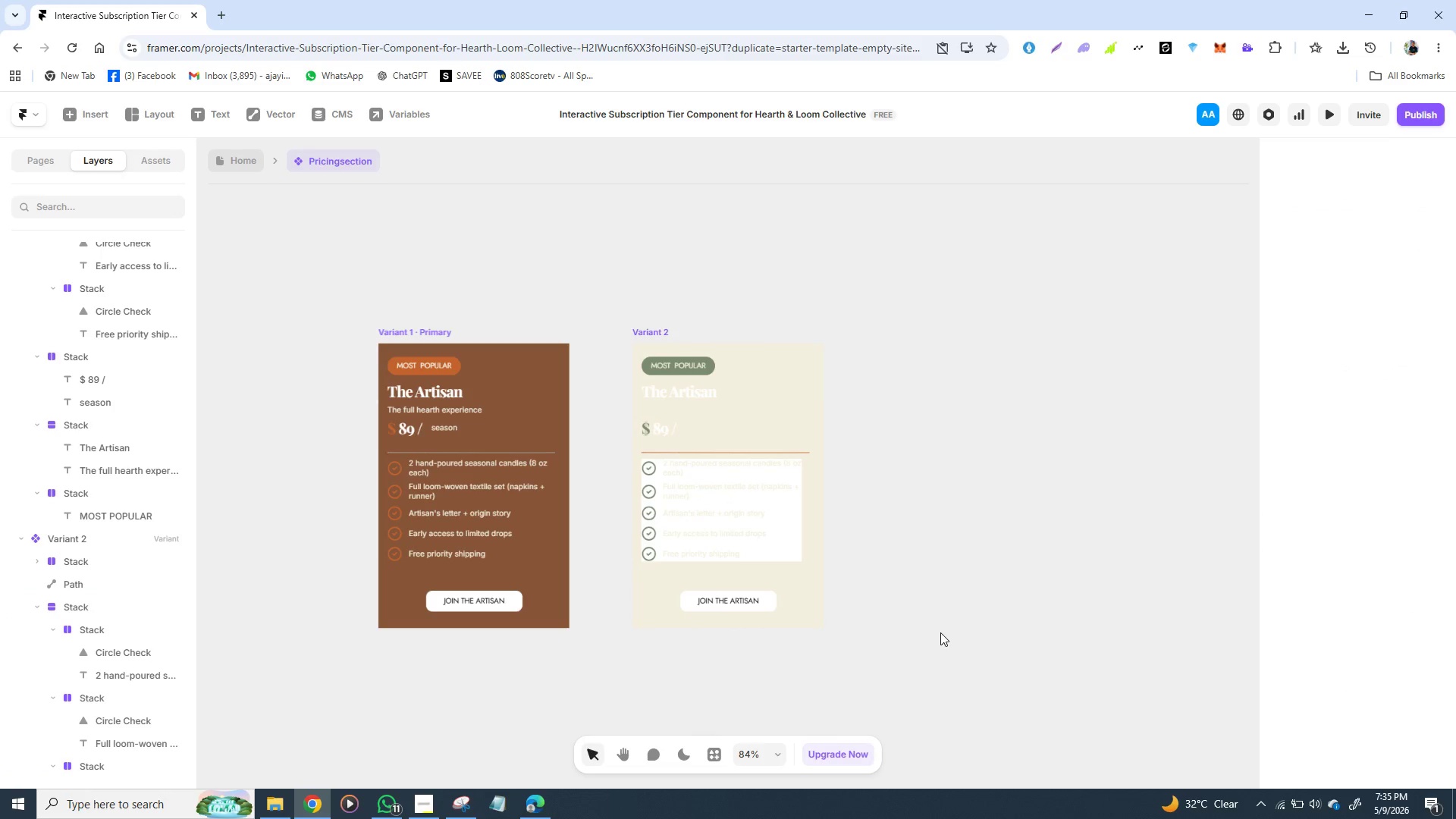 
key(Control+Z)
 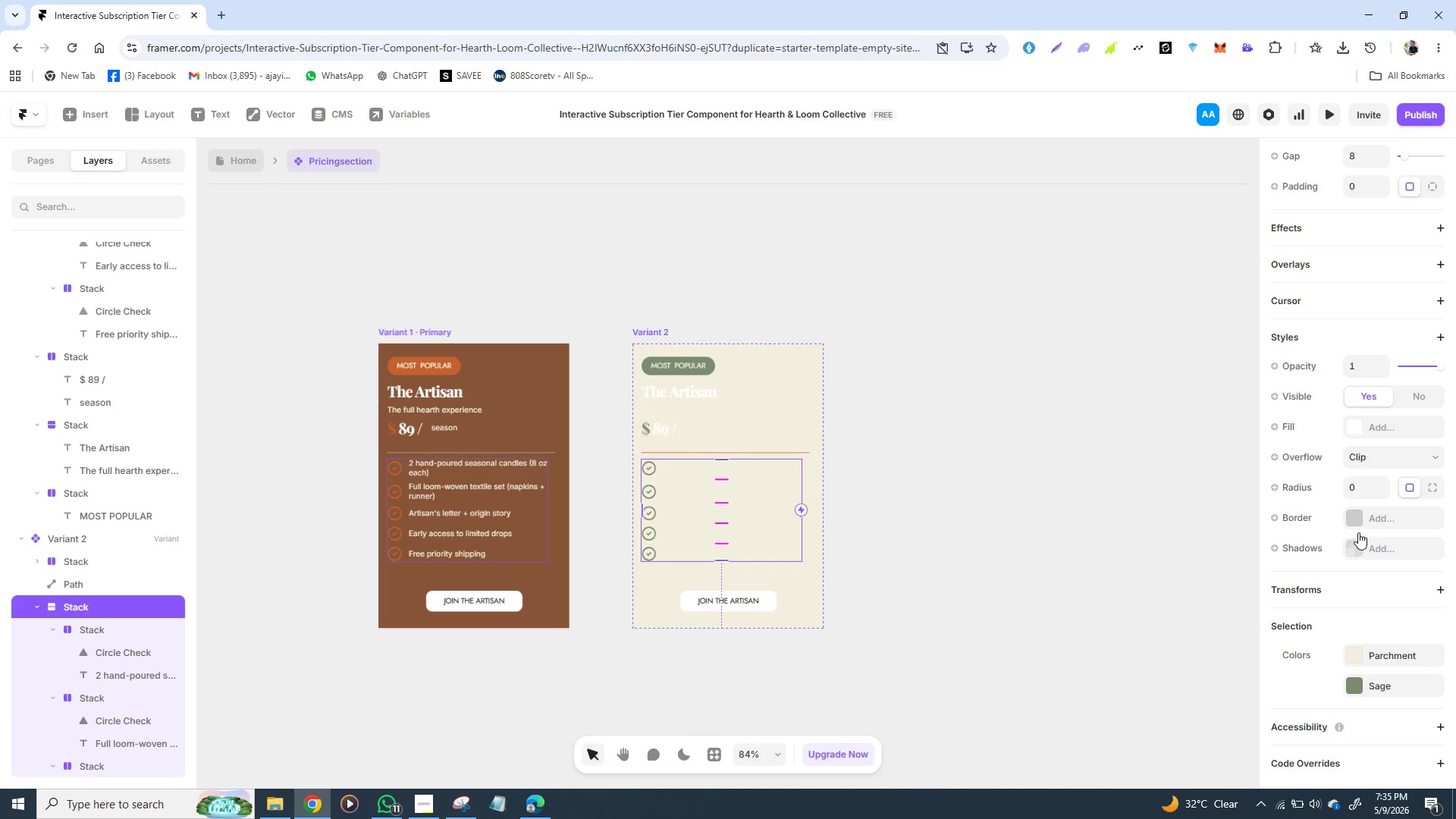 
mouse_move([1354, 455])
 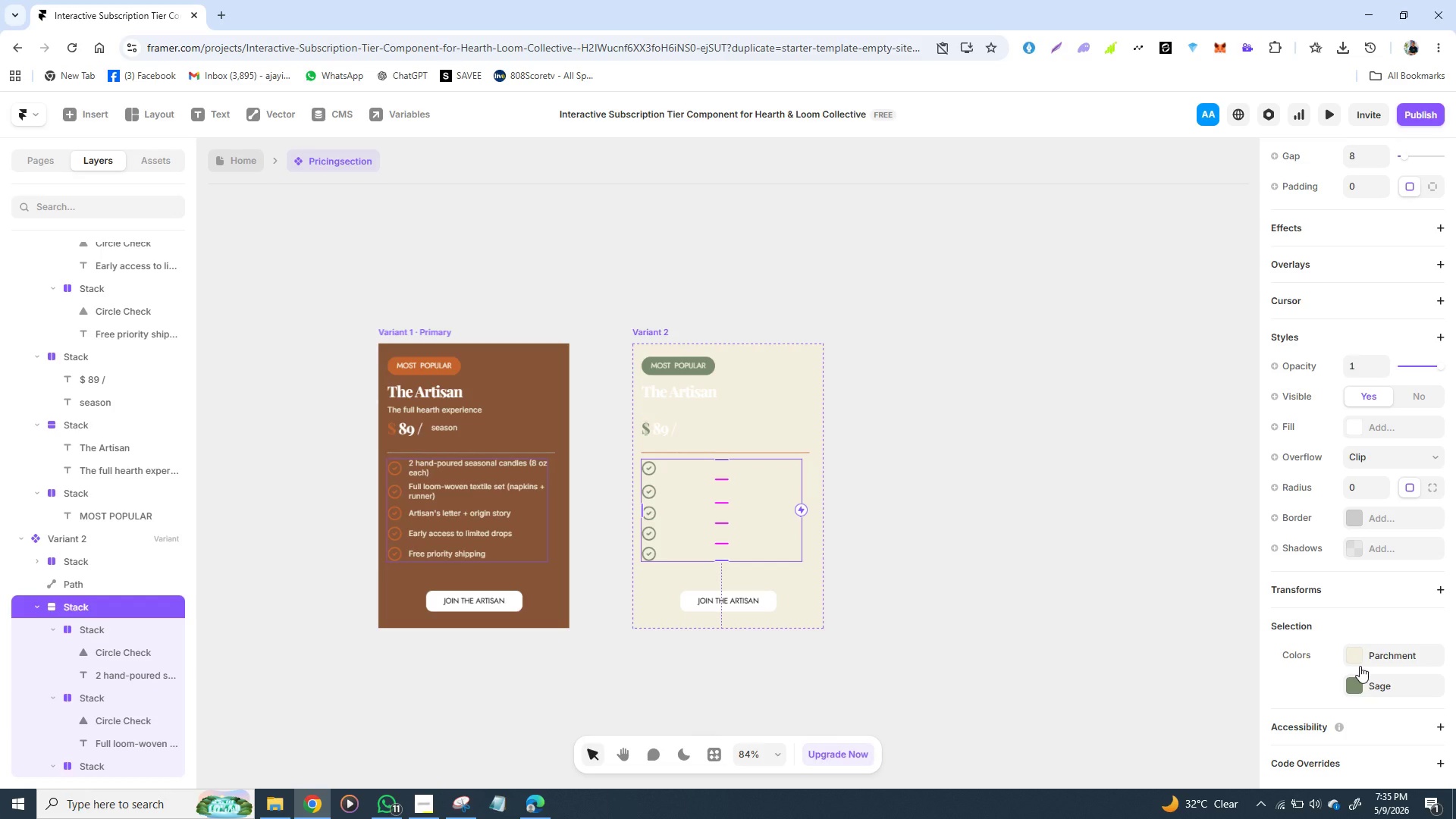 
left_click([1353, 657])
 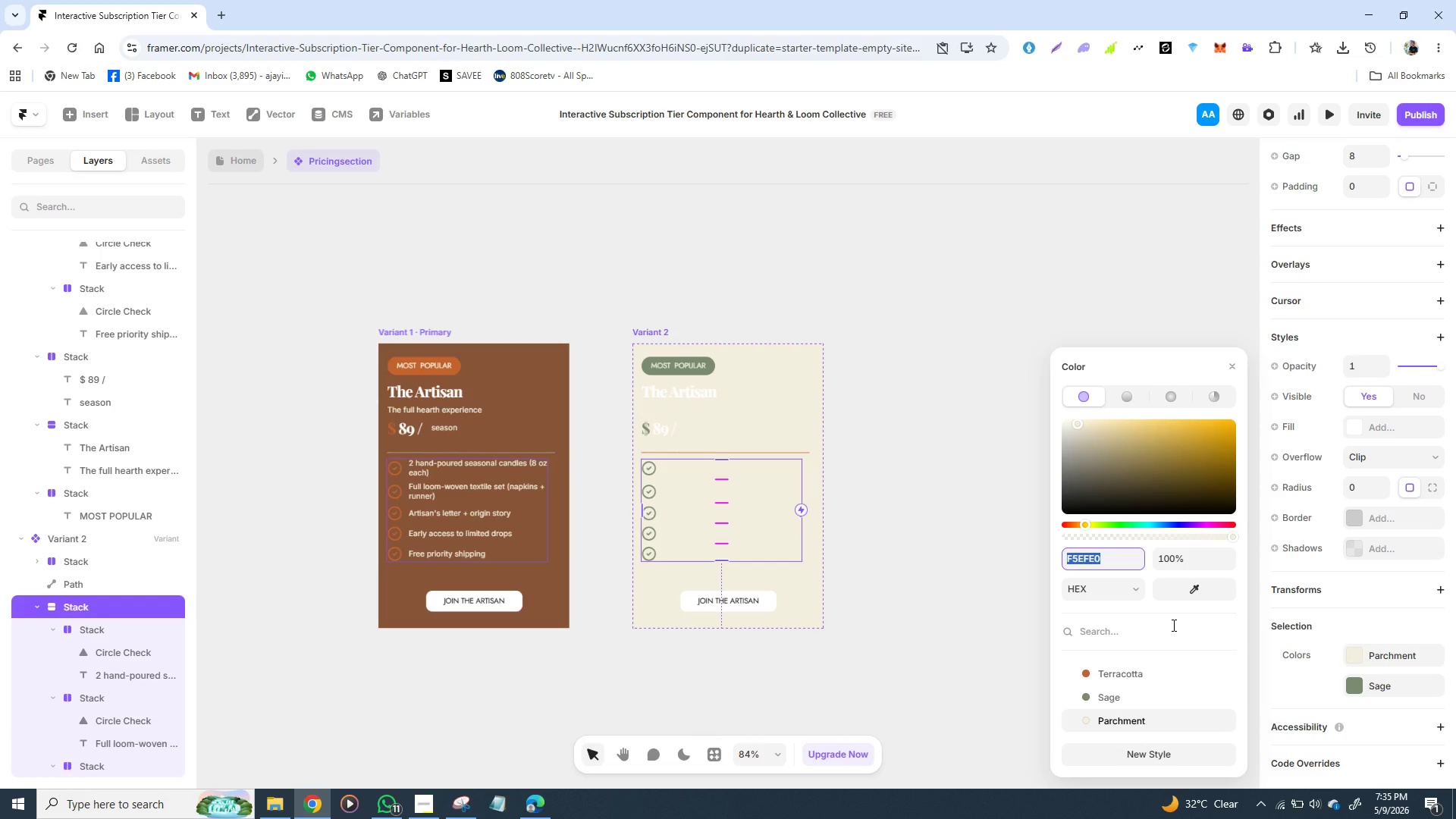 
type(000000)
 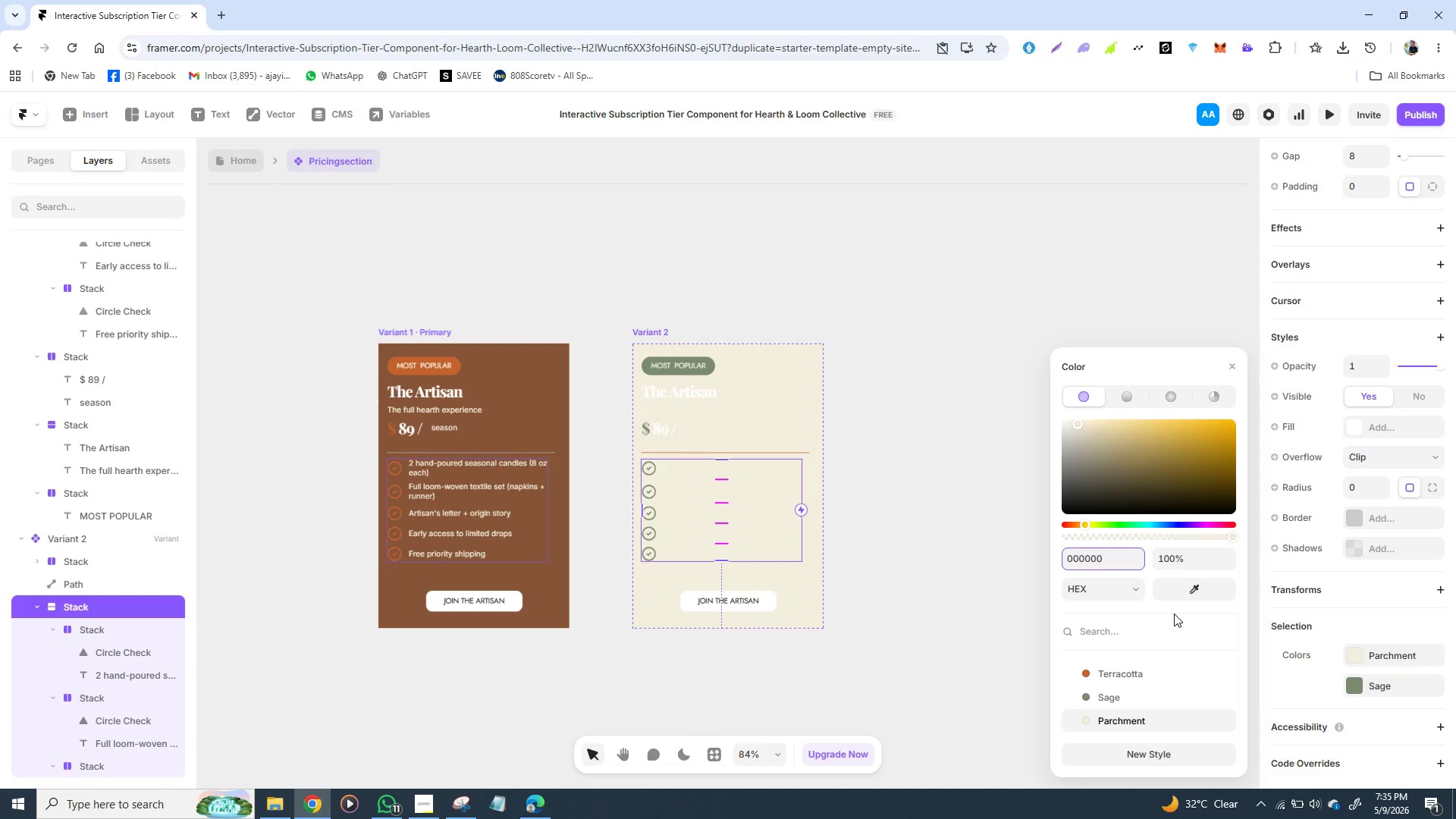 
key(Enter)
 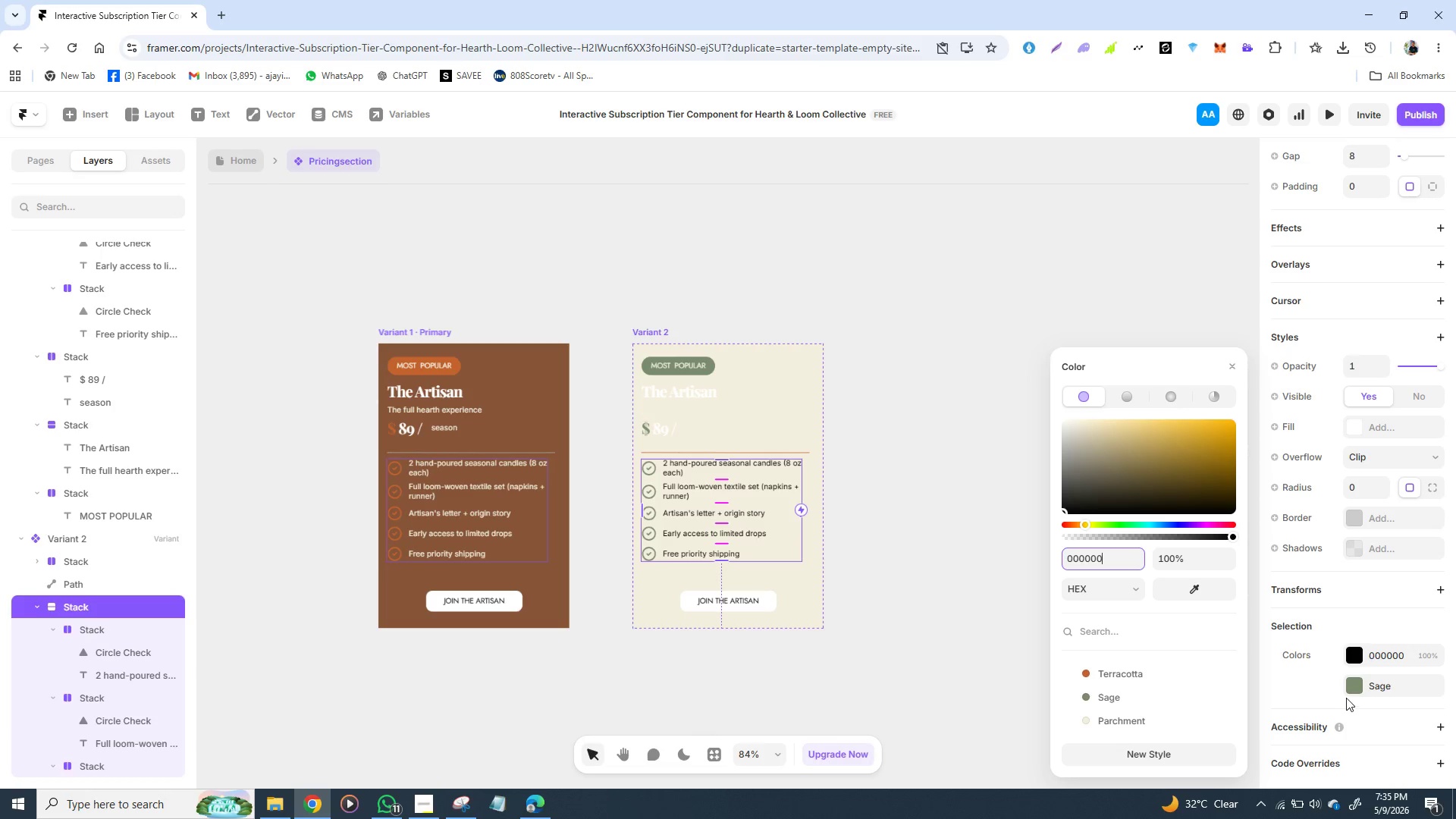 
wait(5.25)
 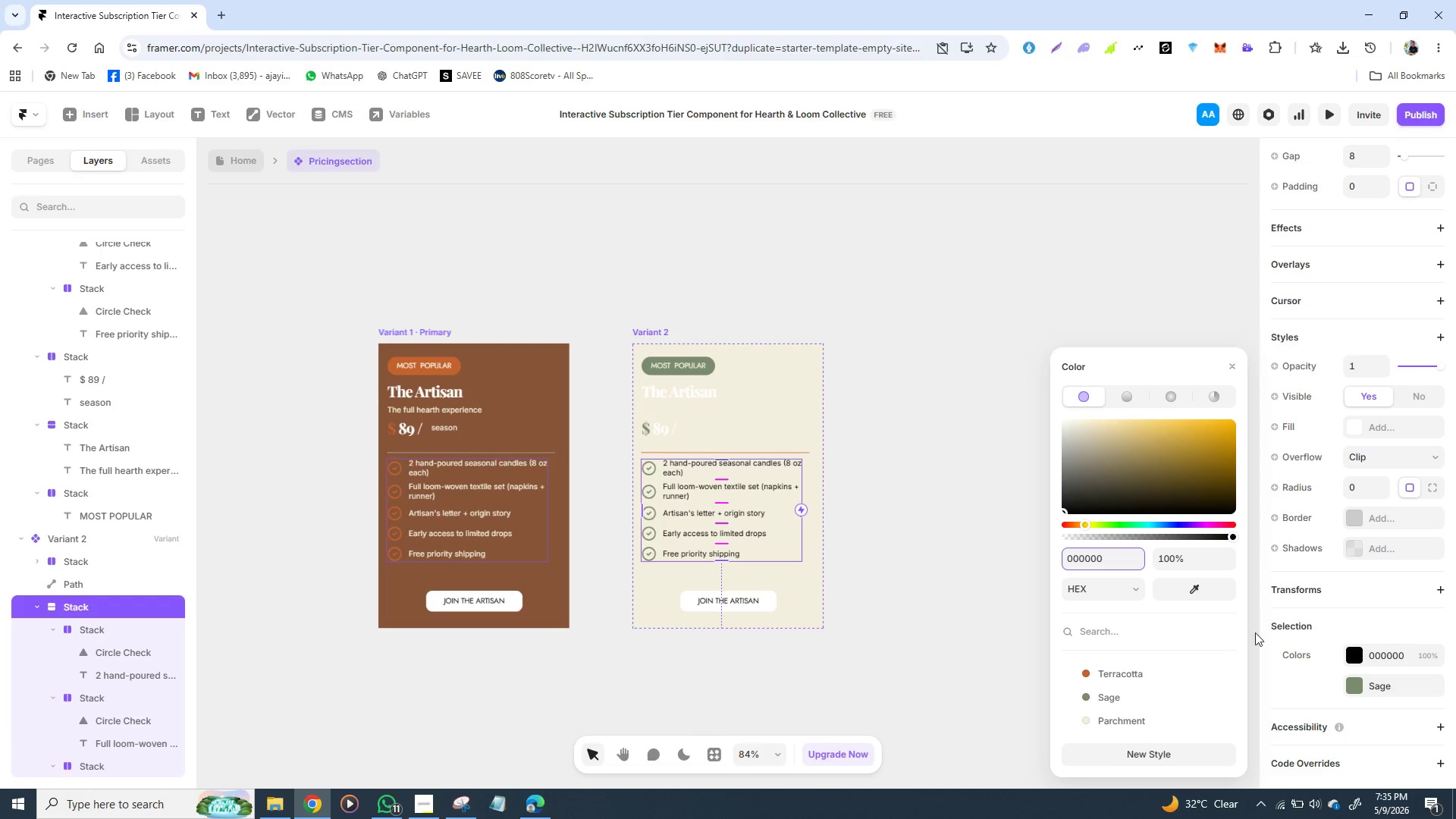 
left_click([955, 645])
 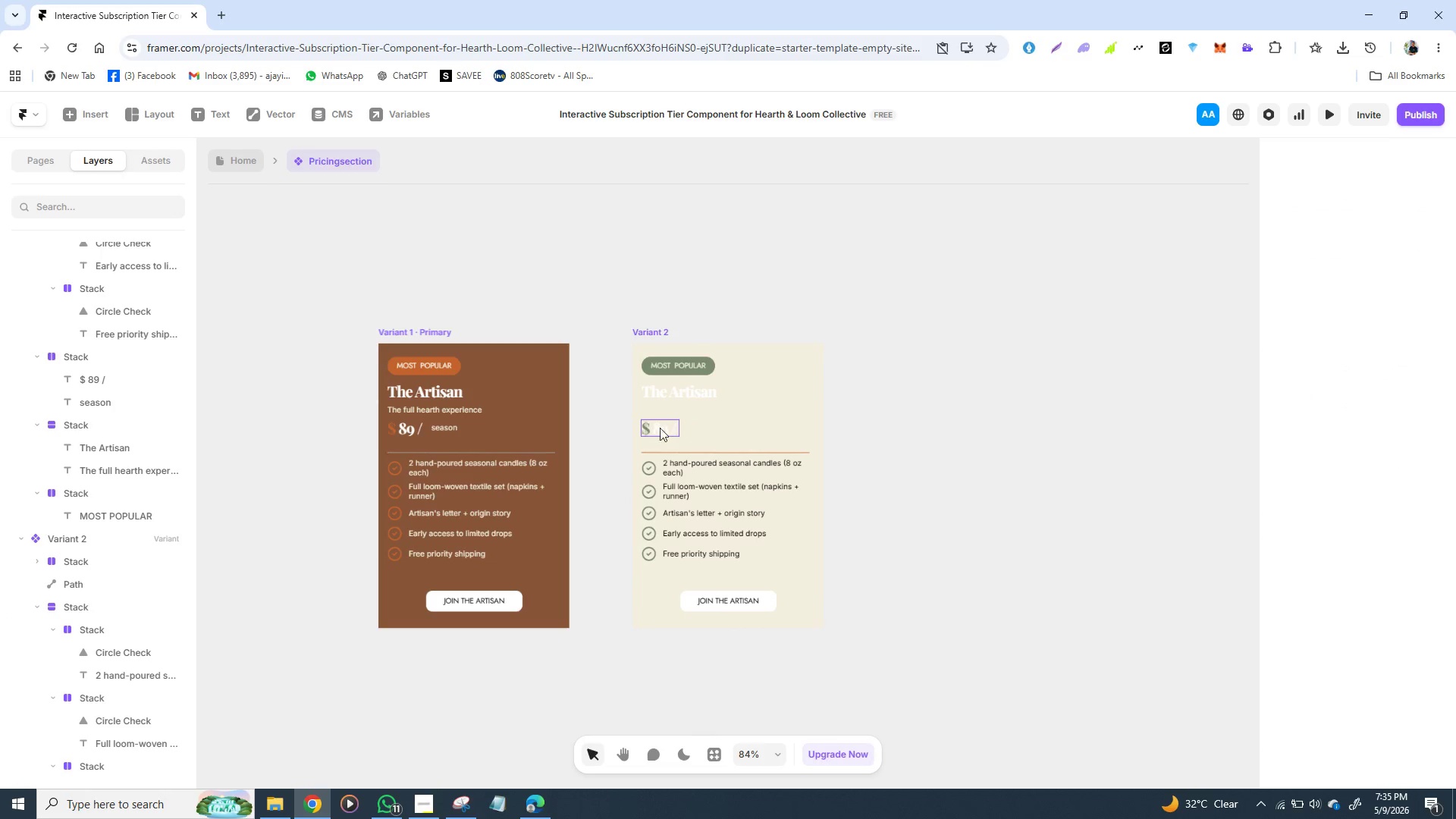 
left_click([659, 430])
 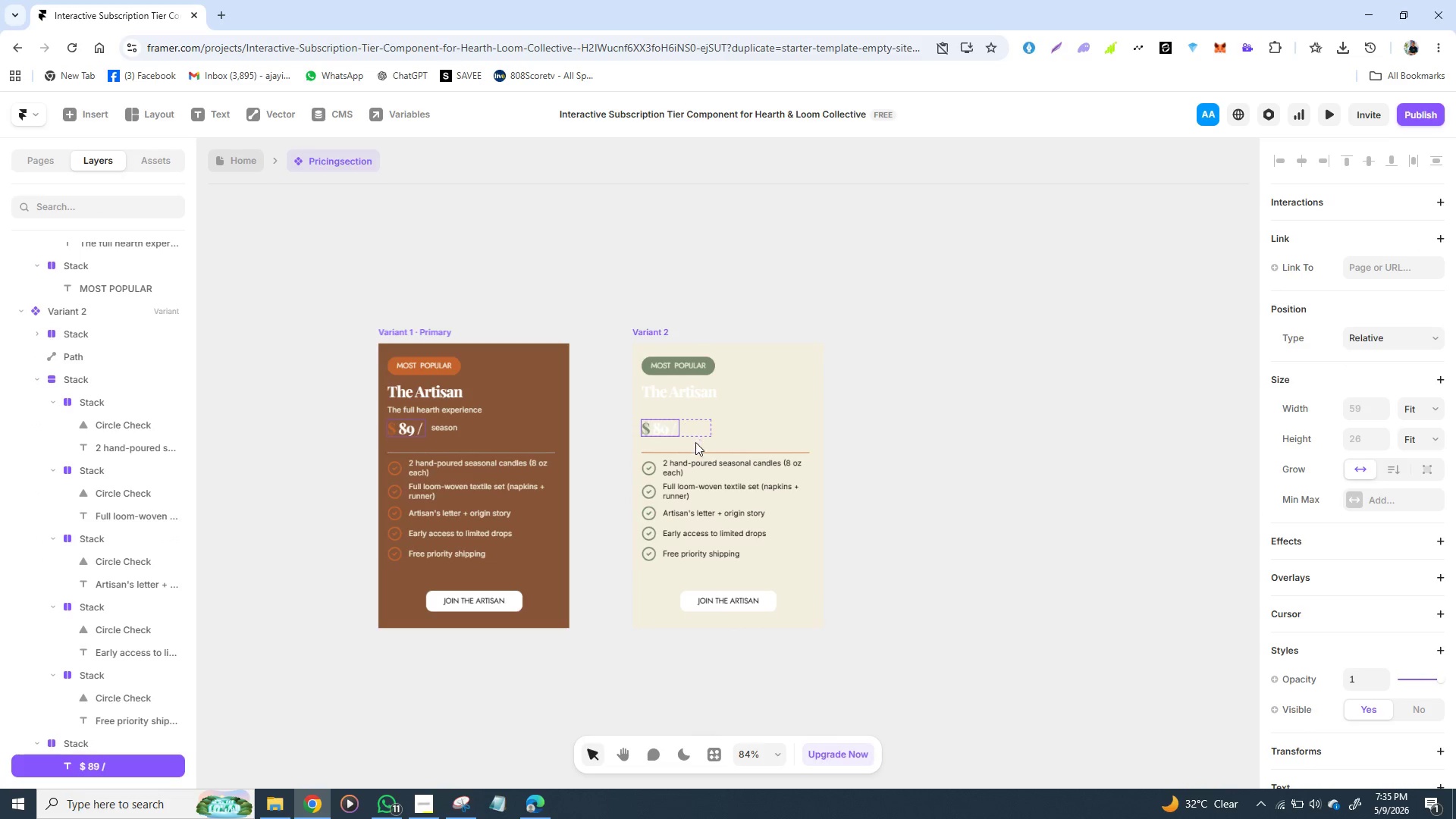 
left_click([711, 436])
 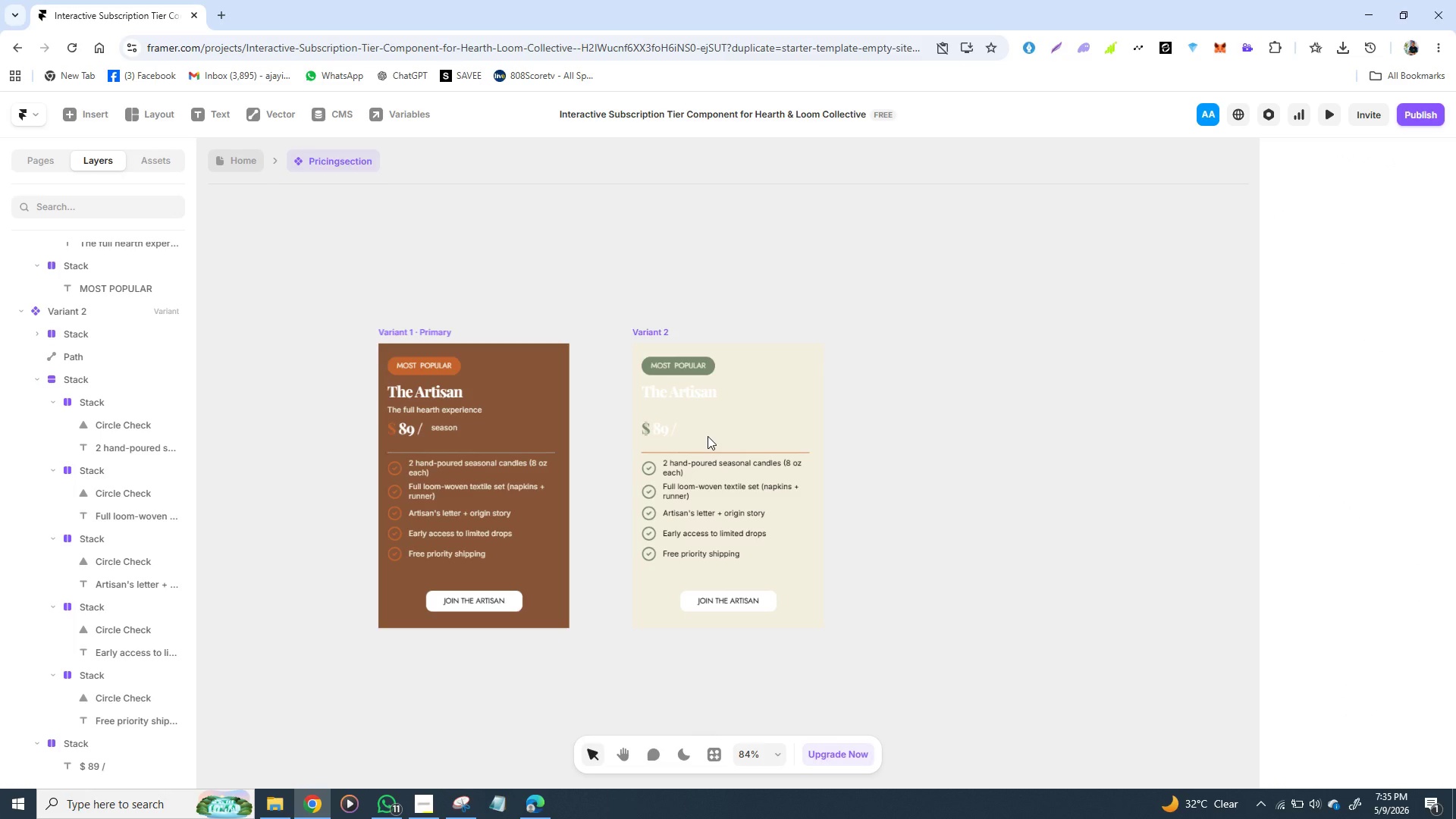 
left_click([708, 434])
 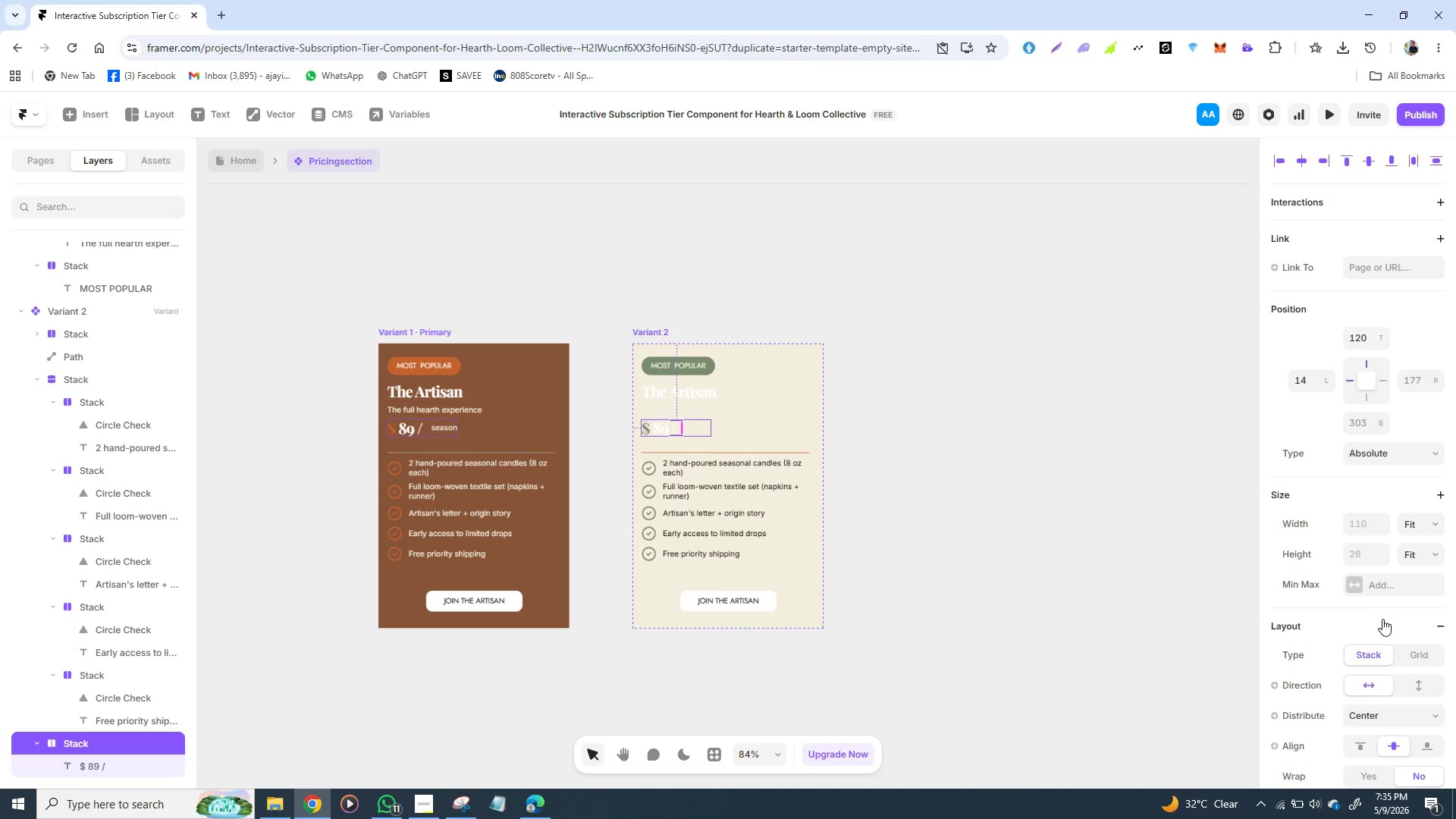 
scroll: coordinate [1389, 590], scroll_direction: down, amount: 18.0
 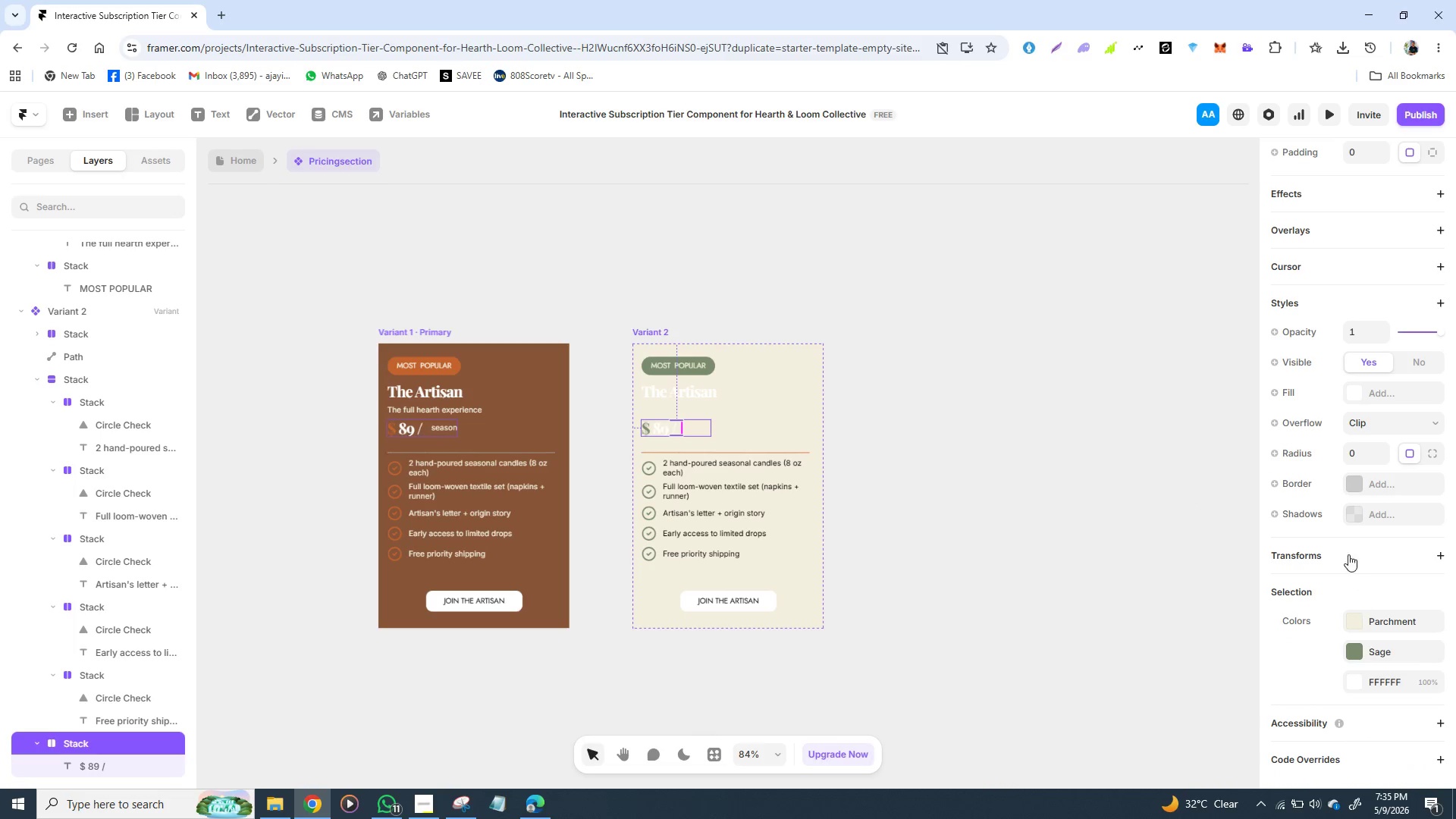 
mouse_move([1356, 530])
 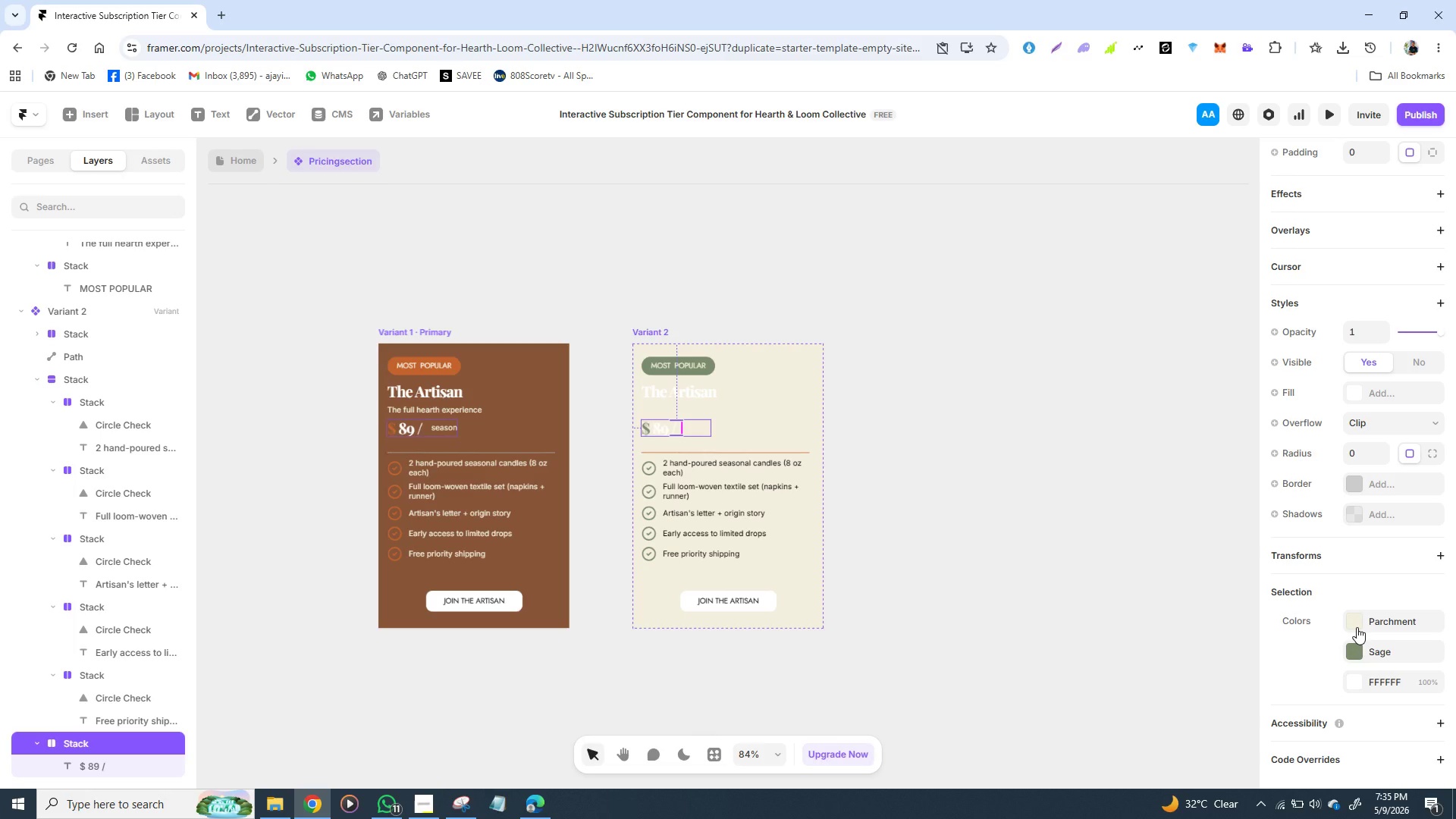 
left_click([1357, 627])
 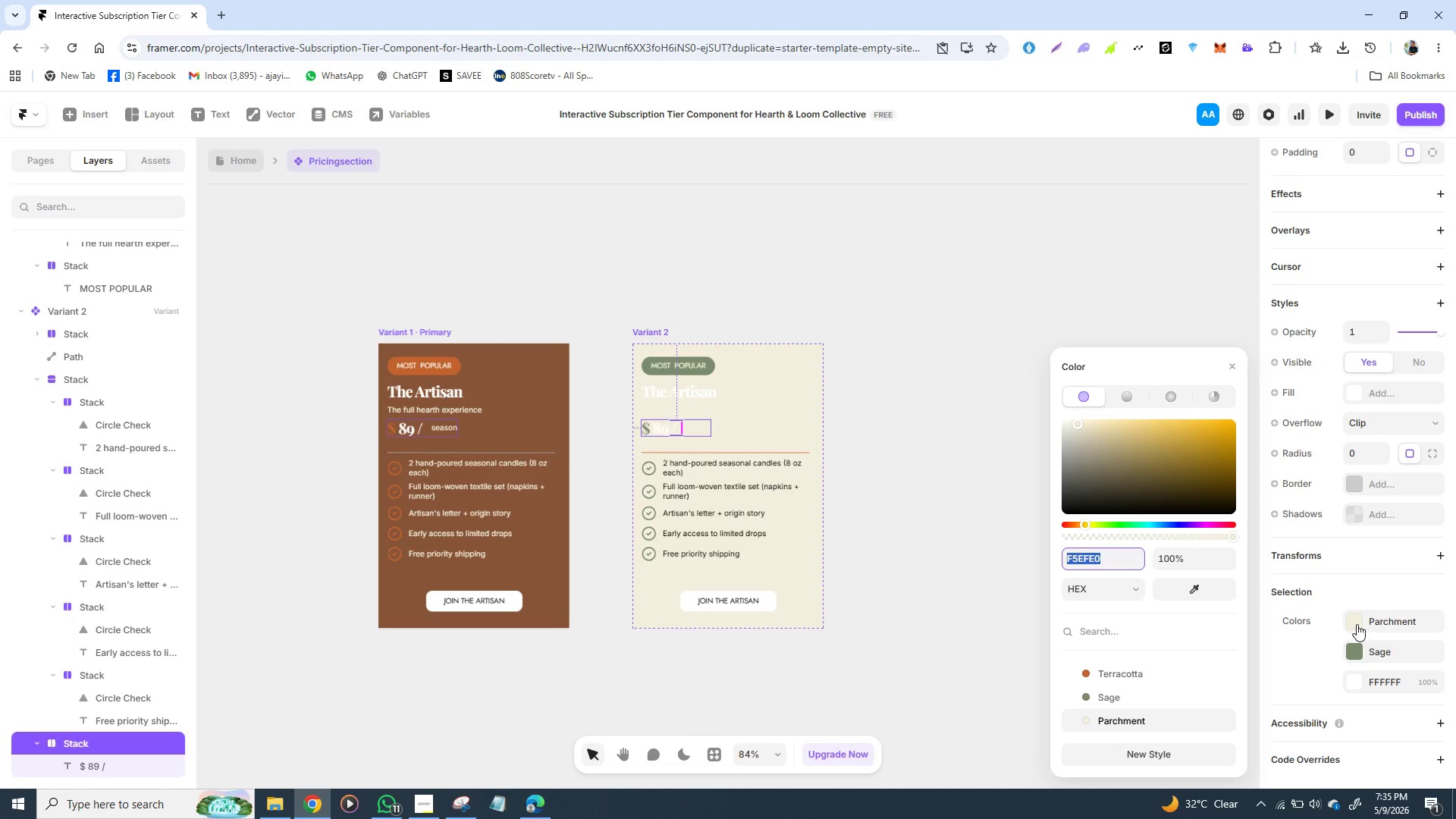 
type(000000)
 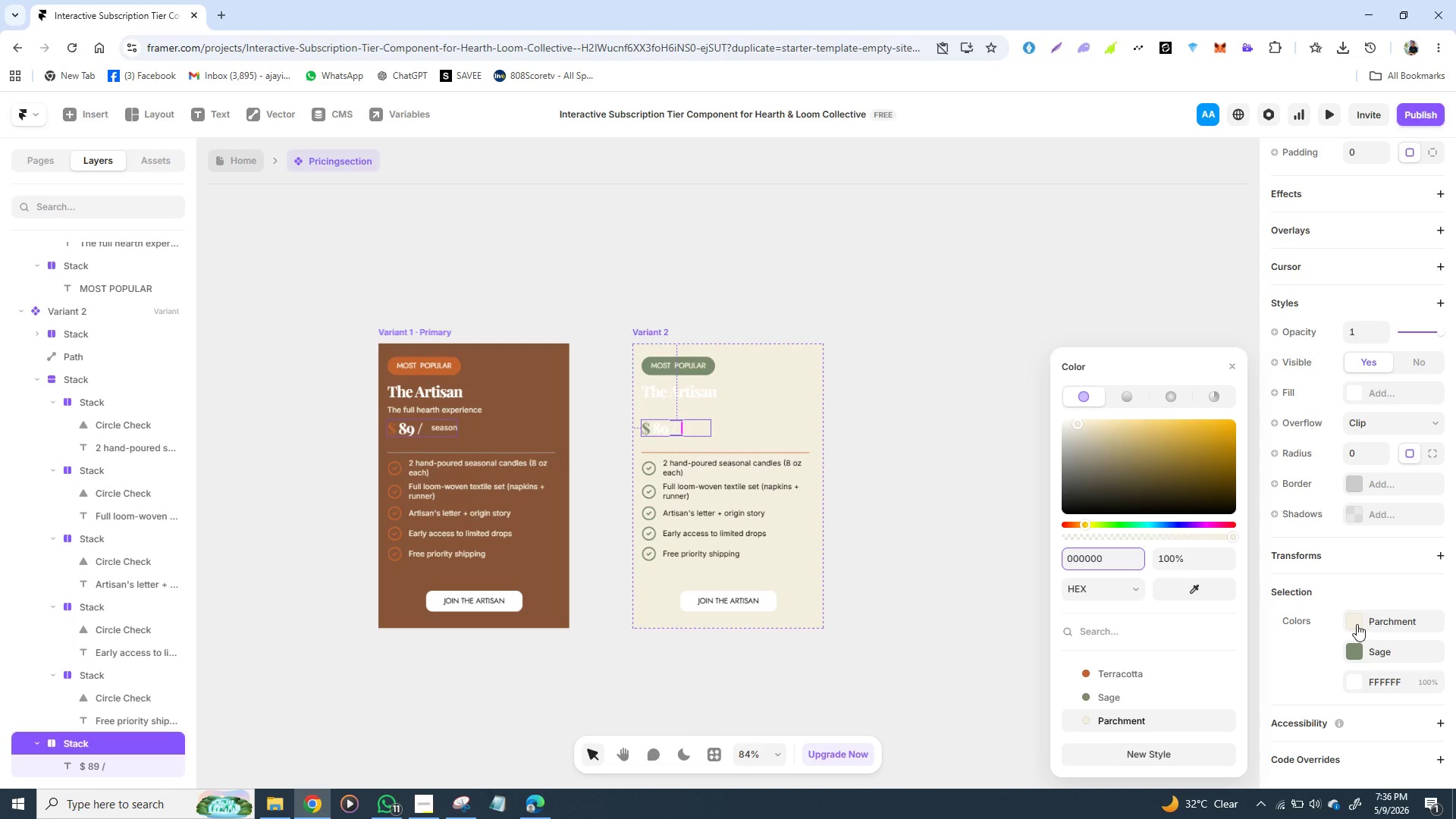 
key(Enter)
 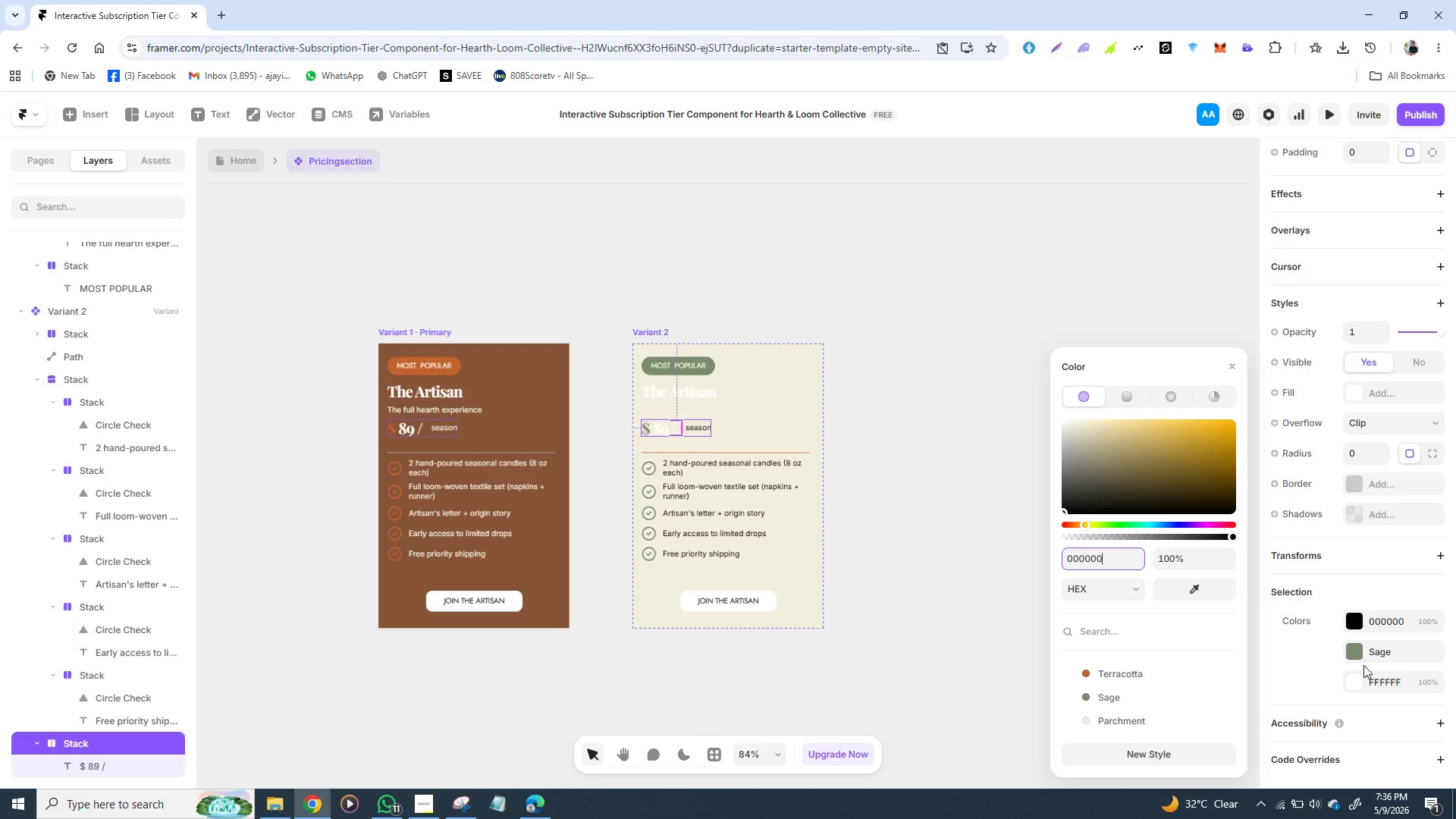 
left_click([1358, 678])
 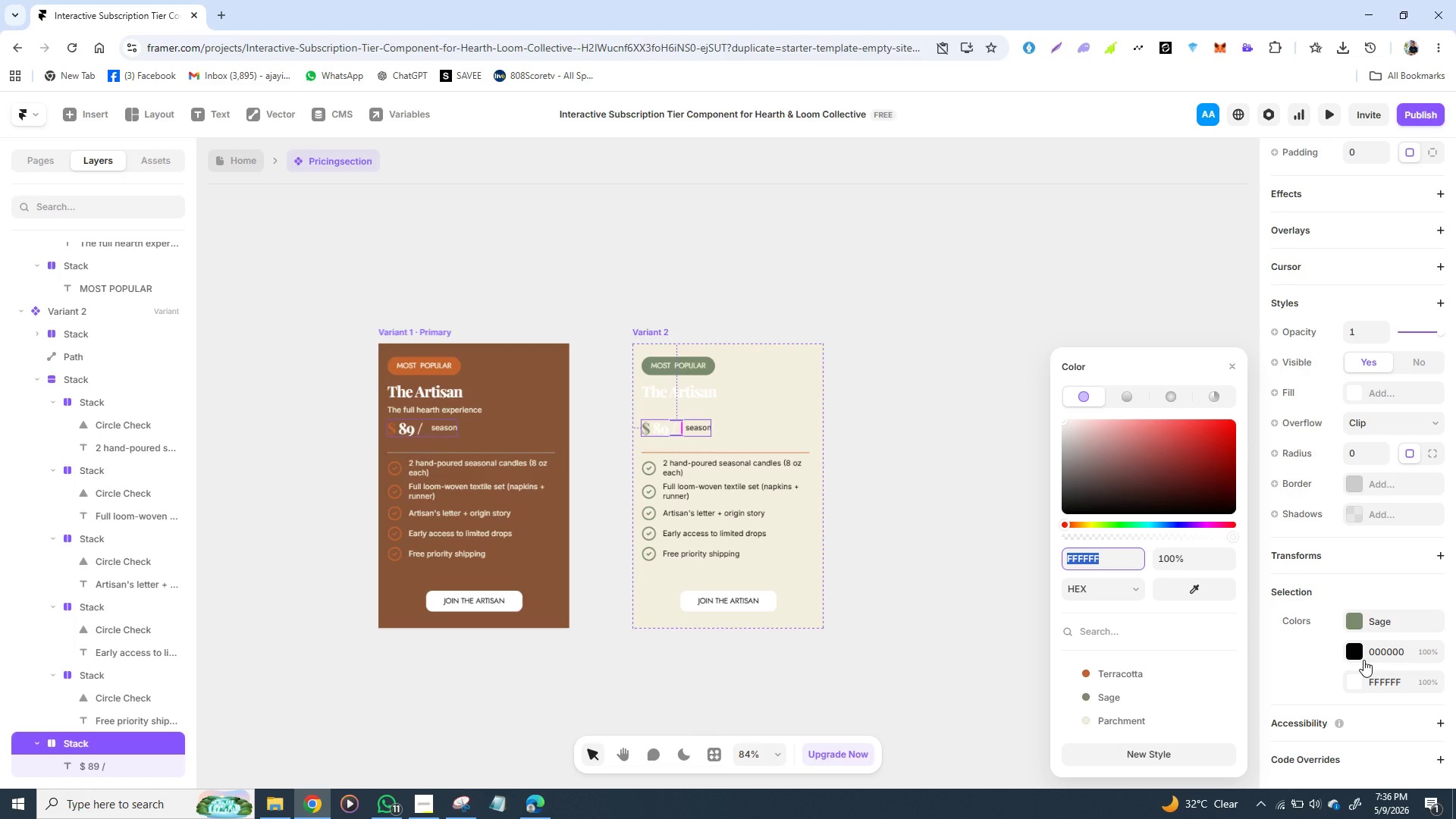 
type(000000)
 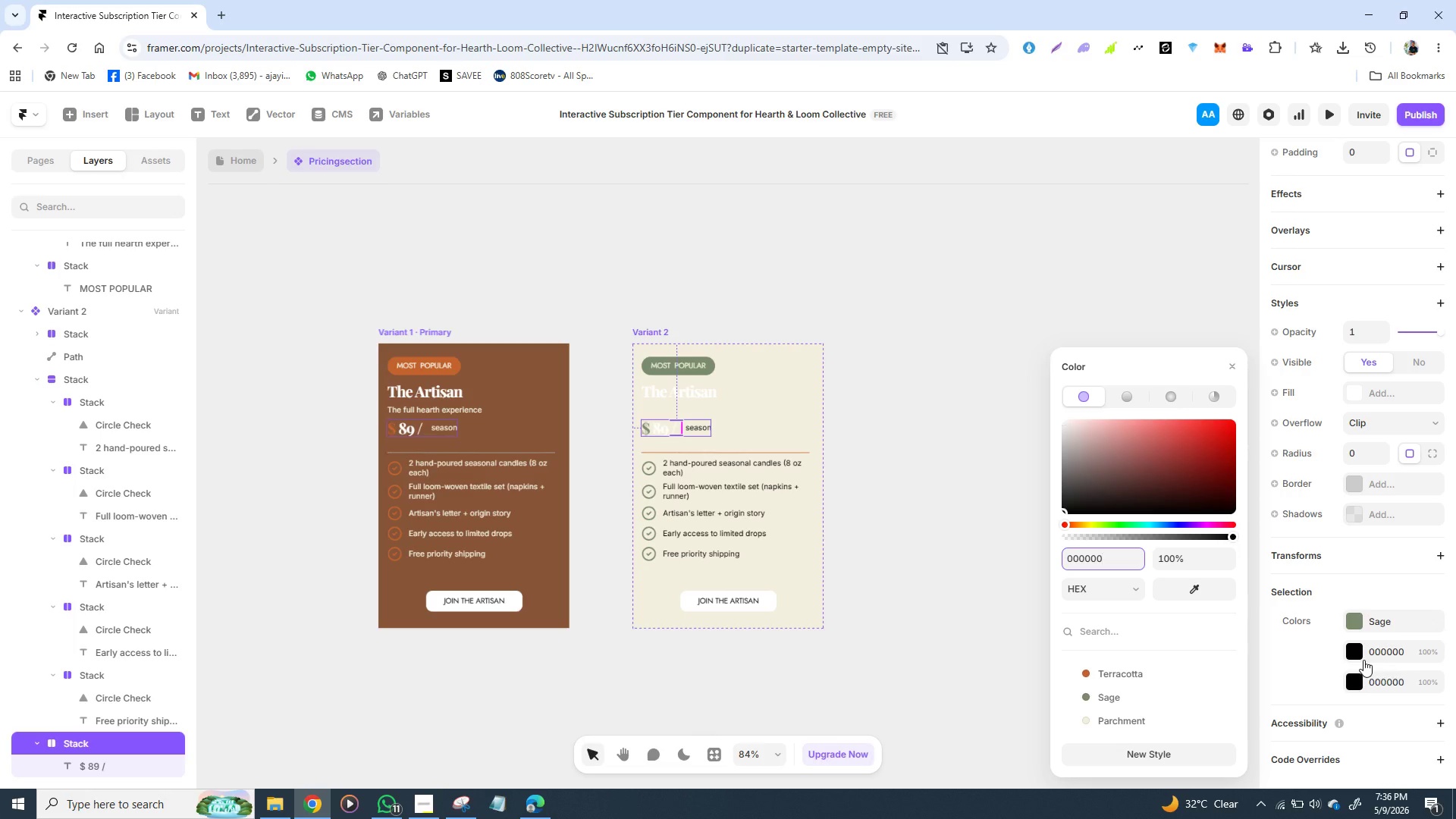 
key(Enter)
 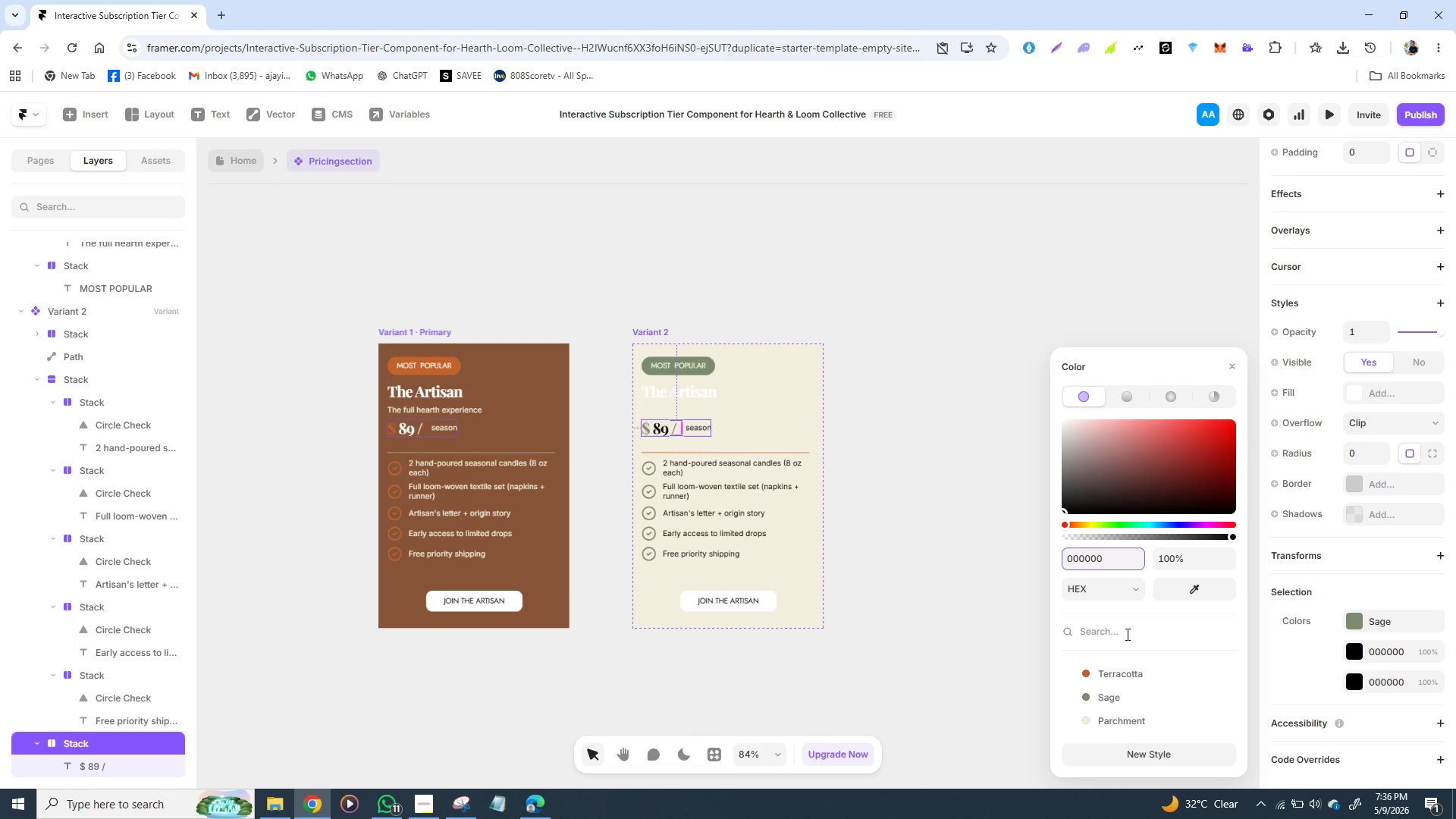 
left_click([998, 623])
 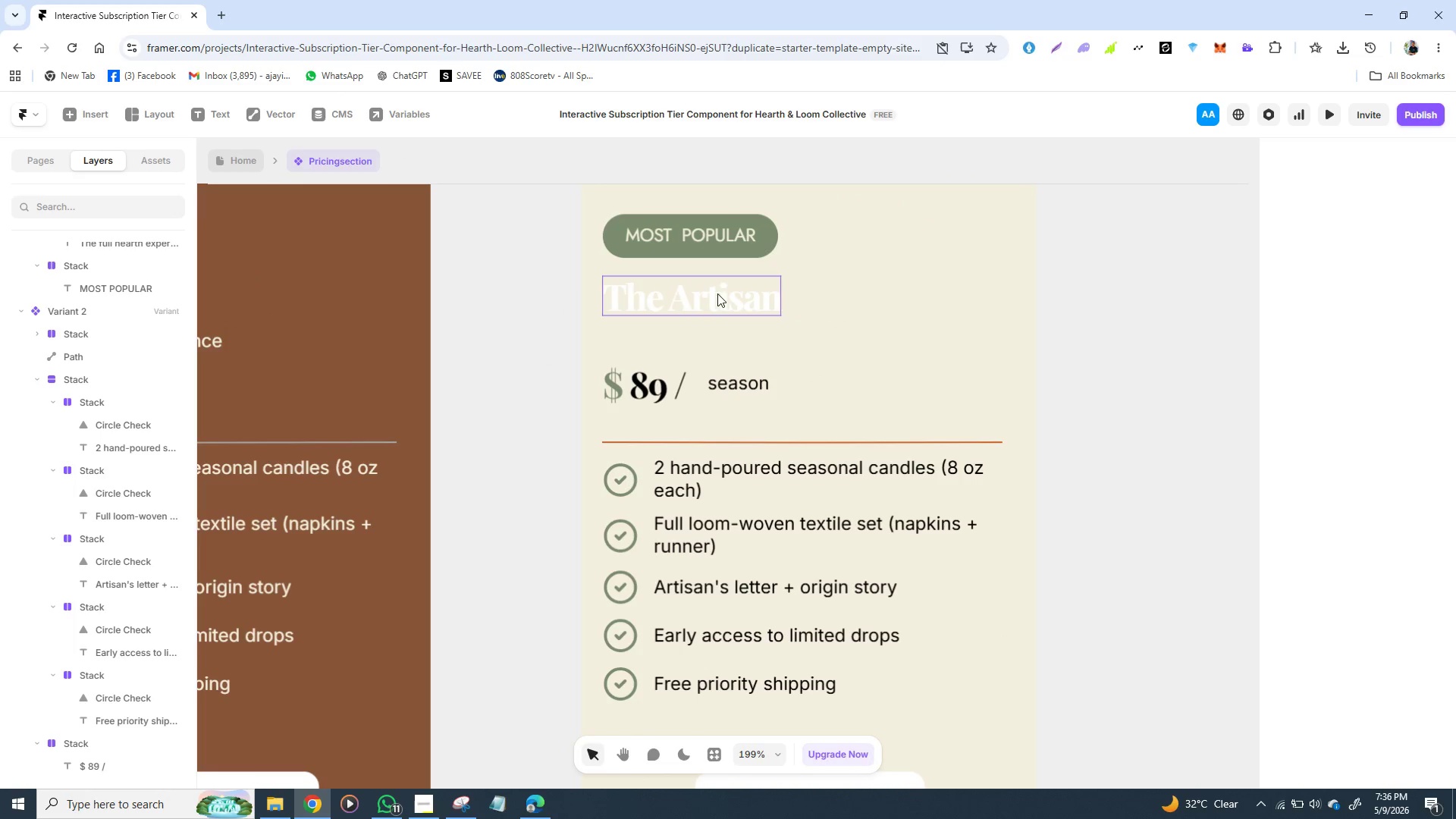 
wait(12.08)
 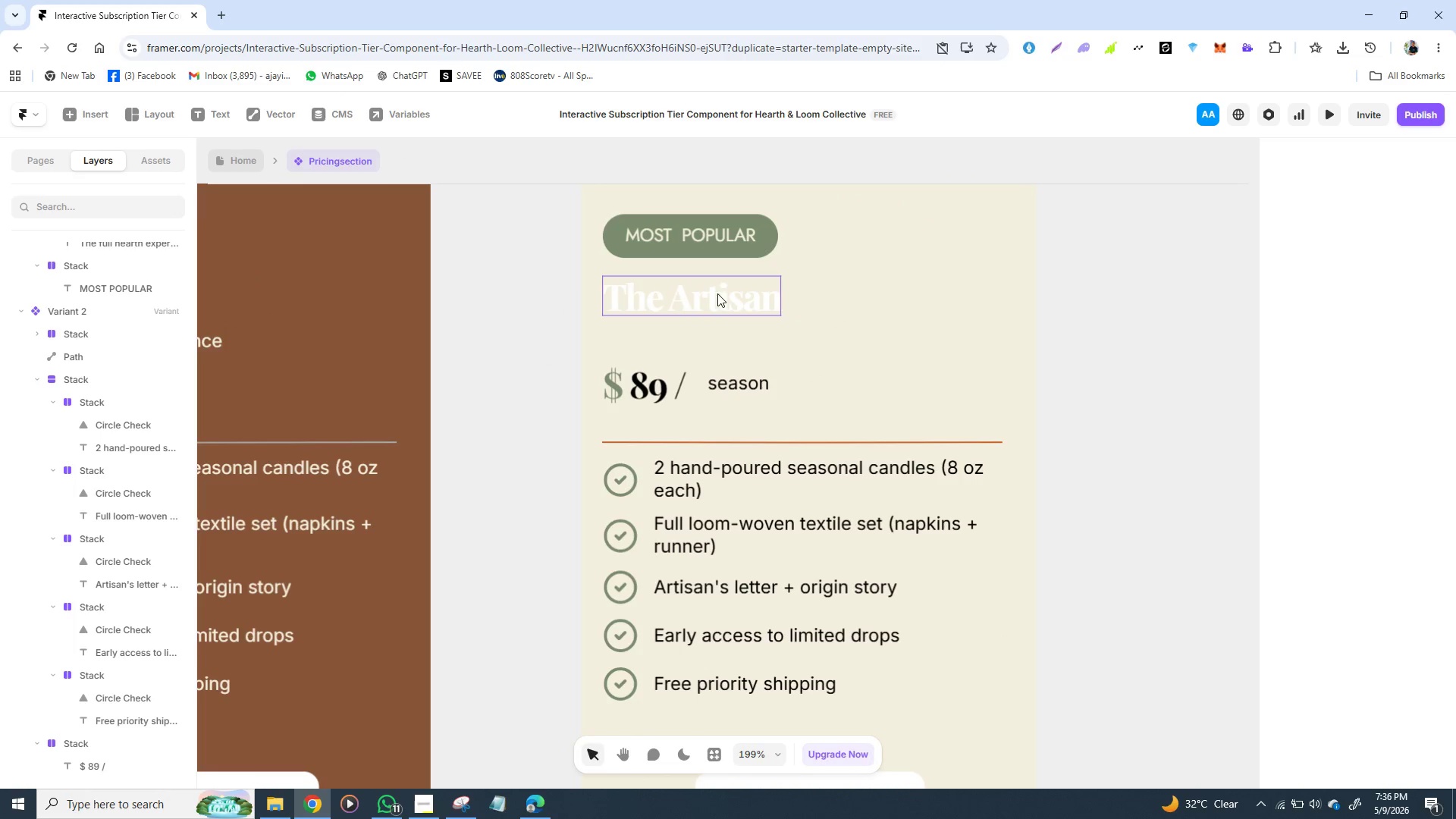 
left_click([700, 334])
 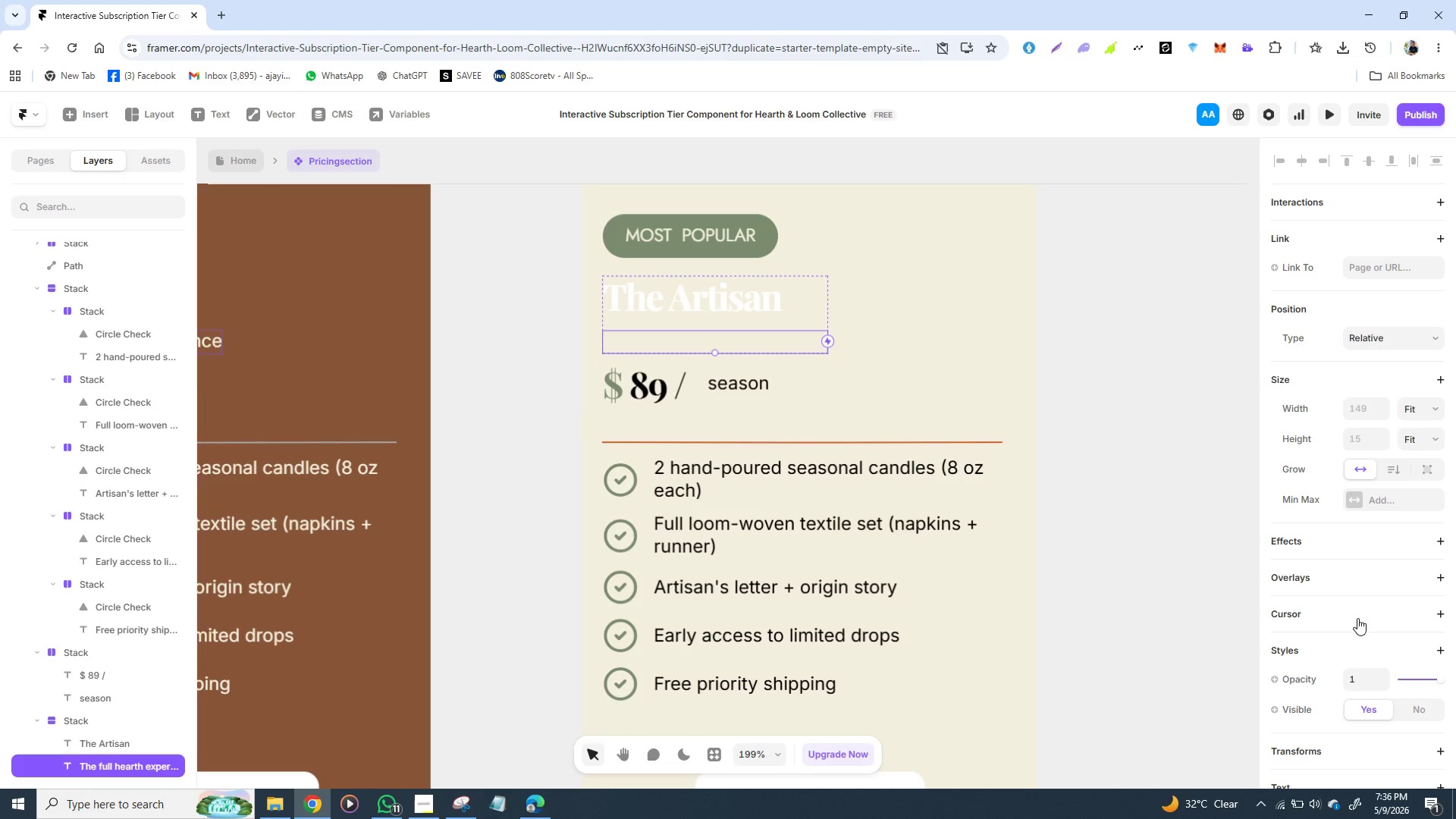 
mouse_move([1350, 587])
 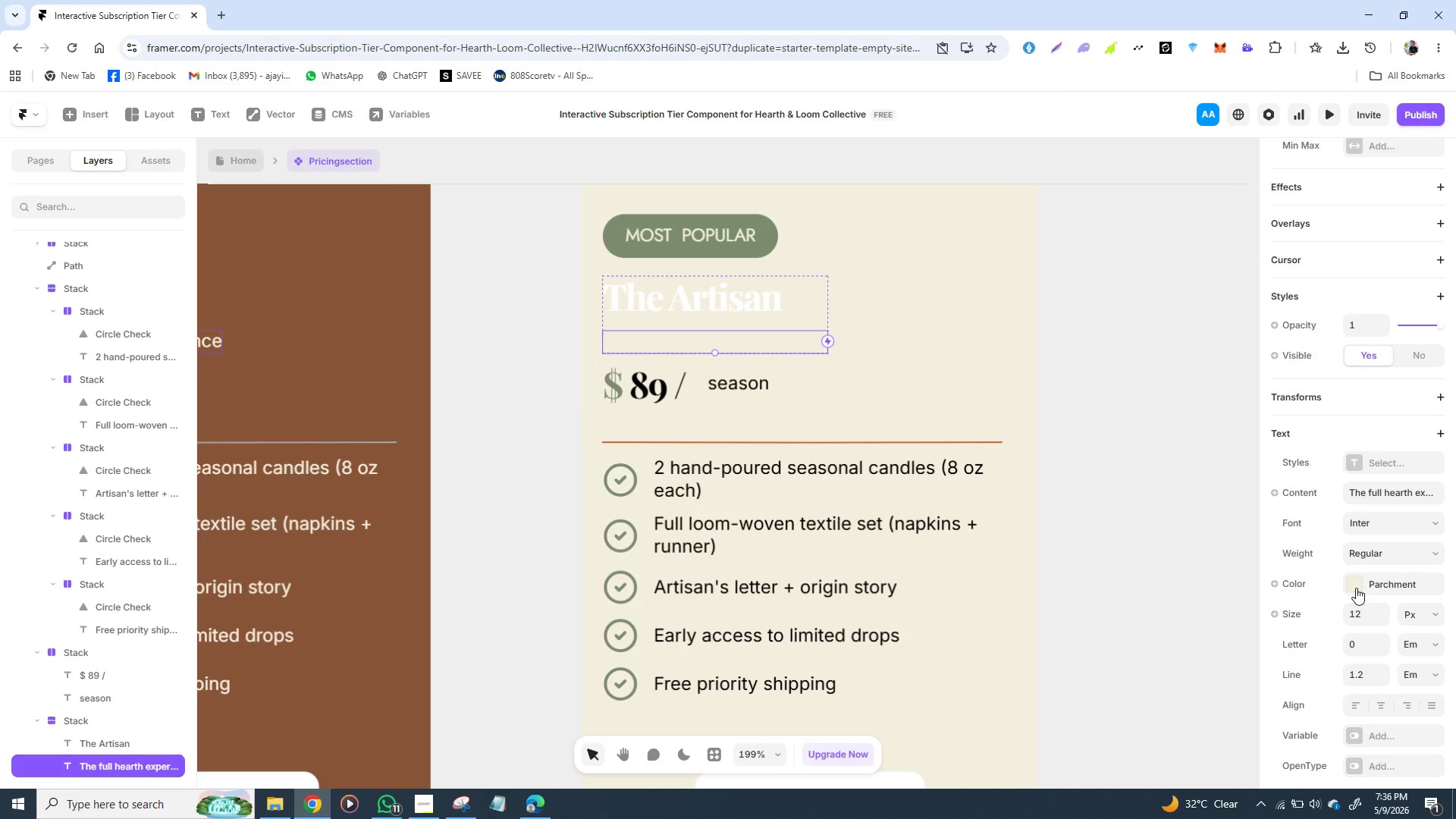 
left_click([1356, 588])
 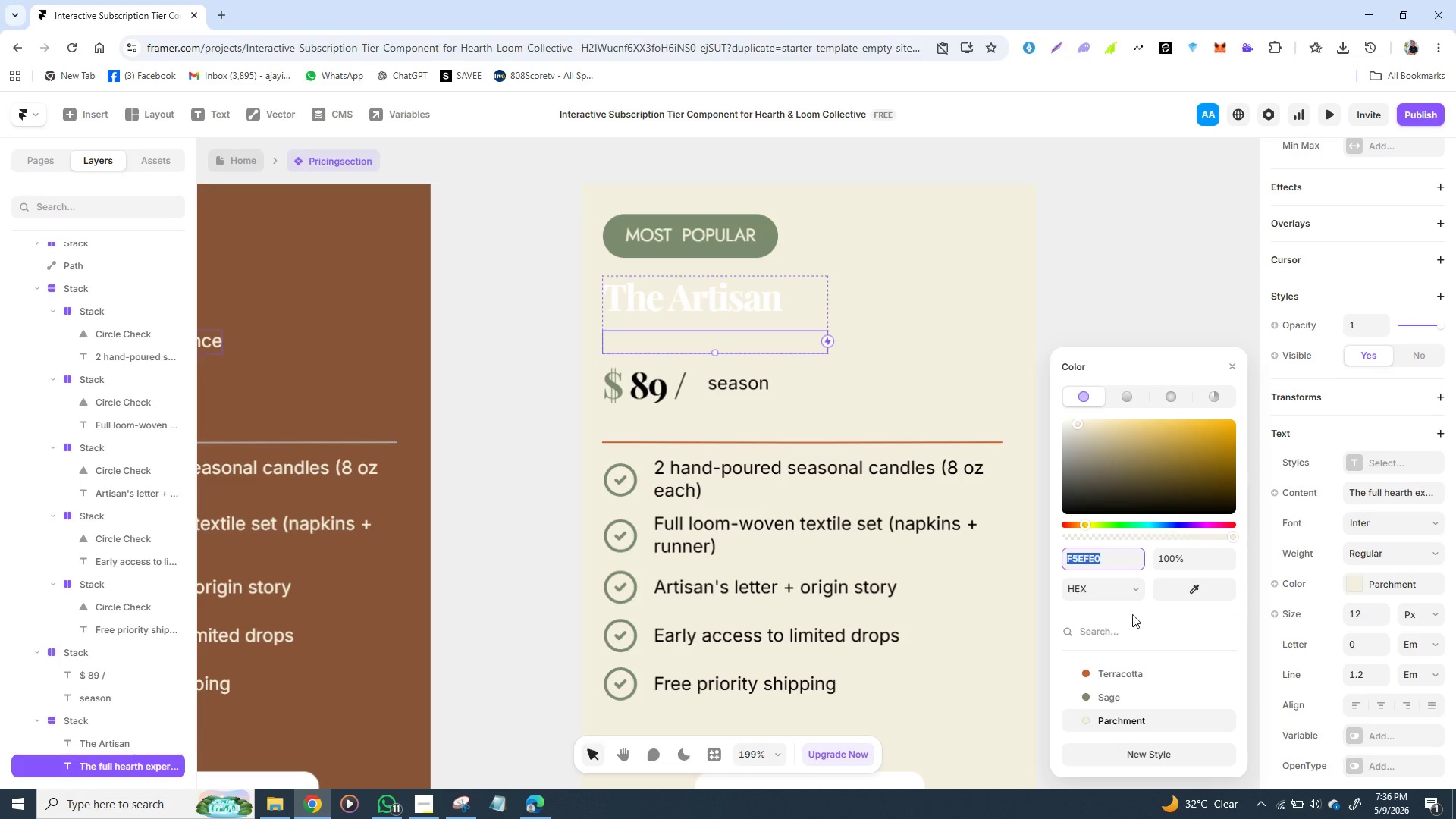 
type(000000)
 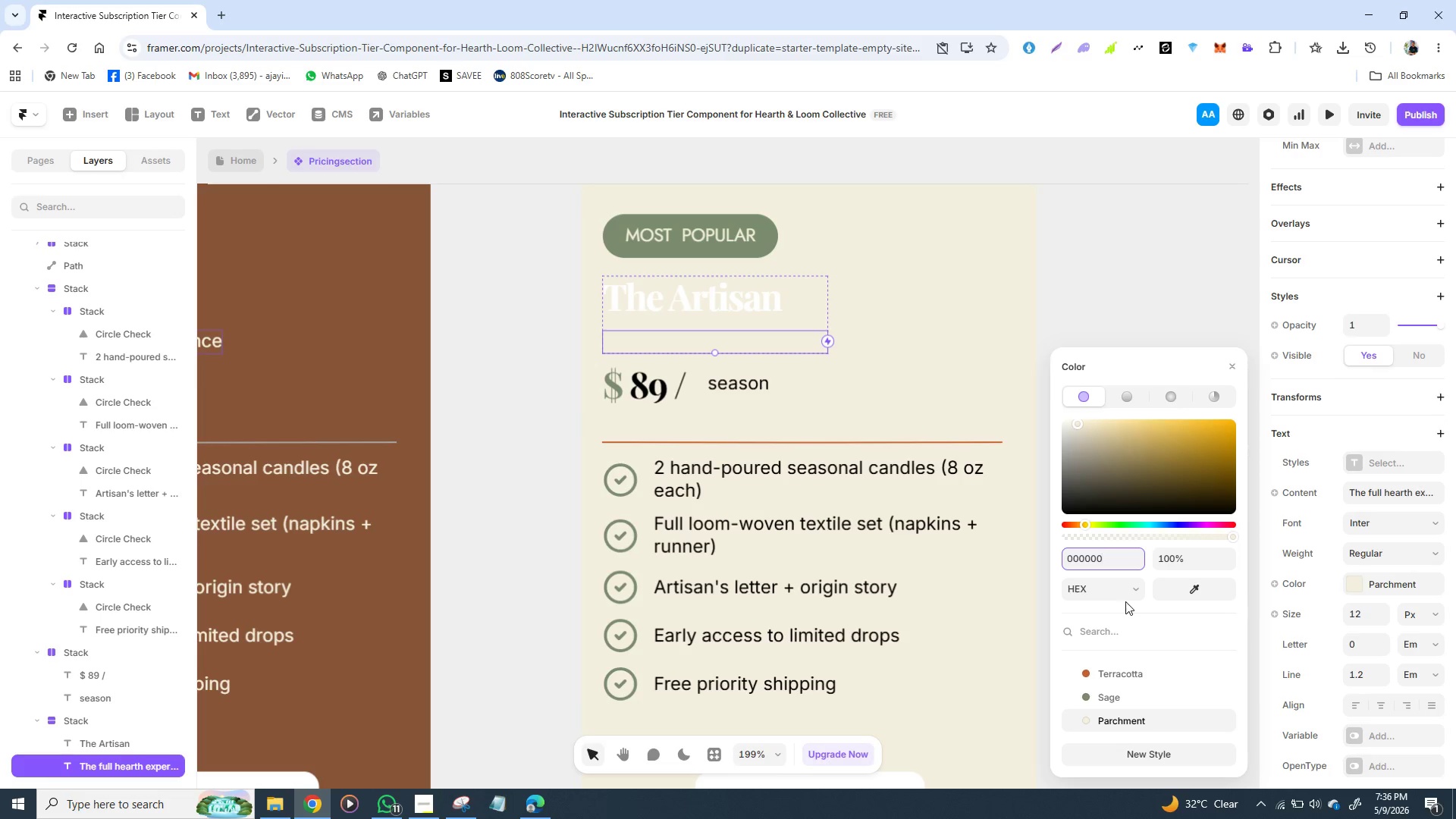 
key(Enter)
 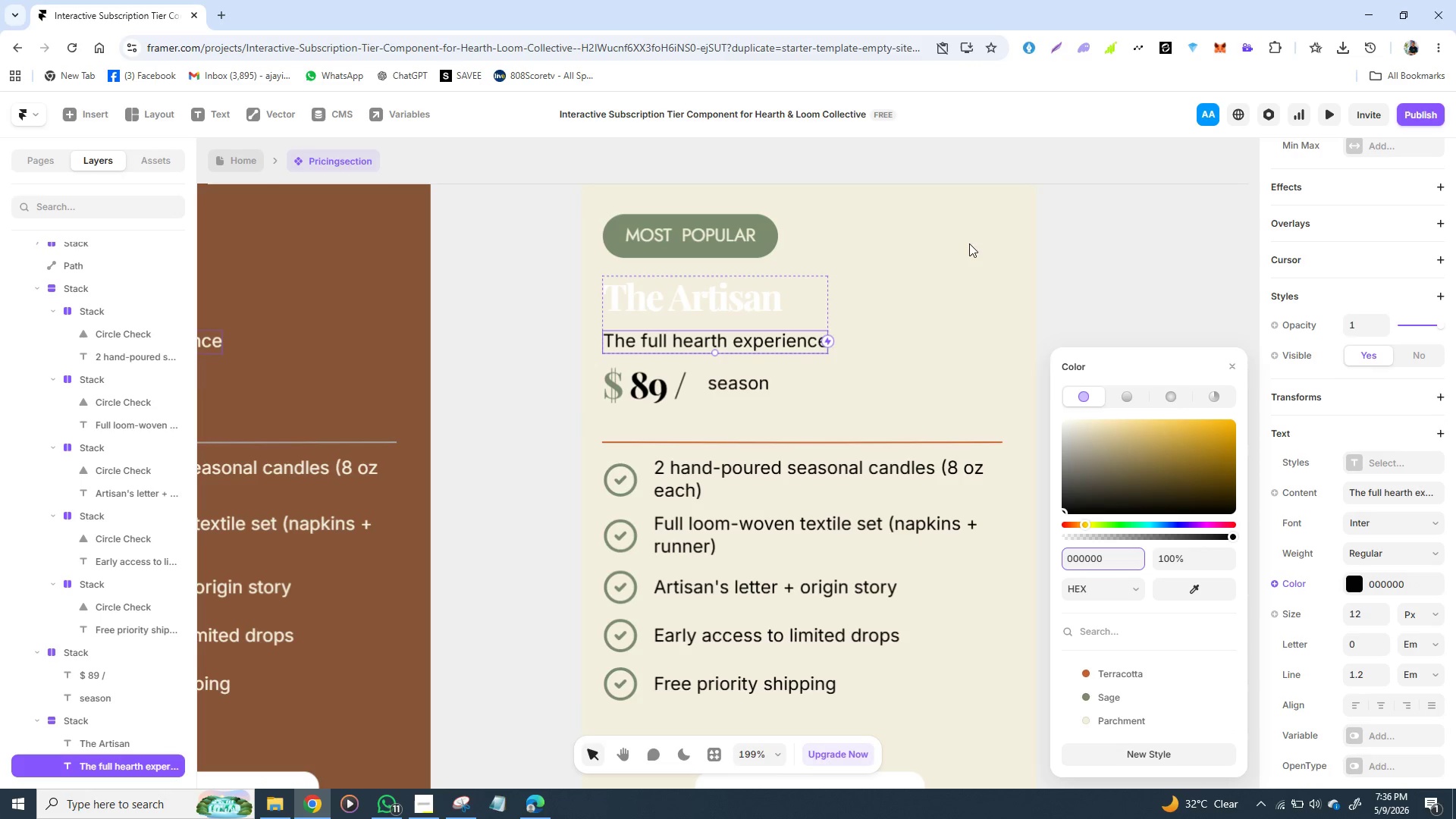 
left_click([702, 303])
 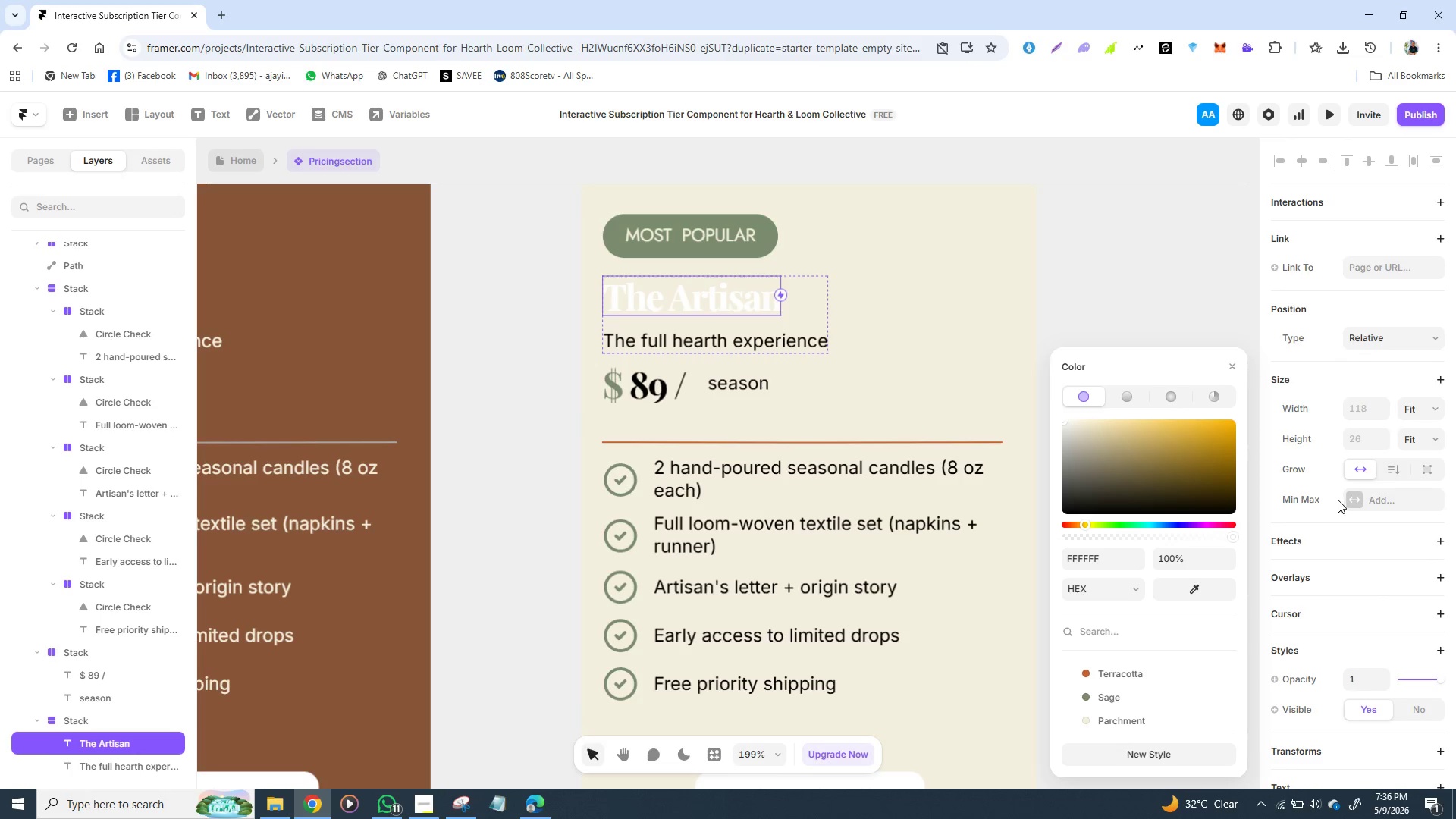 
scroll: coordinate [1326, 567], scroll_direction: down, amount: 13.0
 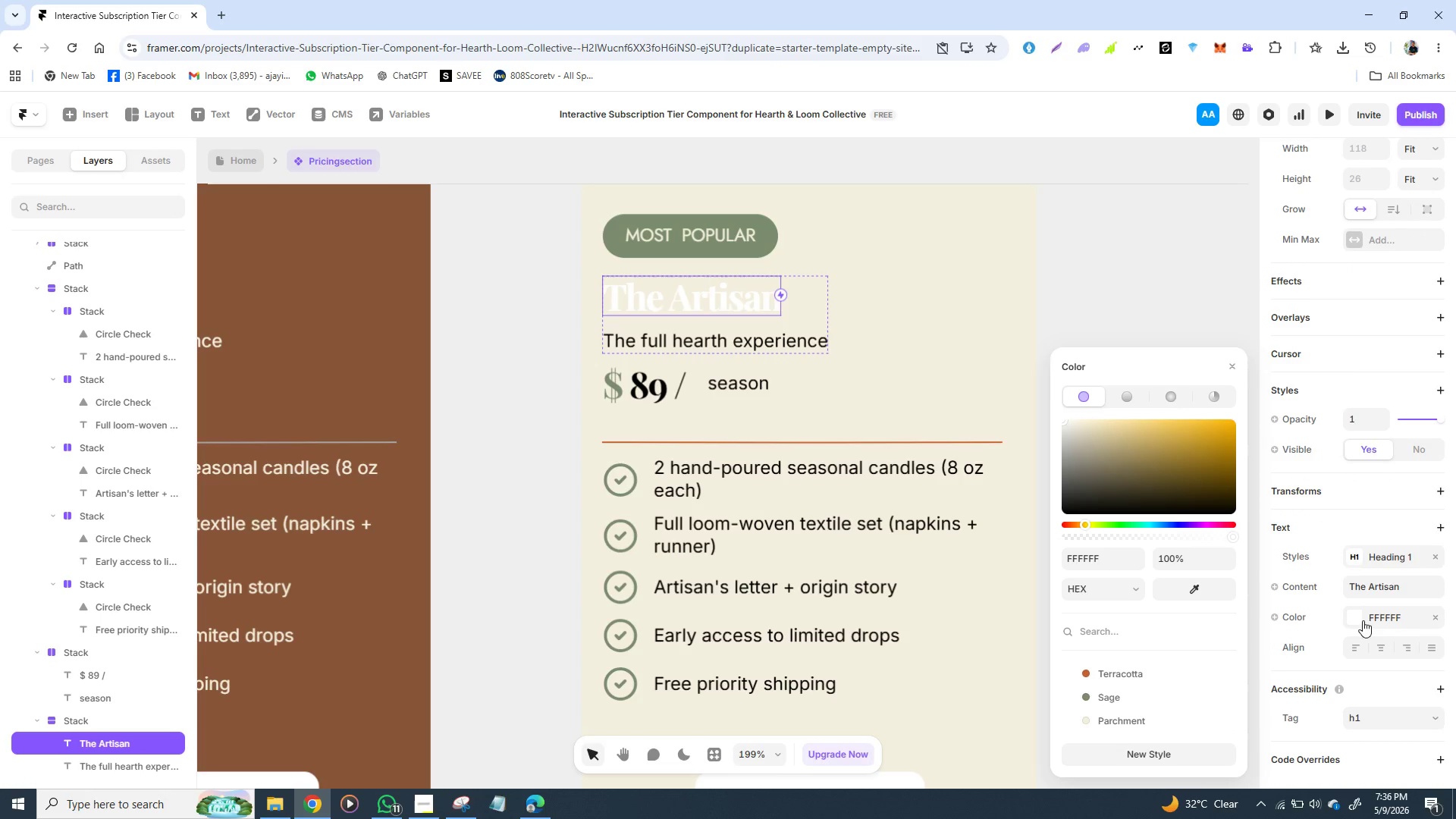 
left_click([1356, 623])
 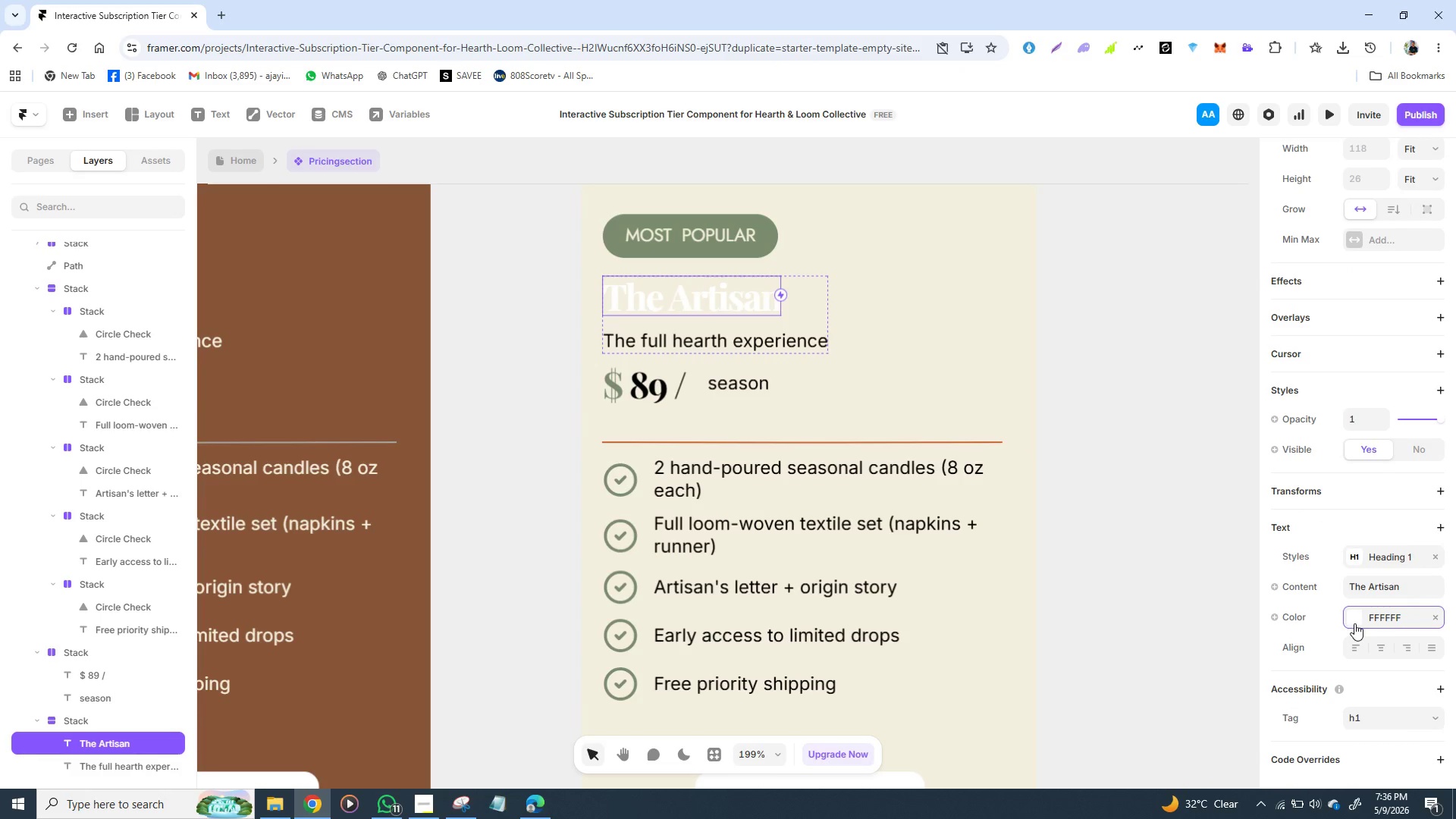 
left_click([1354, 623])
 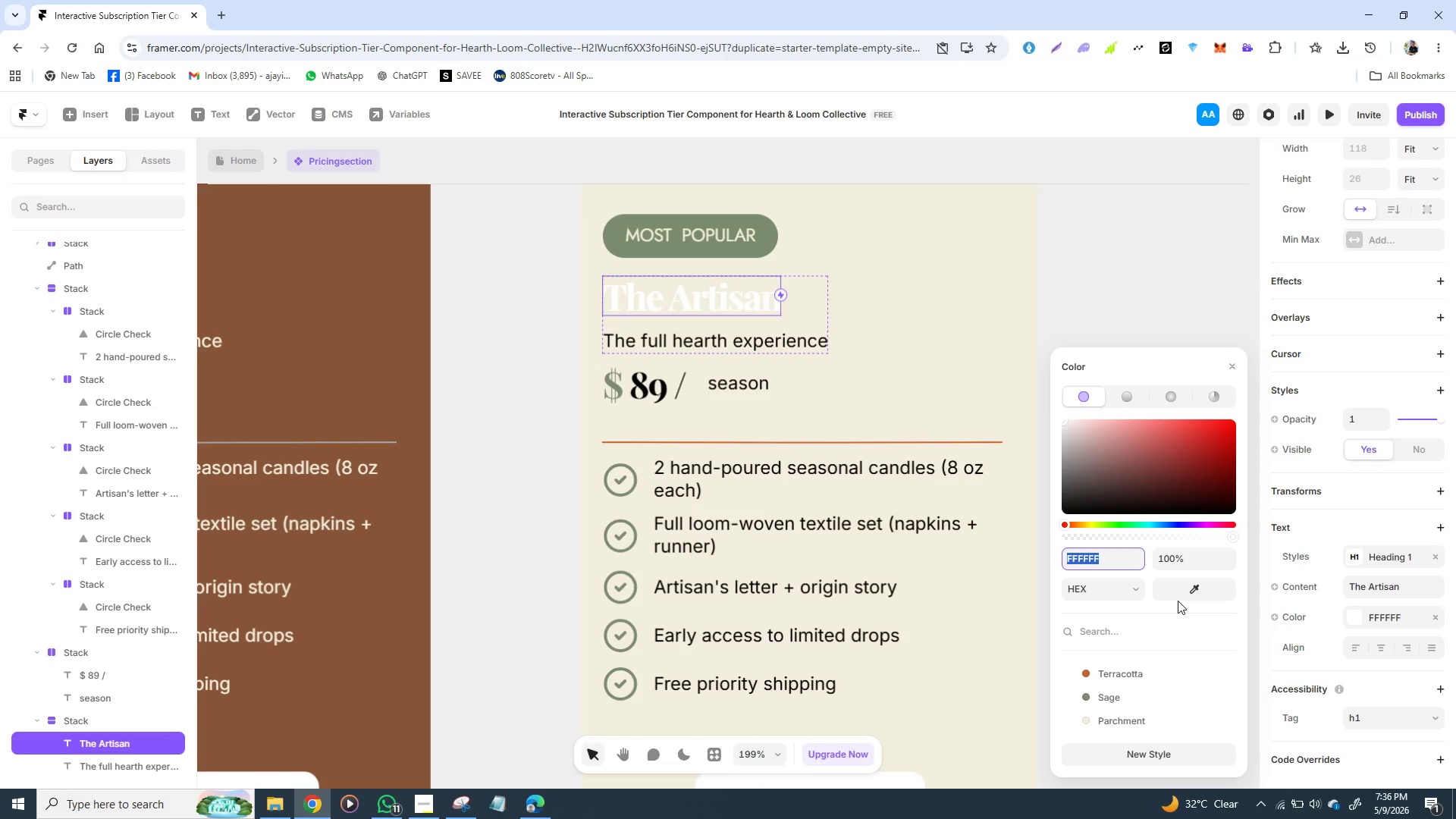 
type(00000)
 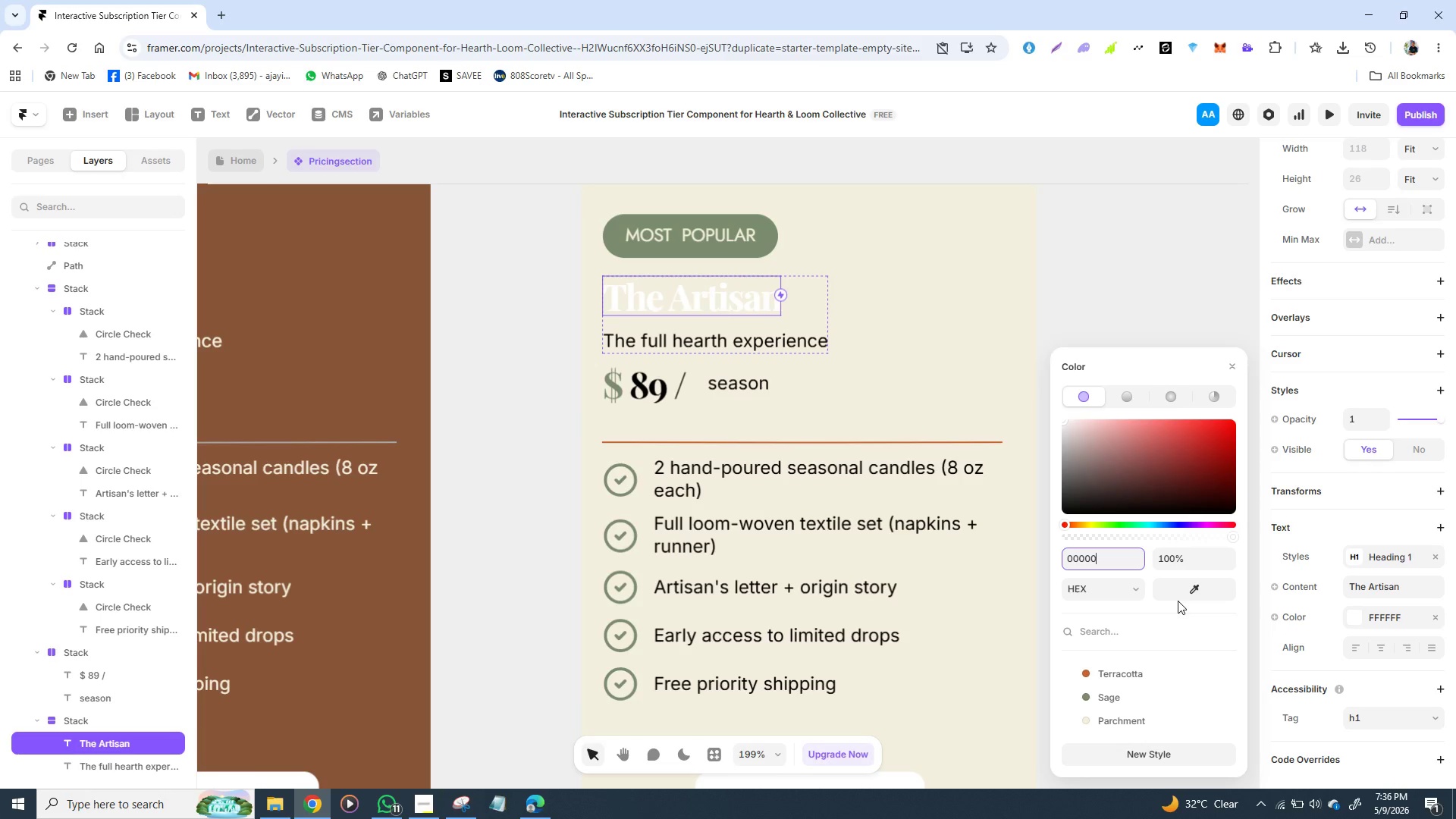 
key(Enter)
 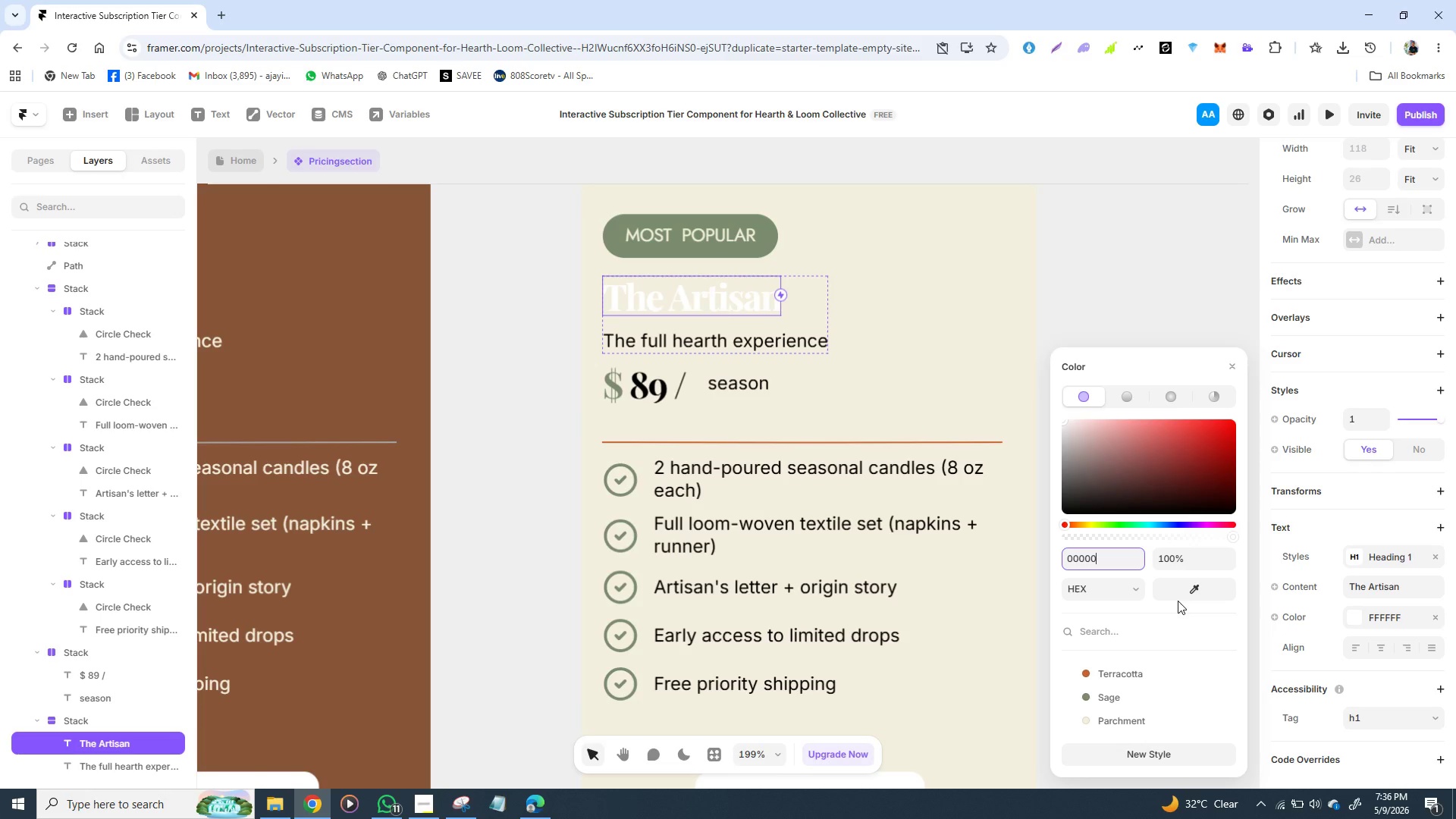 
key(0)
 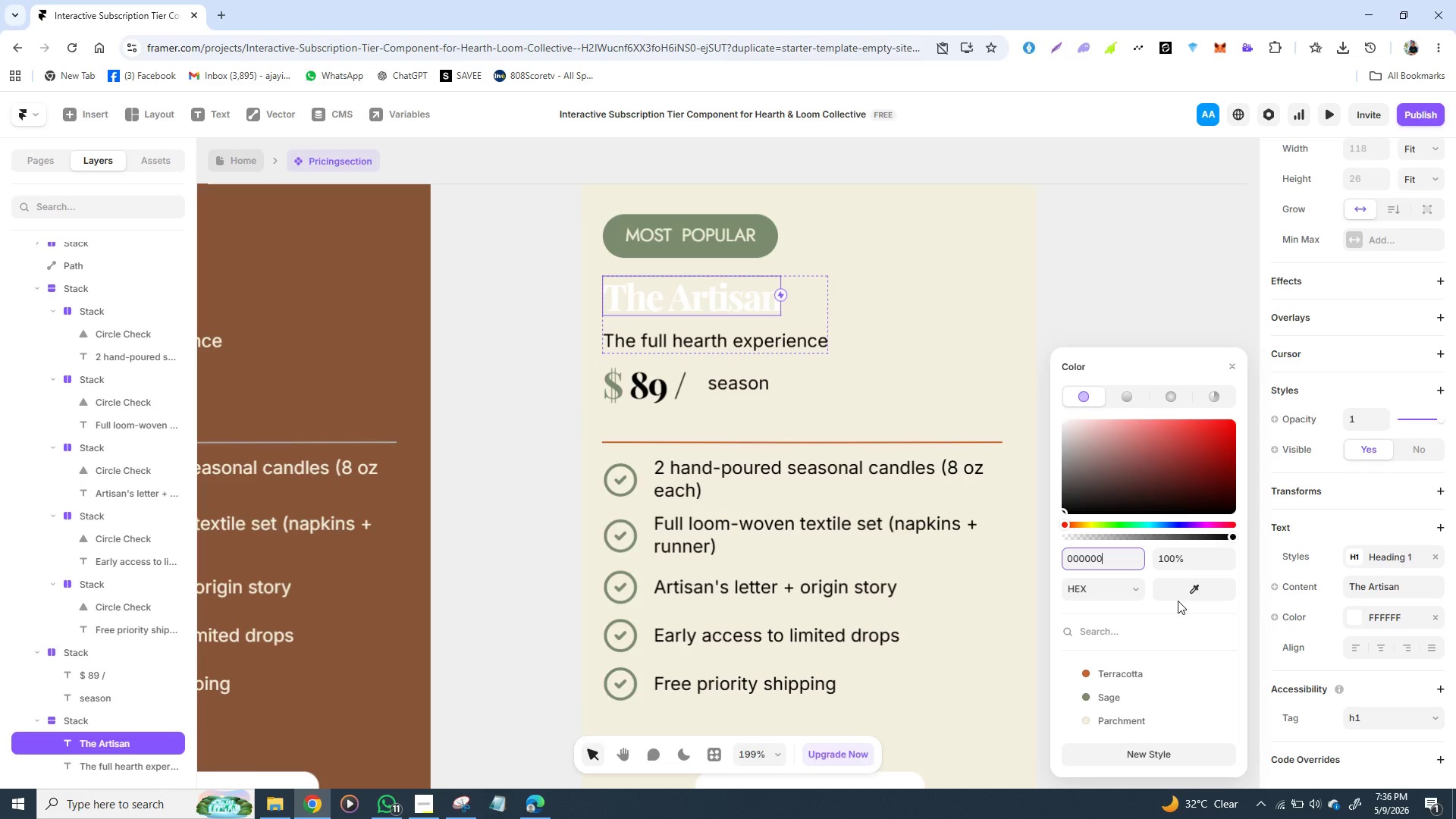 
key(Enter)
 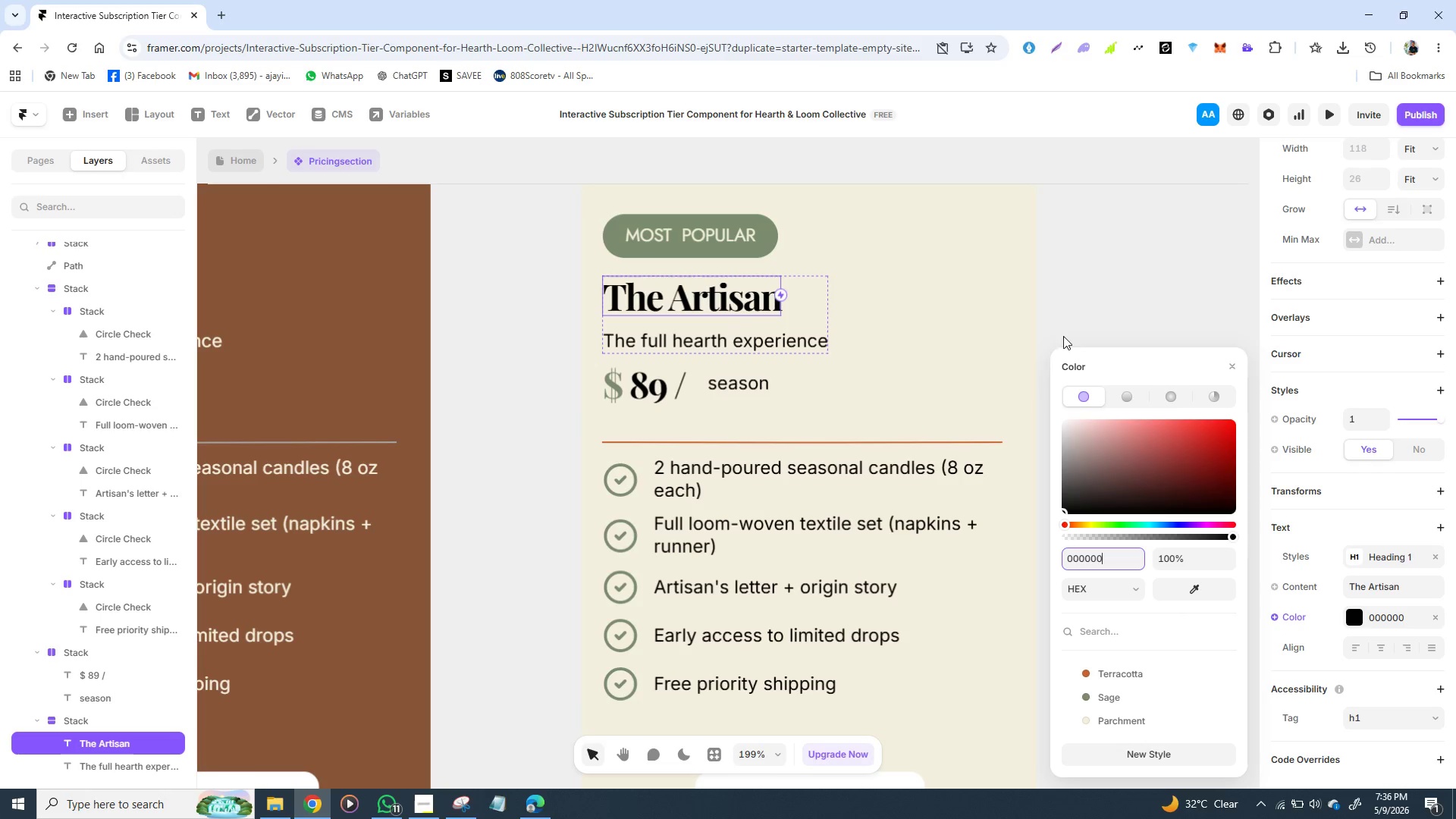 
left_click([1065, 275])
 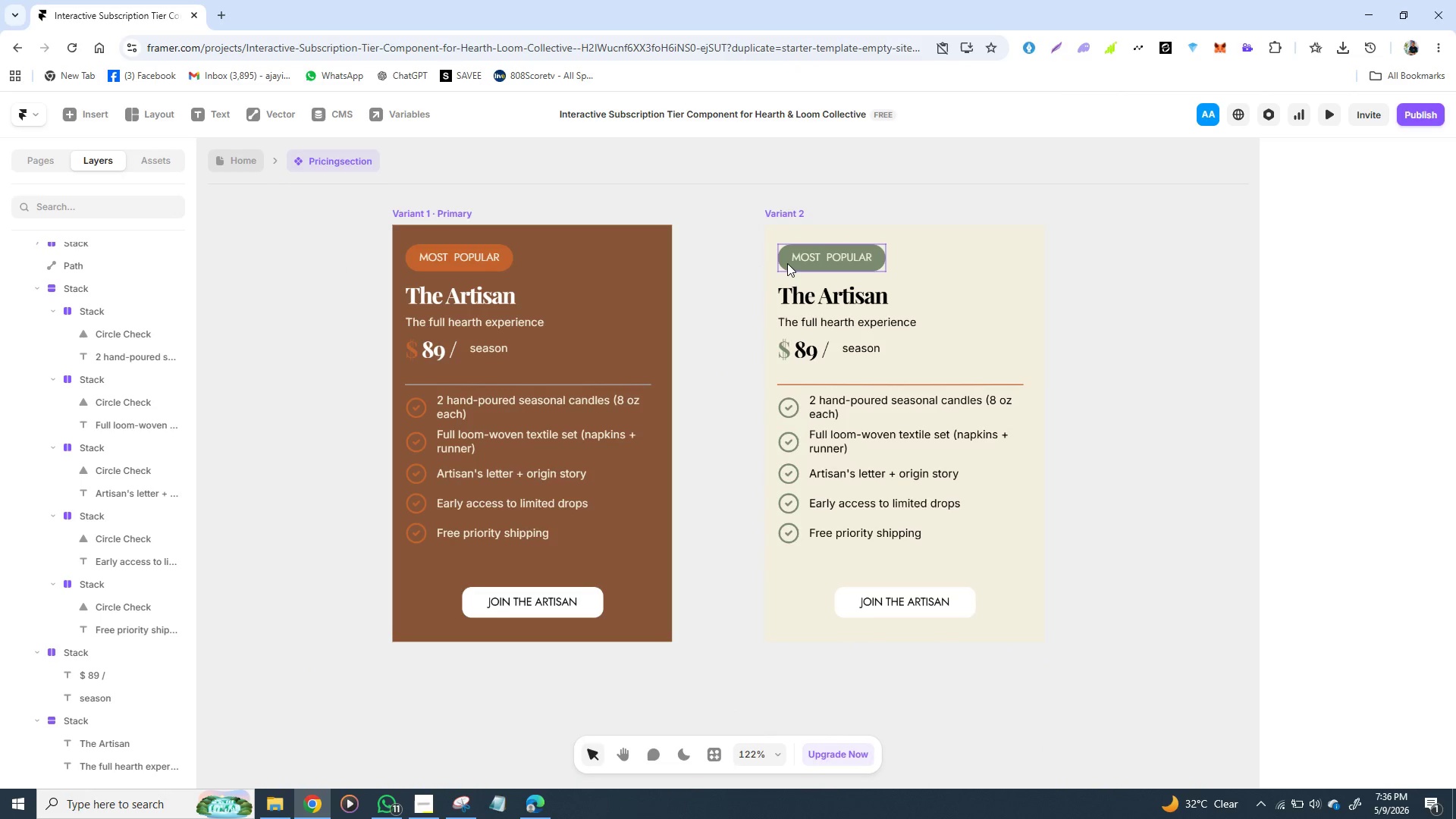 
left_click([783, 264])
 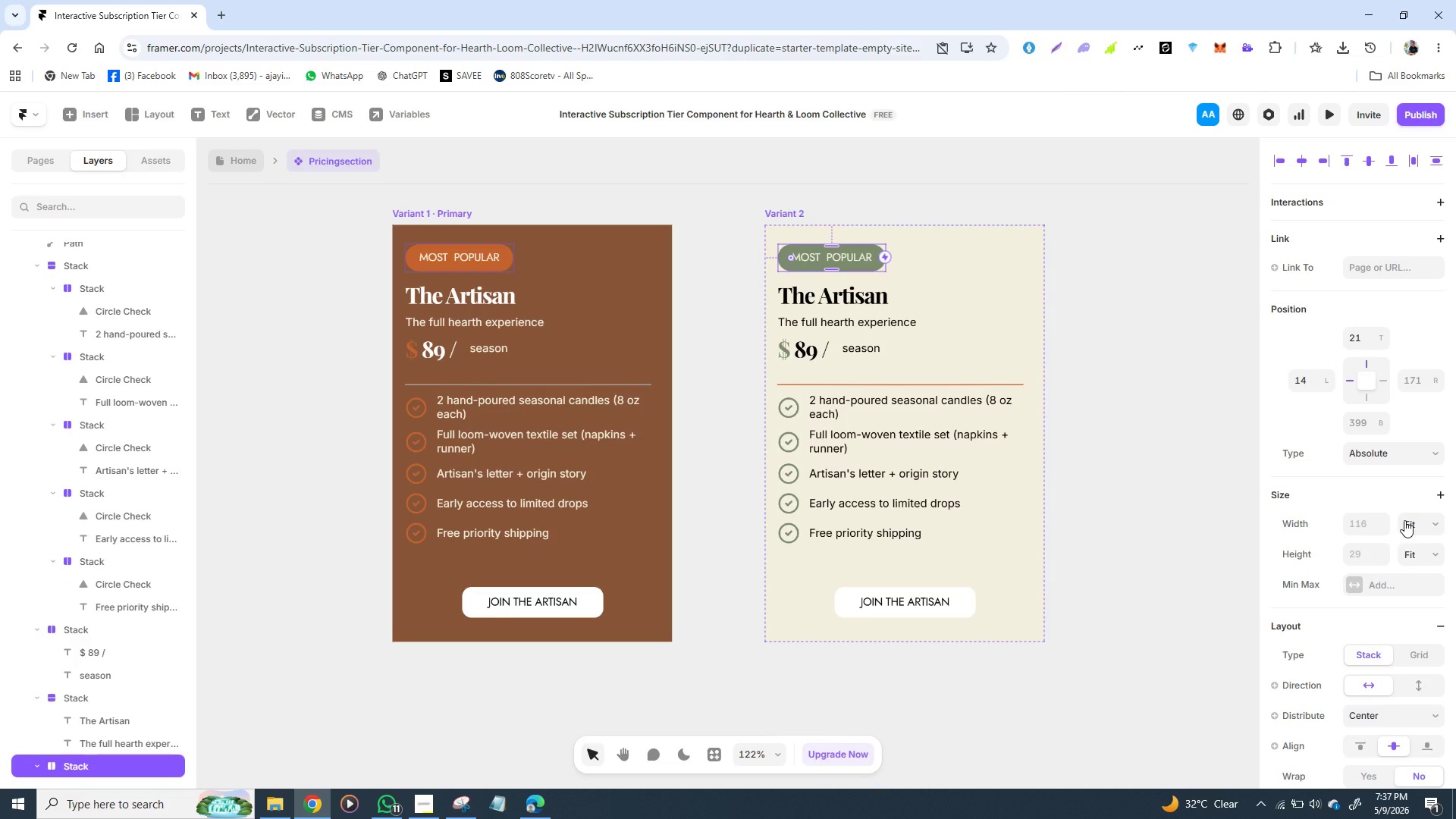 
key(Backspace)
 